 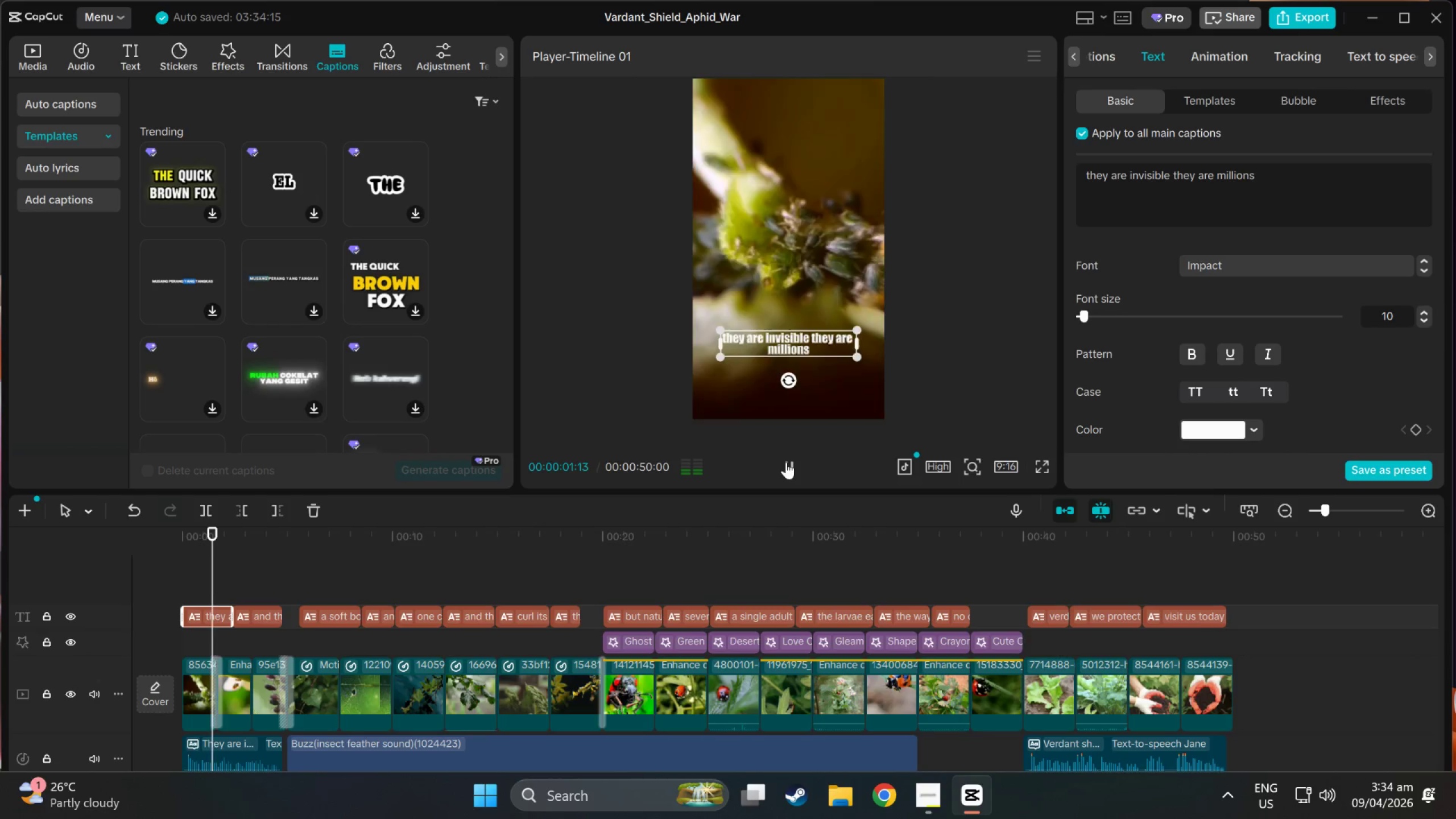 
left_click([788, 468])
 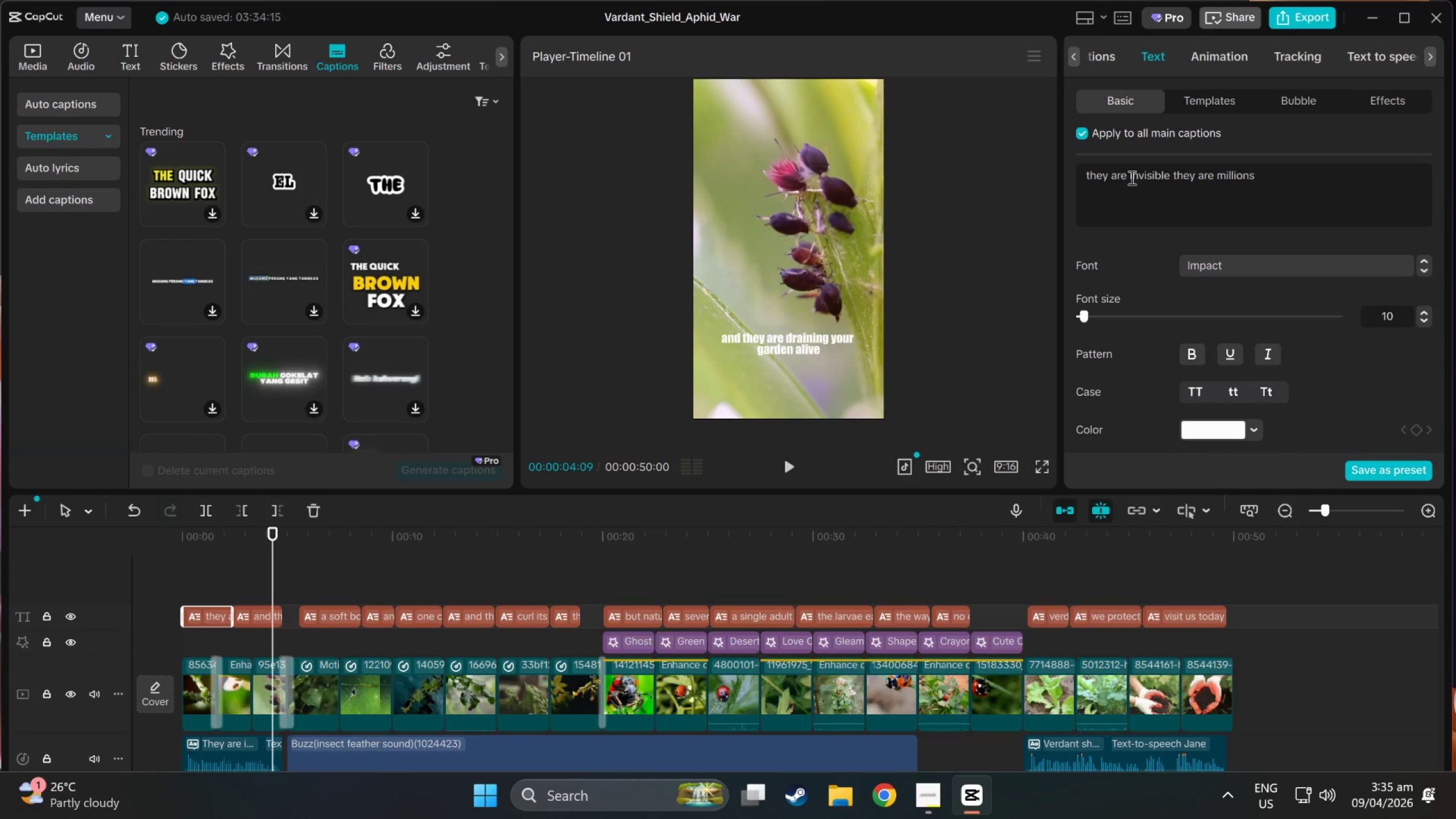 
left_click([247, 610])
 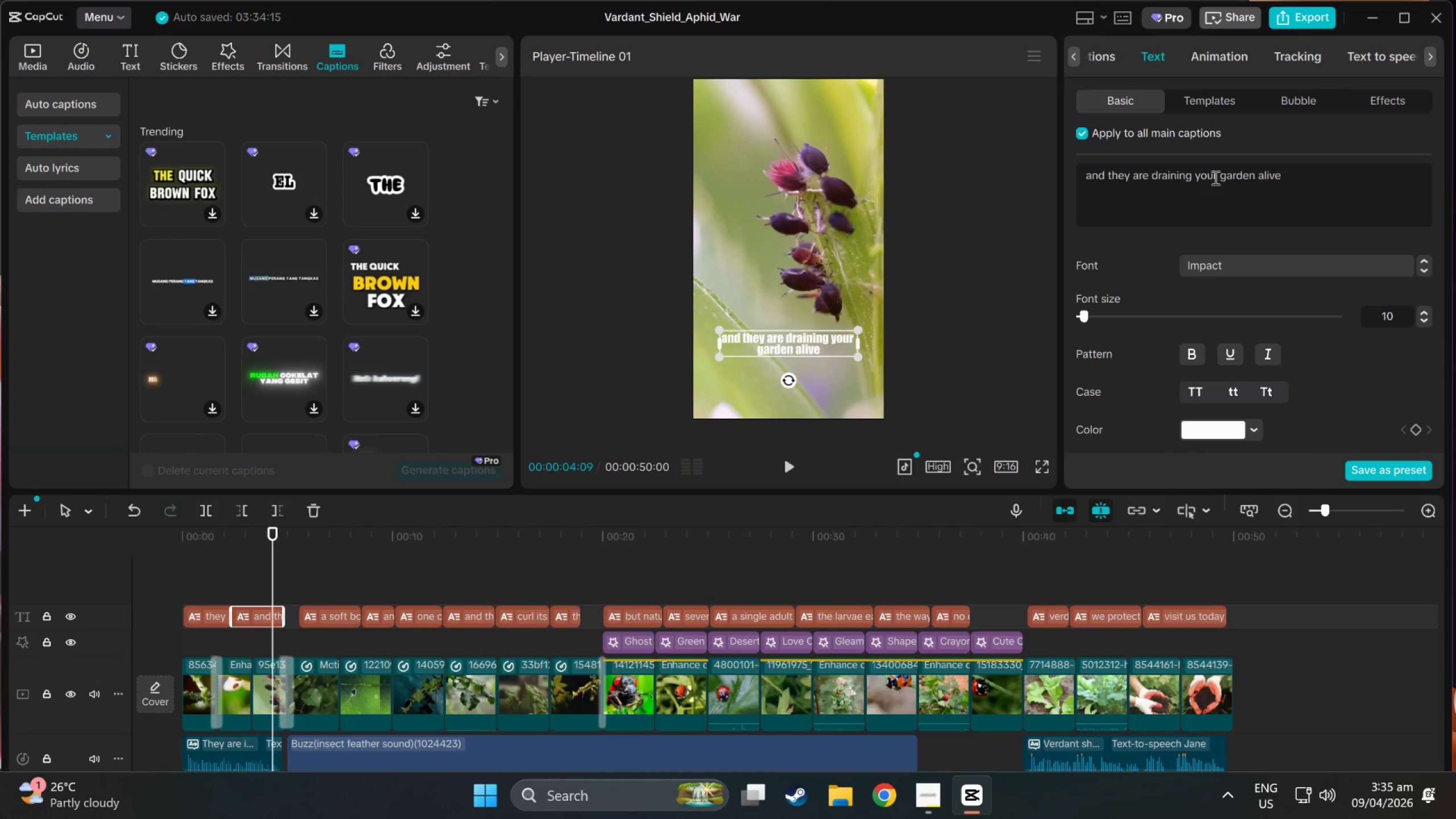 
left_click_drag(start_coordinate=[1221, 177], to_coordinate=[1254, 178])
 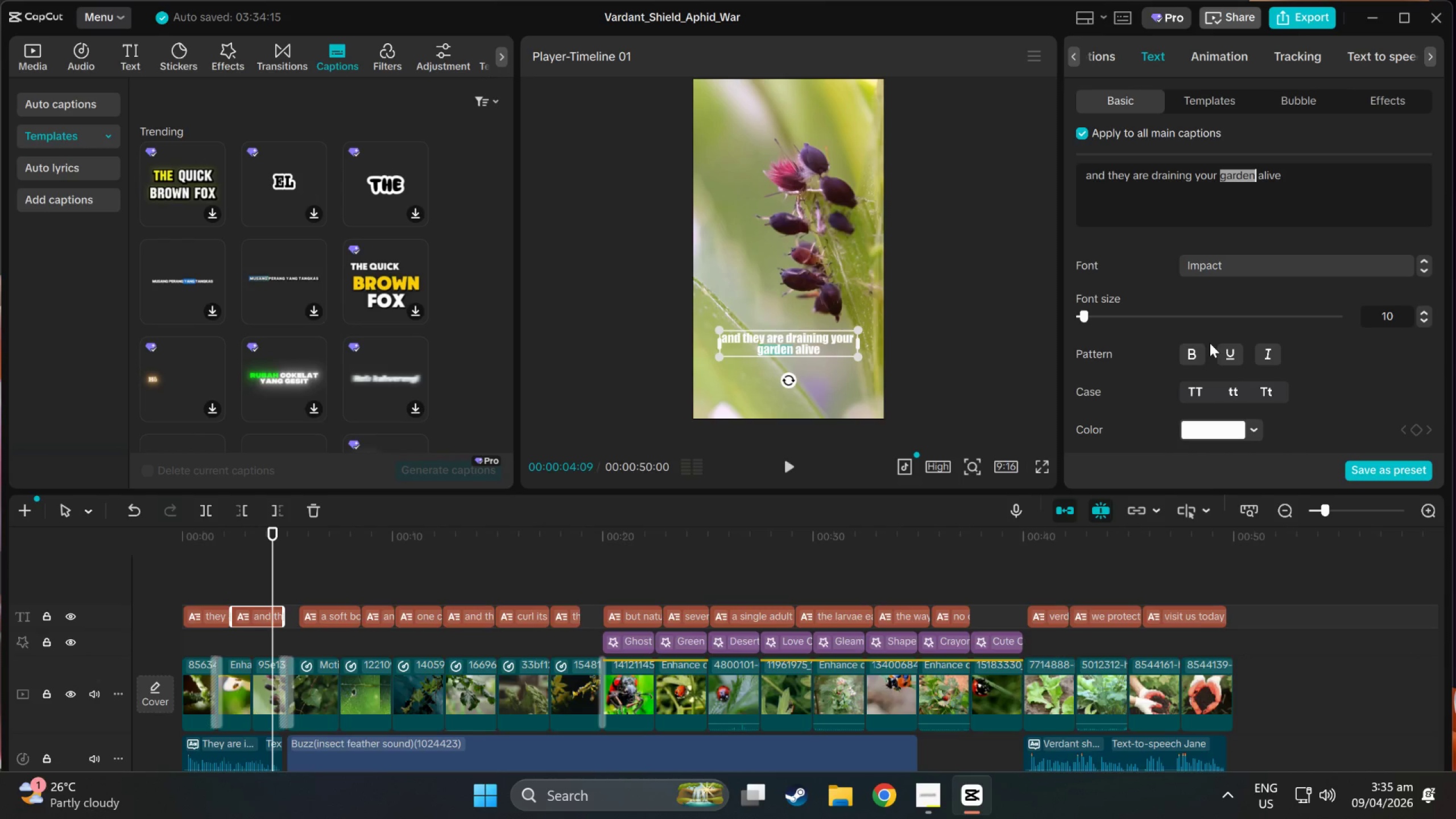 
scroll: coordinate [1179, 412], scroll_direction: down, amount: 5.0
 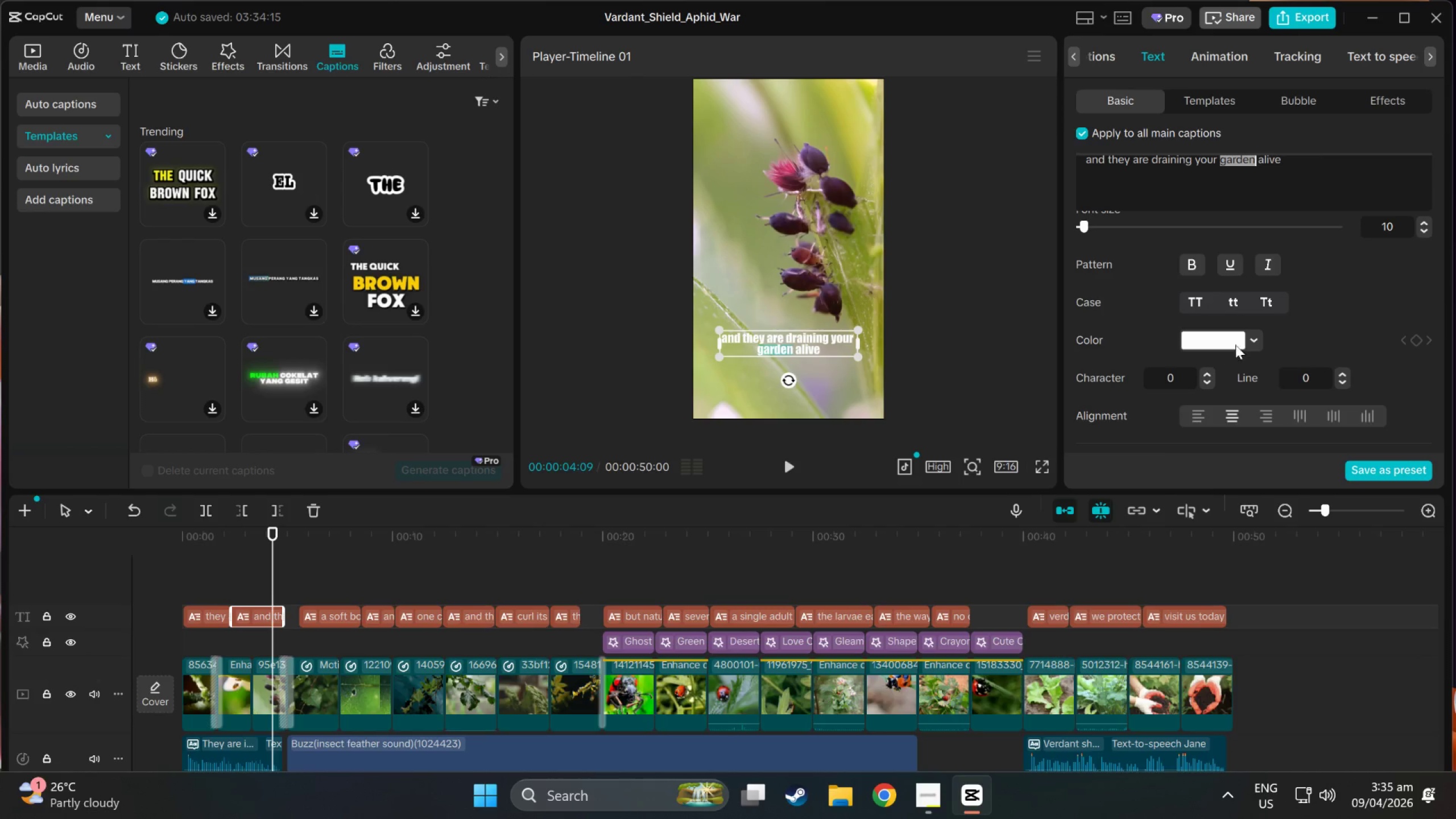 
left_click([1252, 338])
 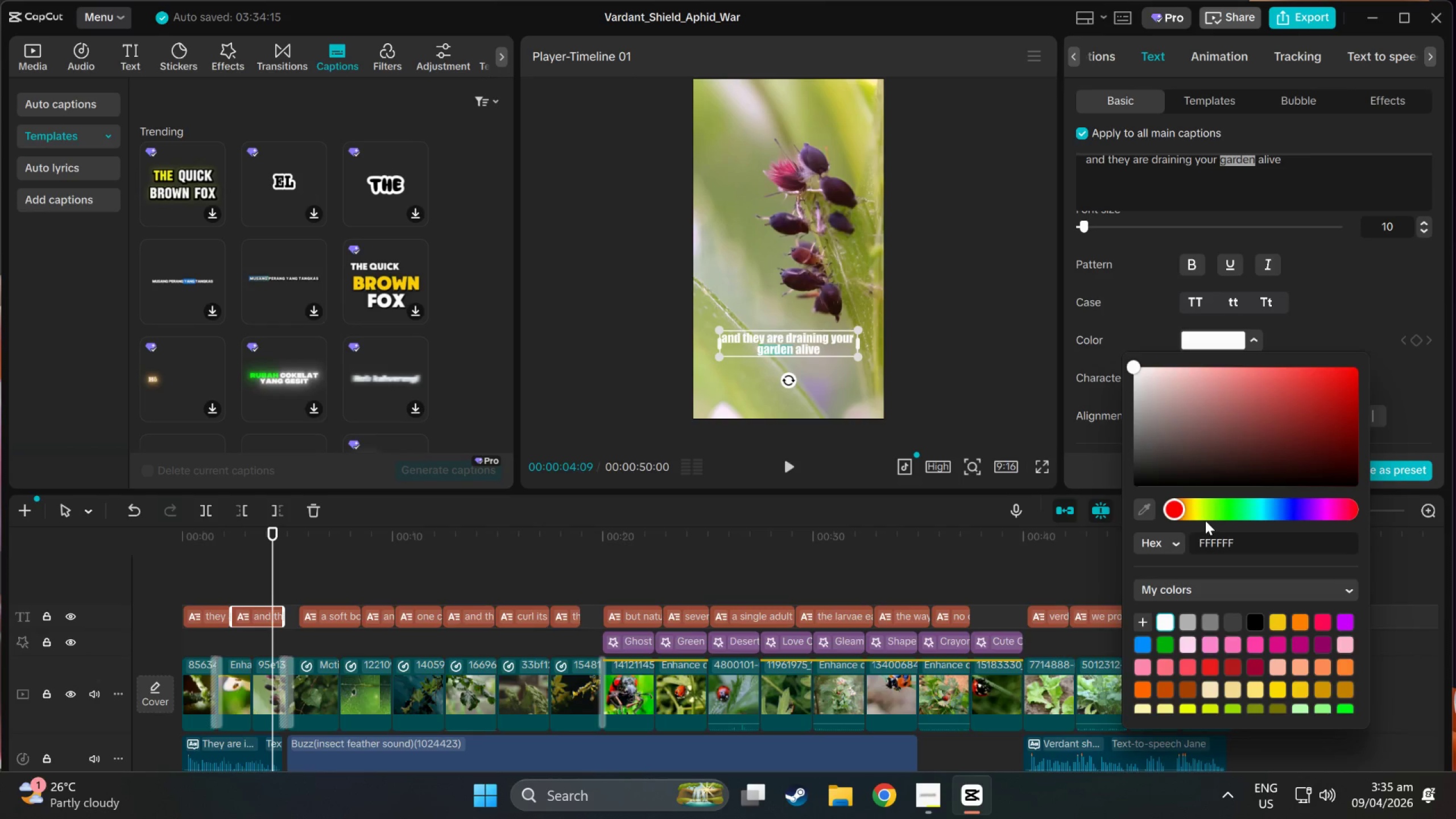 
wait(5.22)
 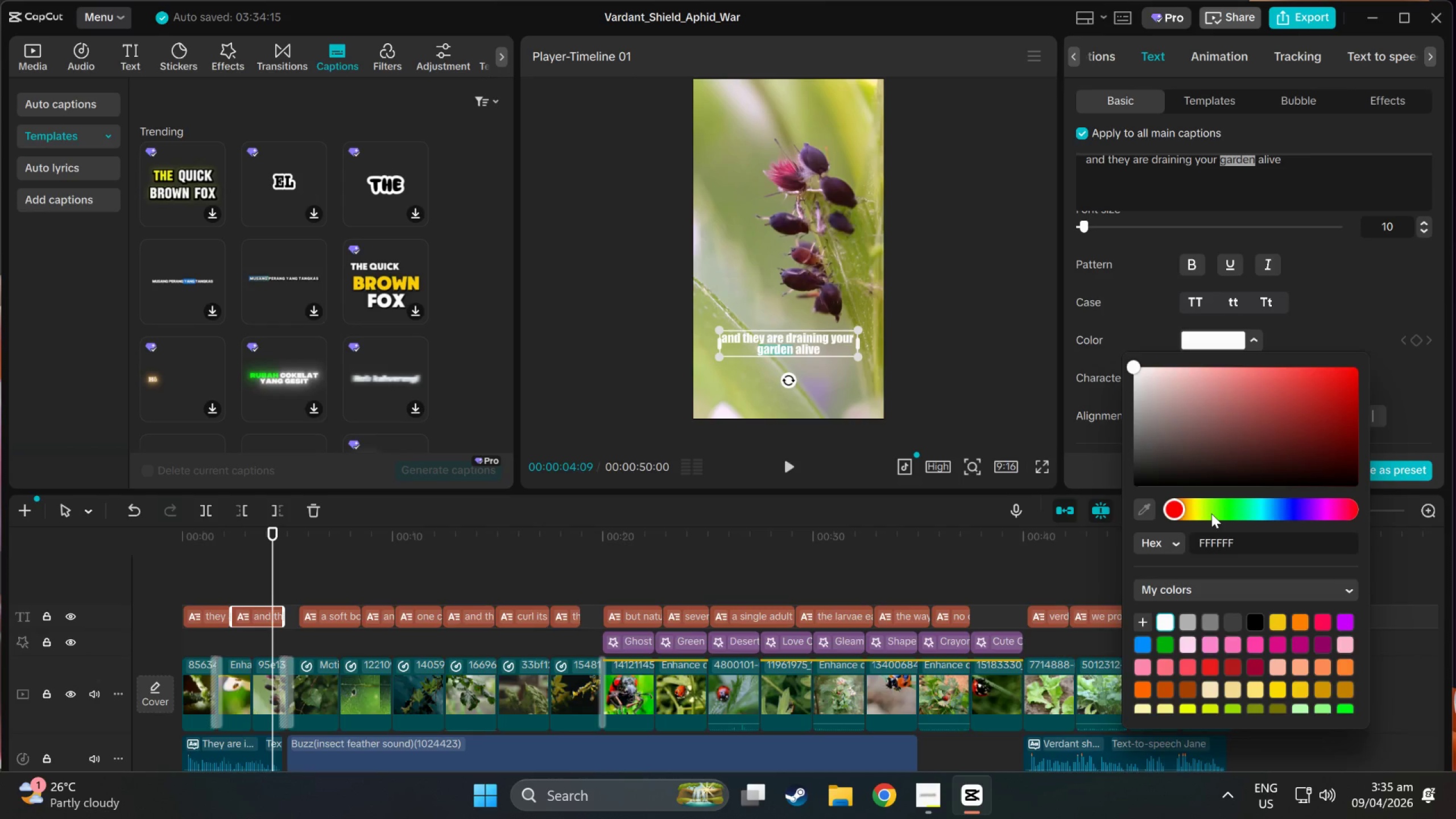 
double_click([1259, 544])
 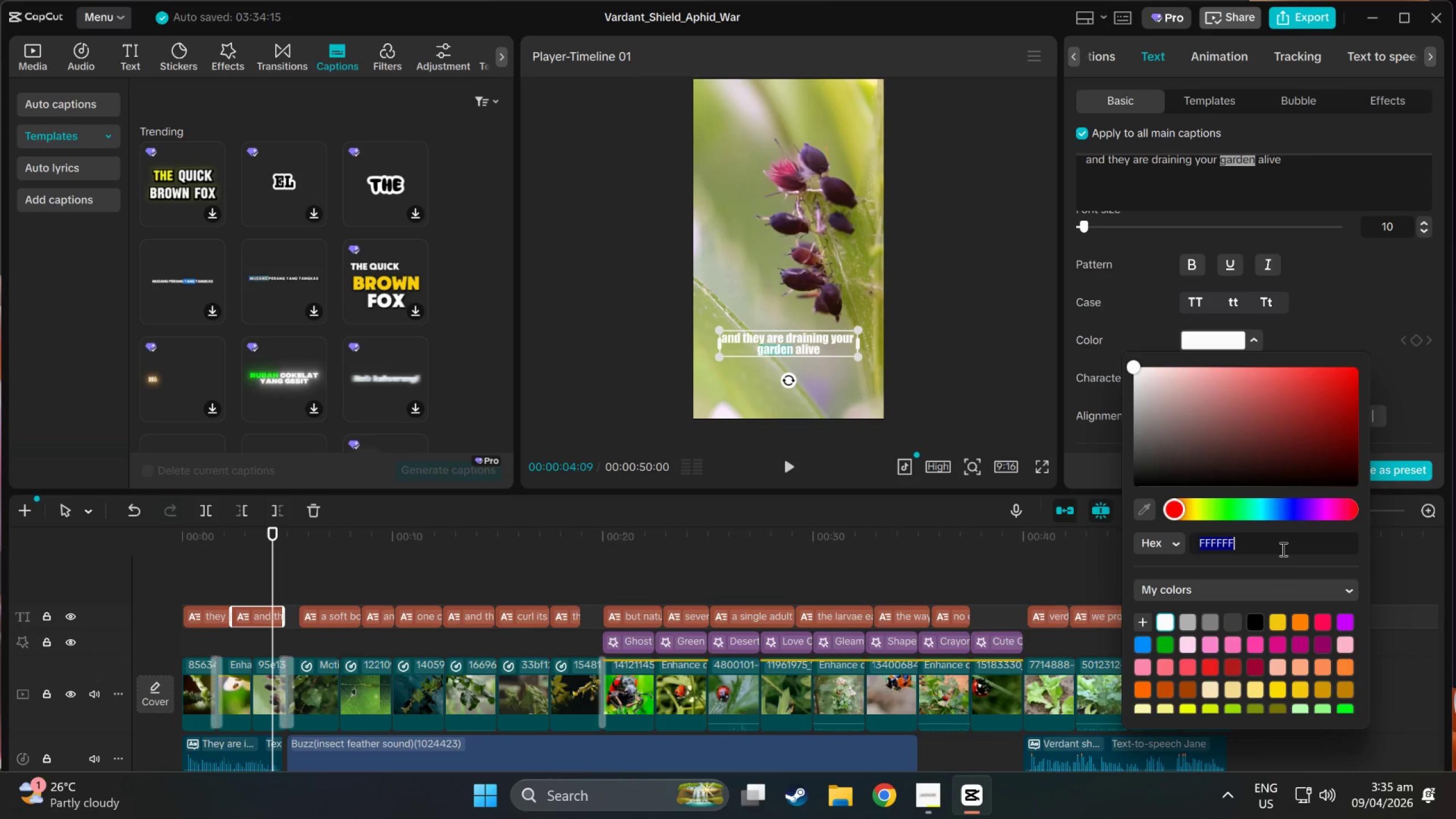 
type(2d)
 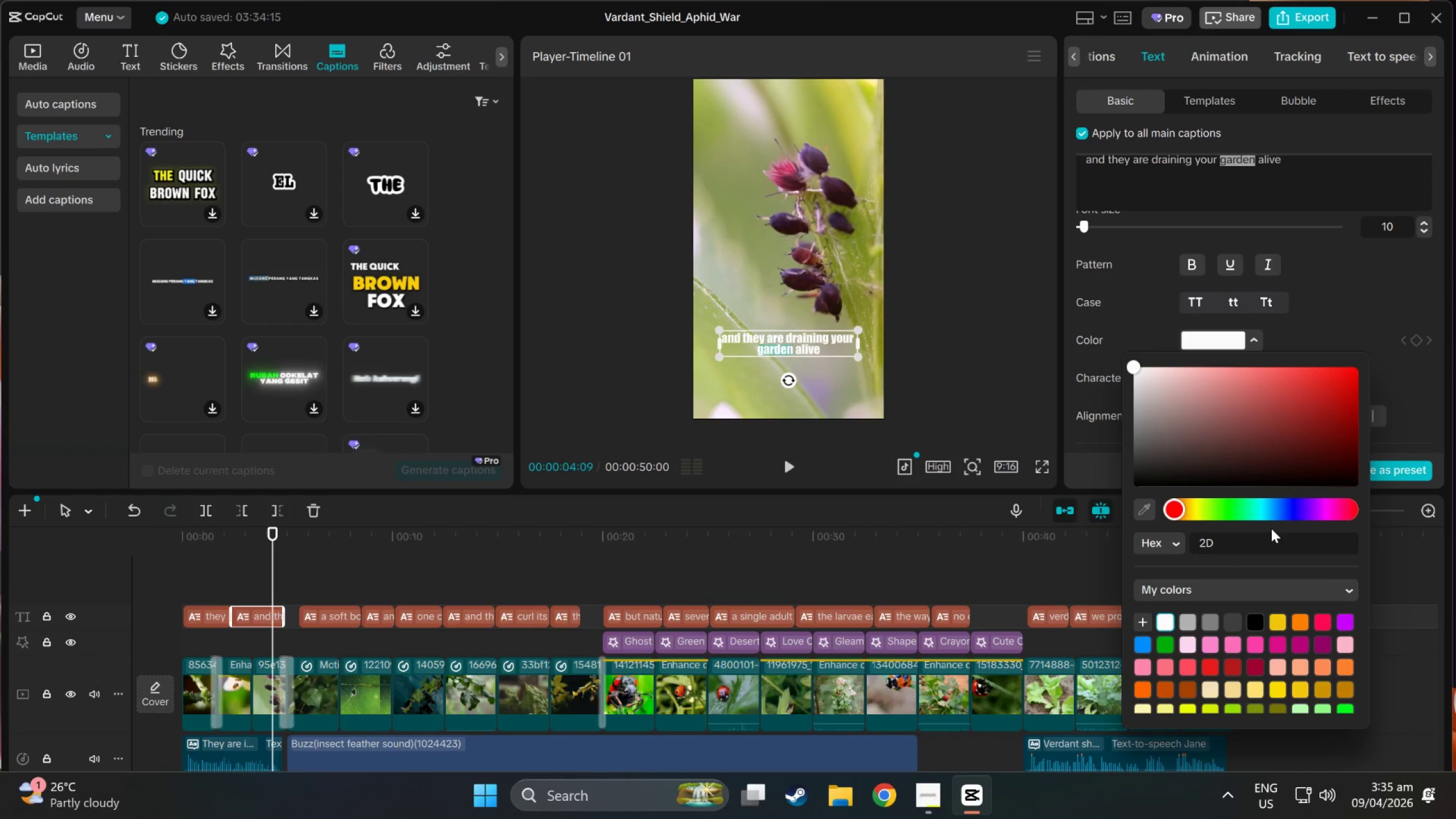 
type(5a27)
 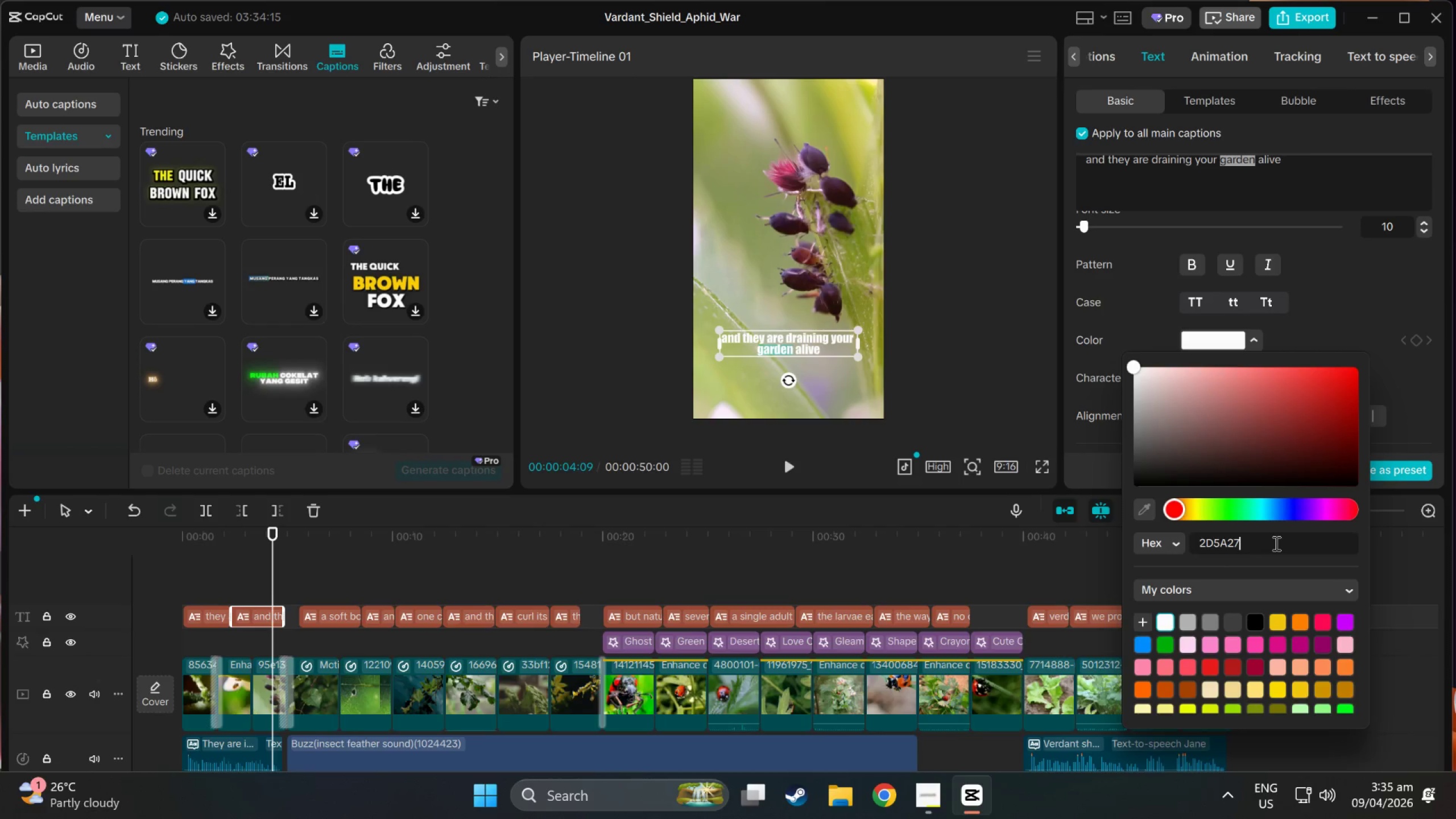 
left_click_drag(start_coordinate=[1275, 543], to_coordinate=[1144, 541])
 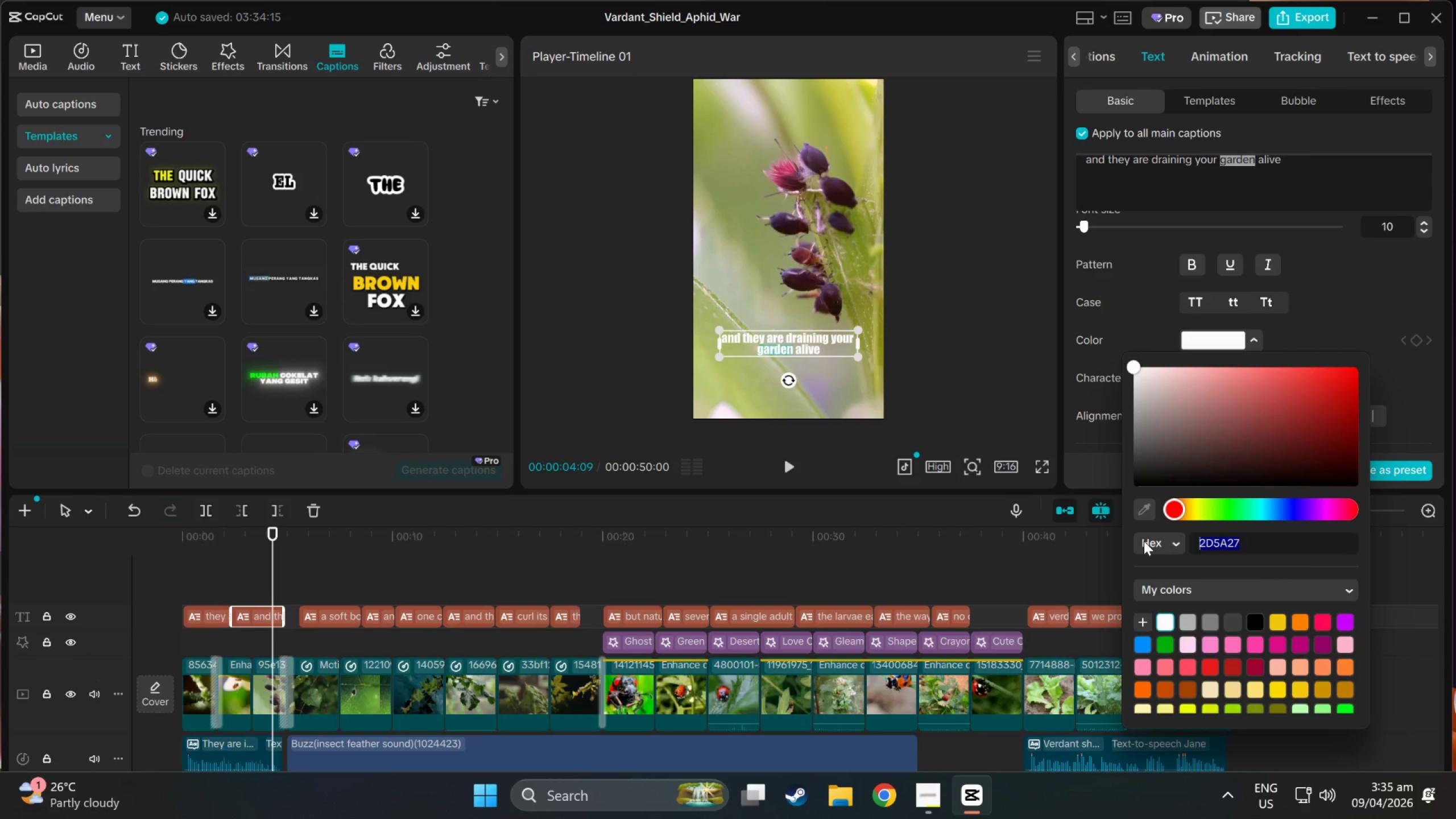 
key(Control+C)
 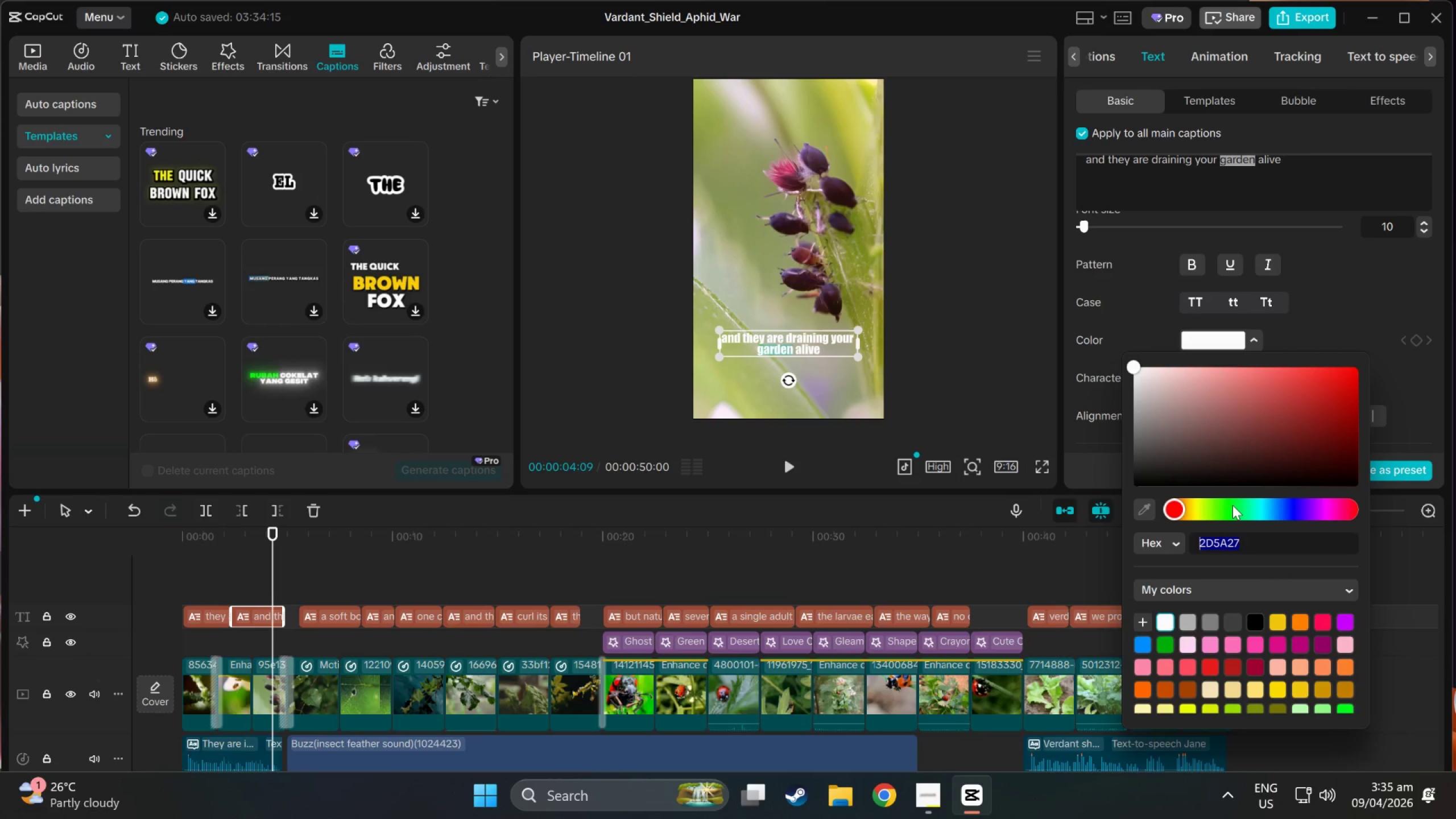 
key(NumpadEnter)
 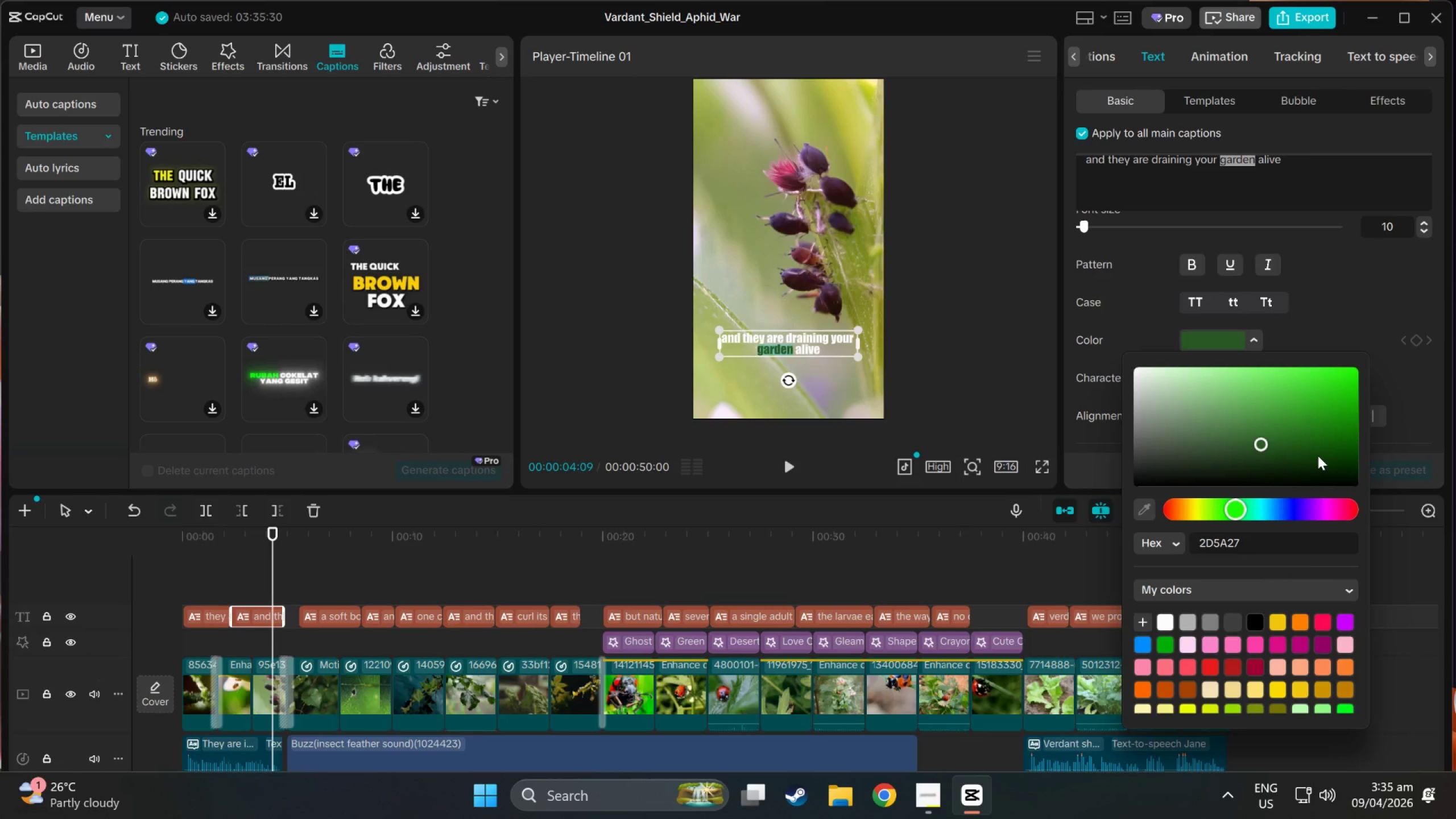 
left_click([823, 387])
 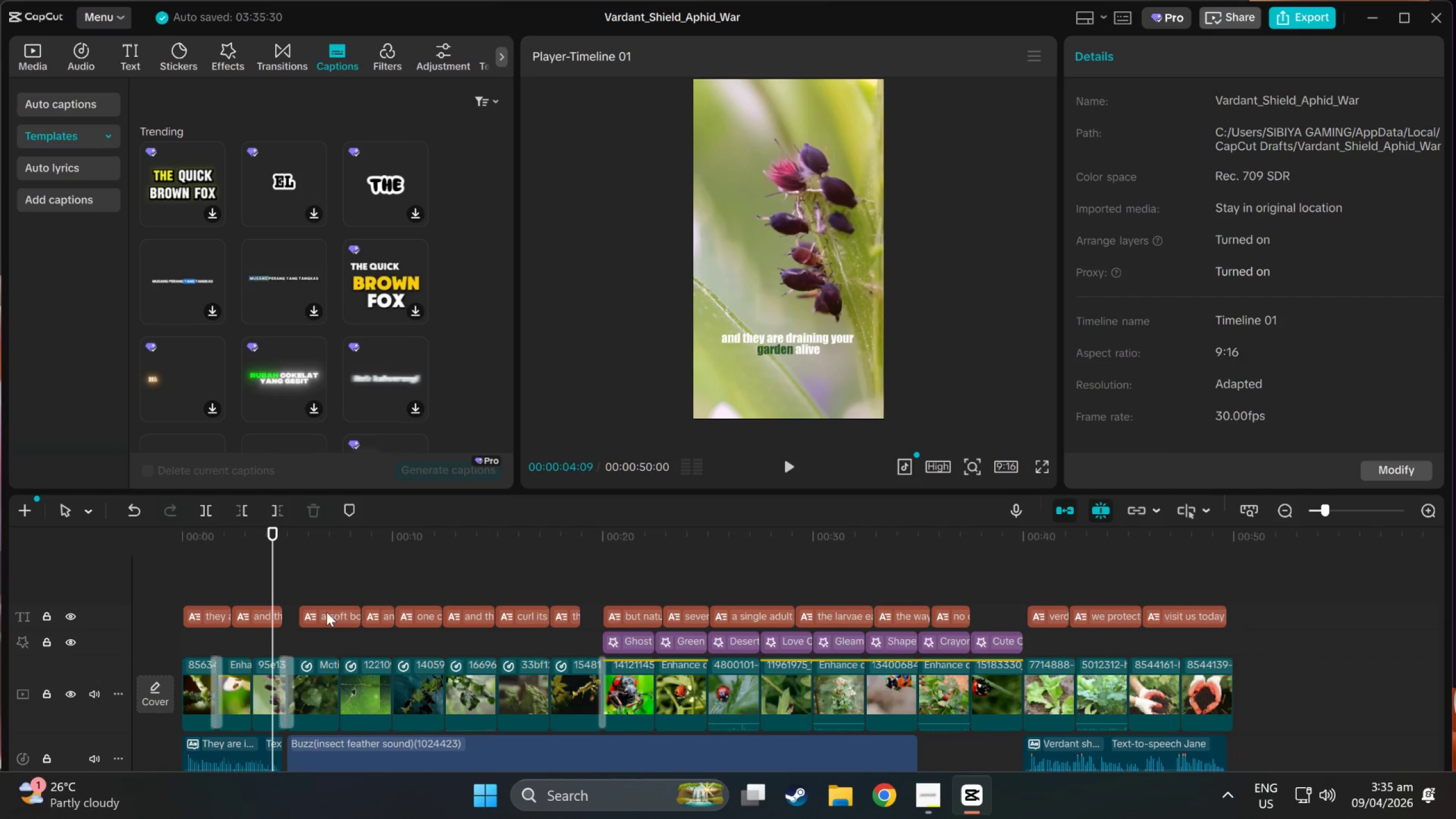 
double_click([329, 535])
 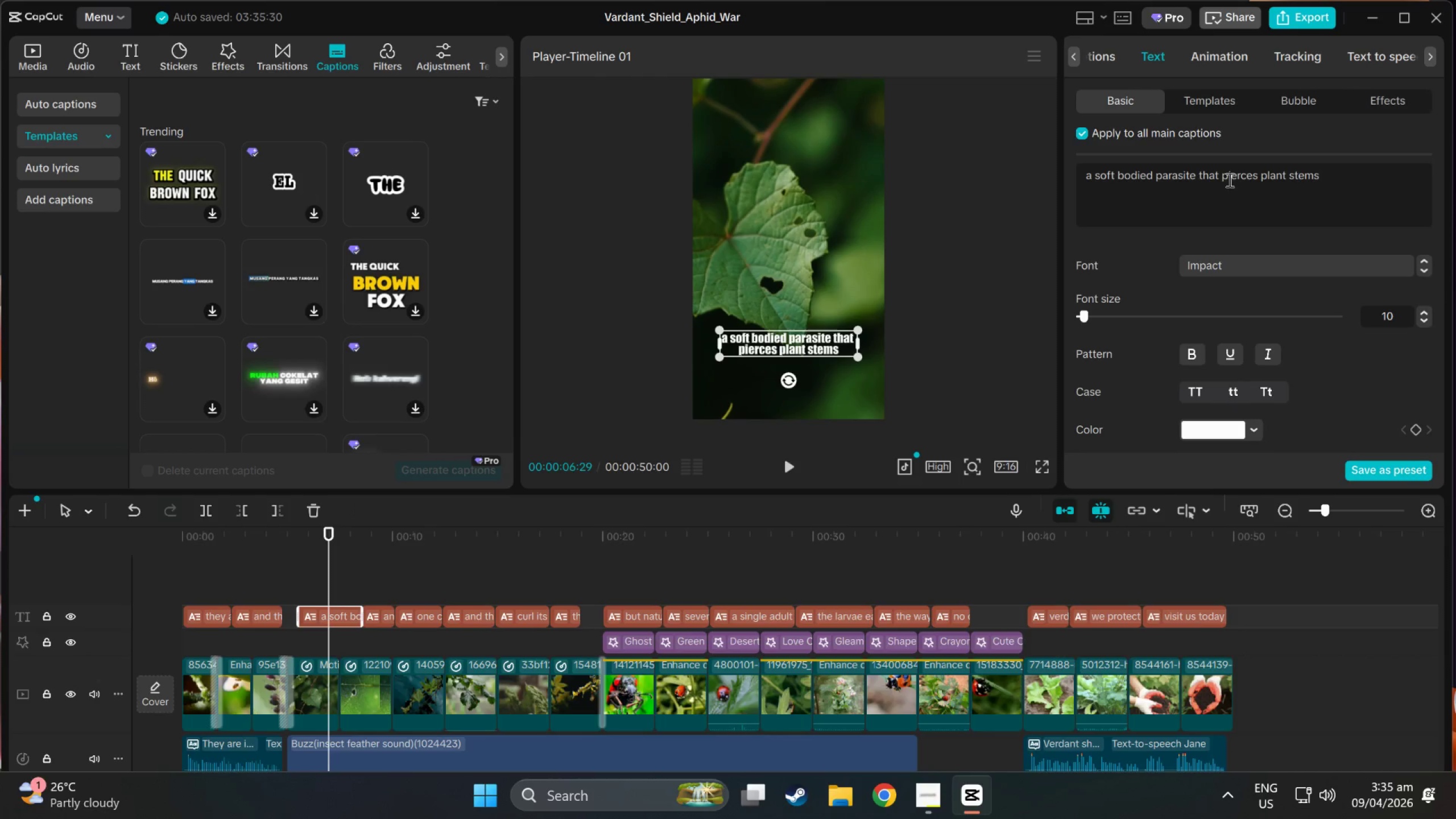 
left_click_drag(start_coordinate=[1263, 173], to_coordinate=[1325, 177])
 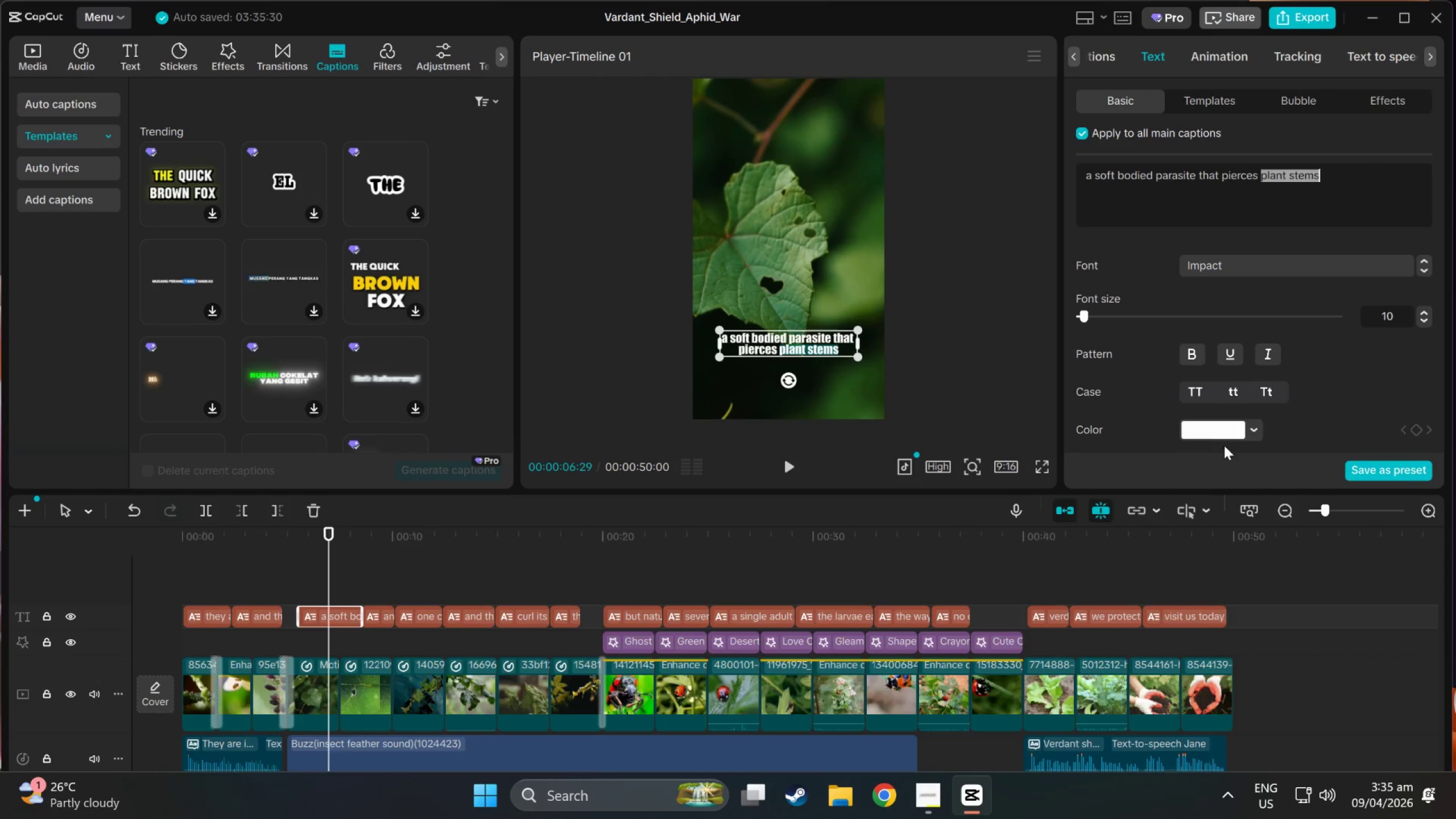 
left_click([1251, 425])
 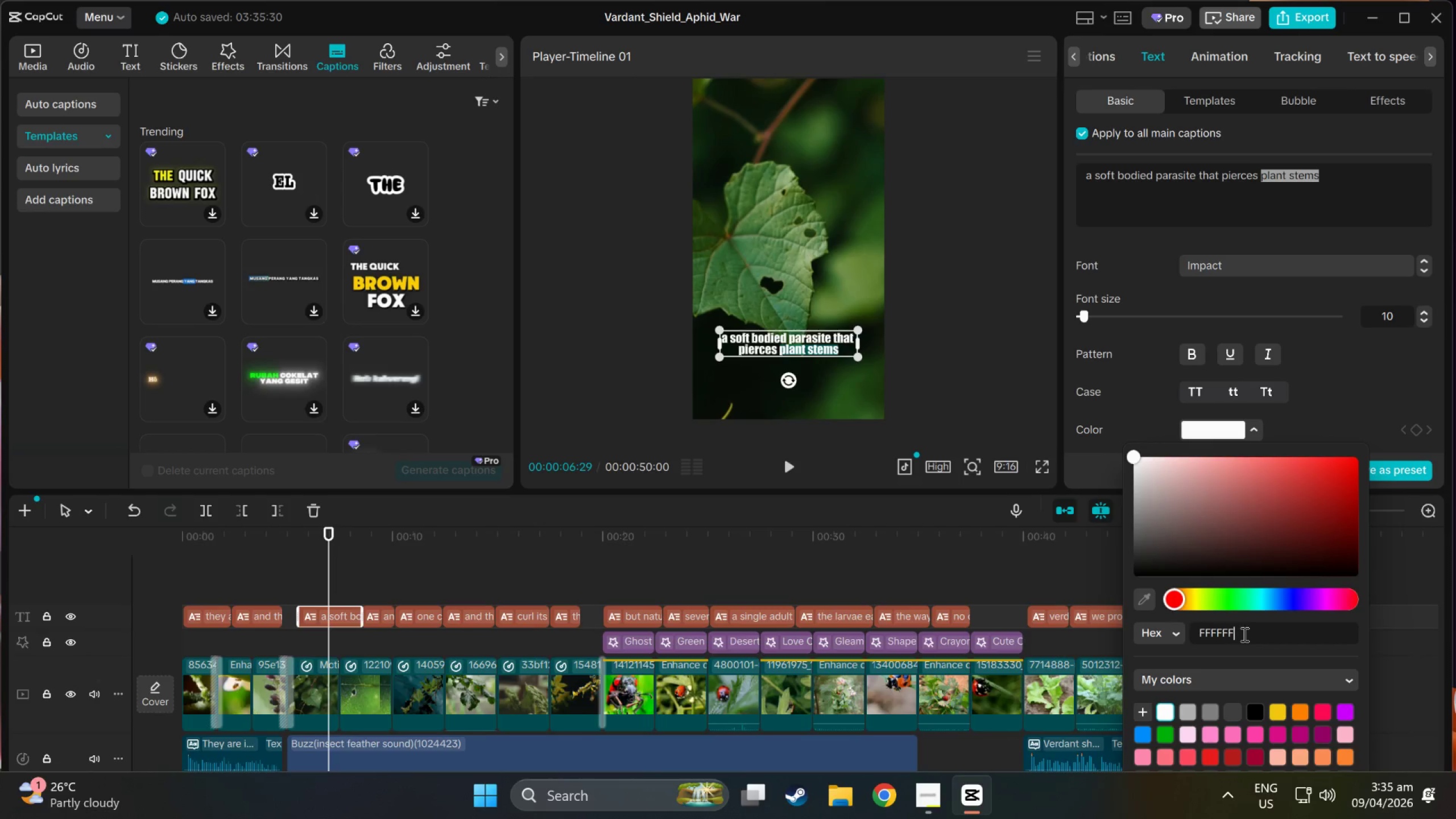 
double_click([1243, 634])
 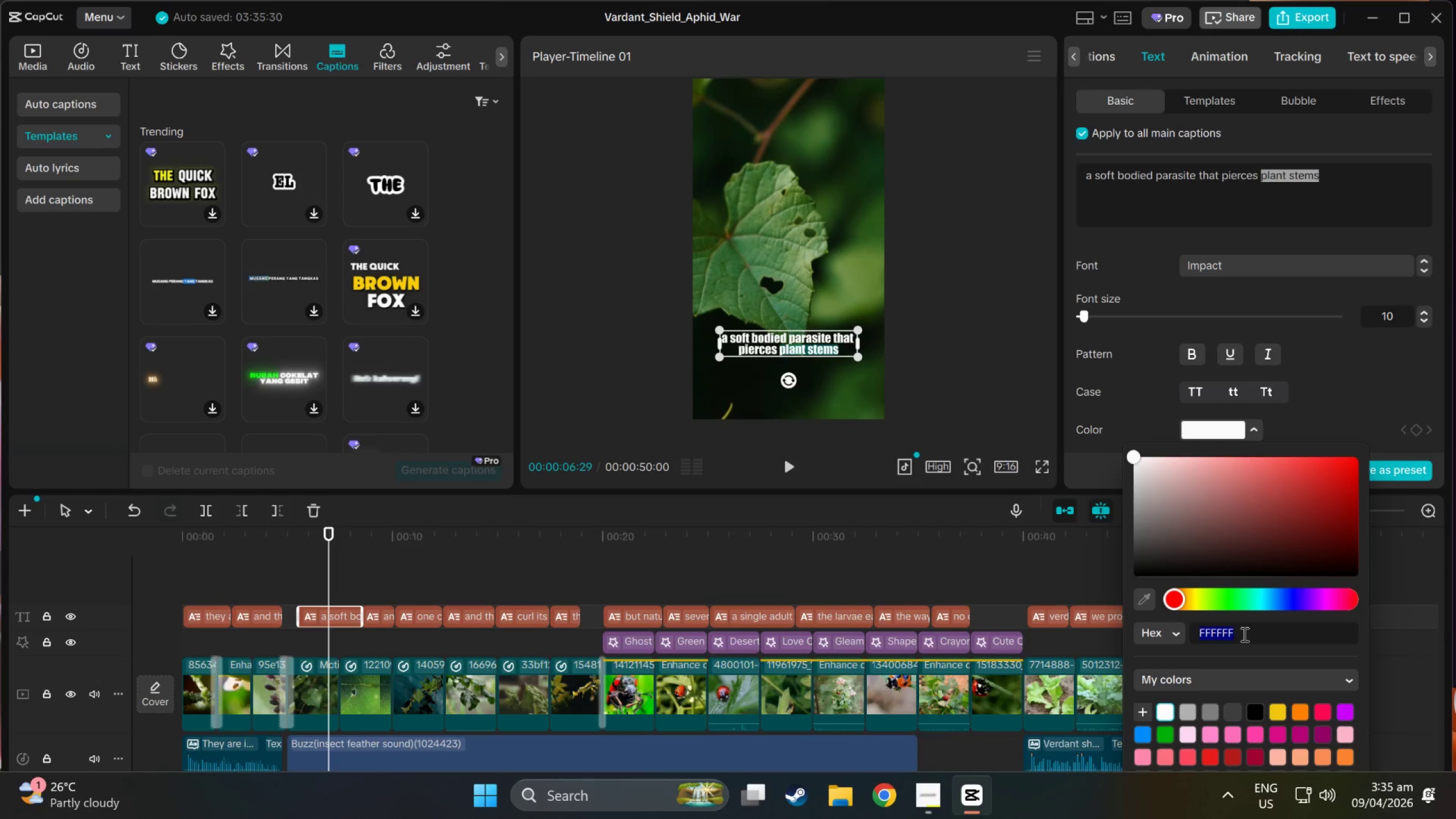 
key(Control+ControlLeft)
 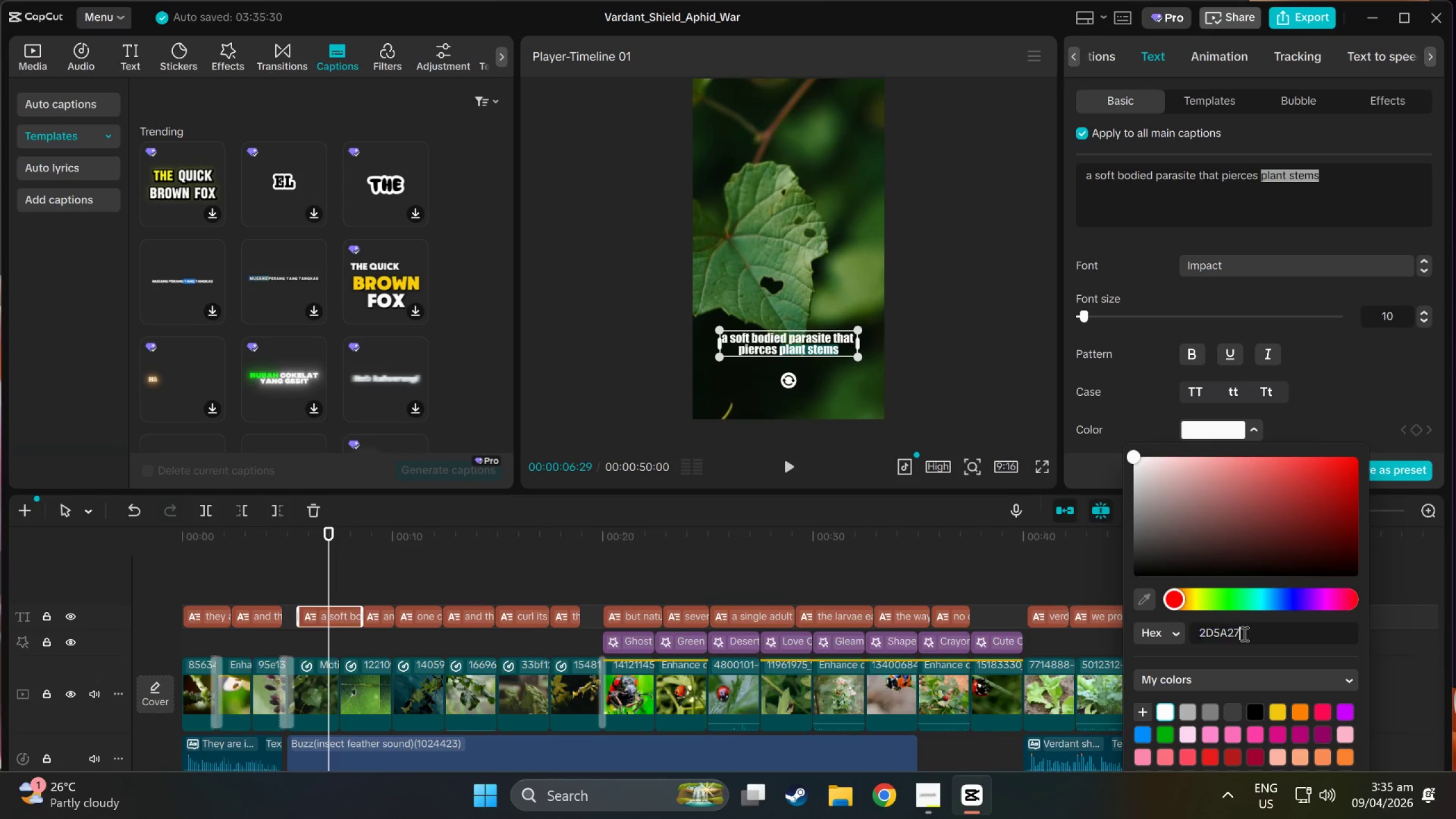 
key(Control+V)
 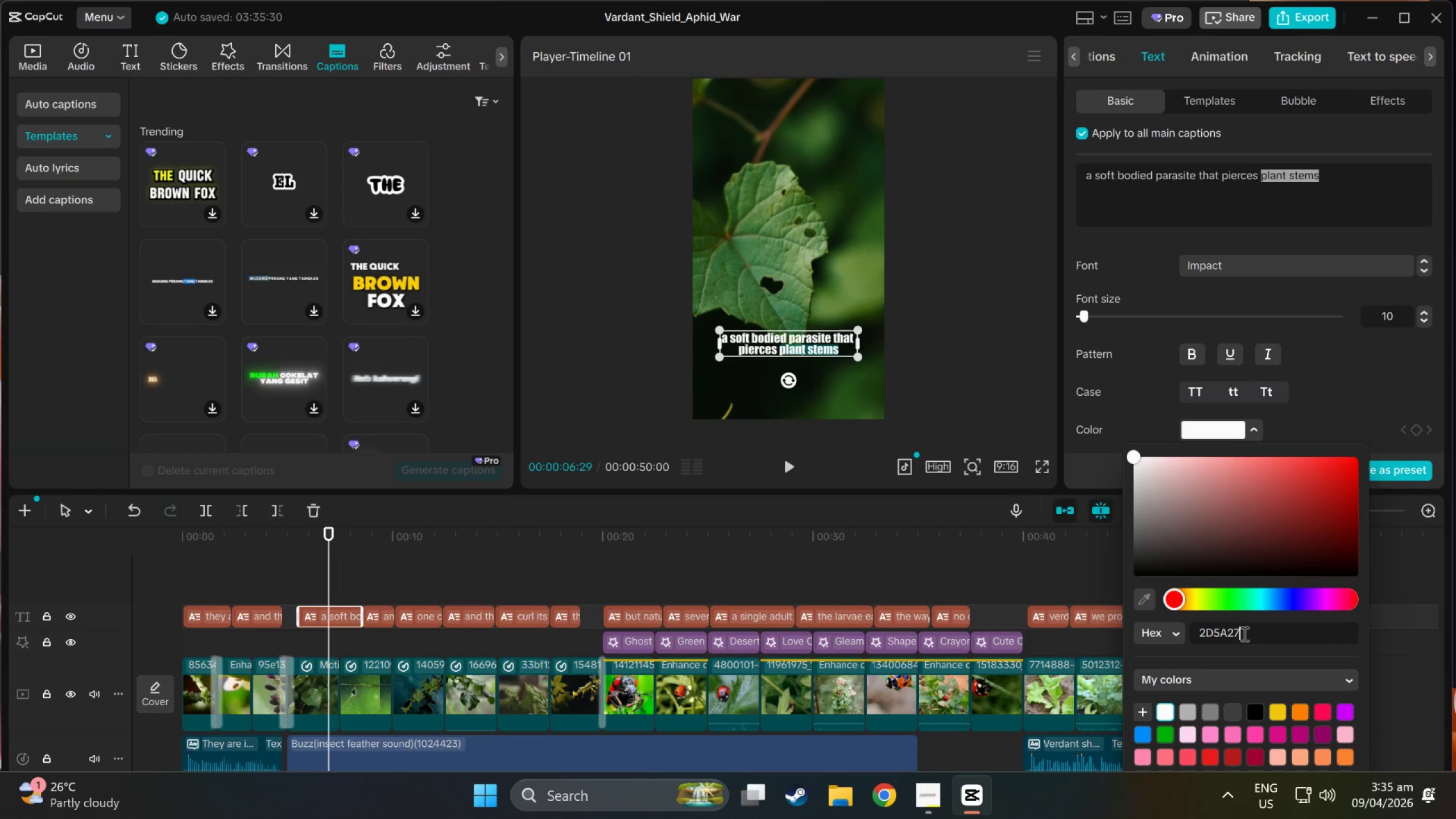 
key(NumpadEnter)
 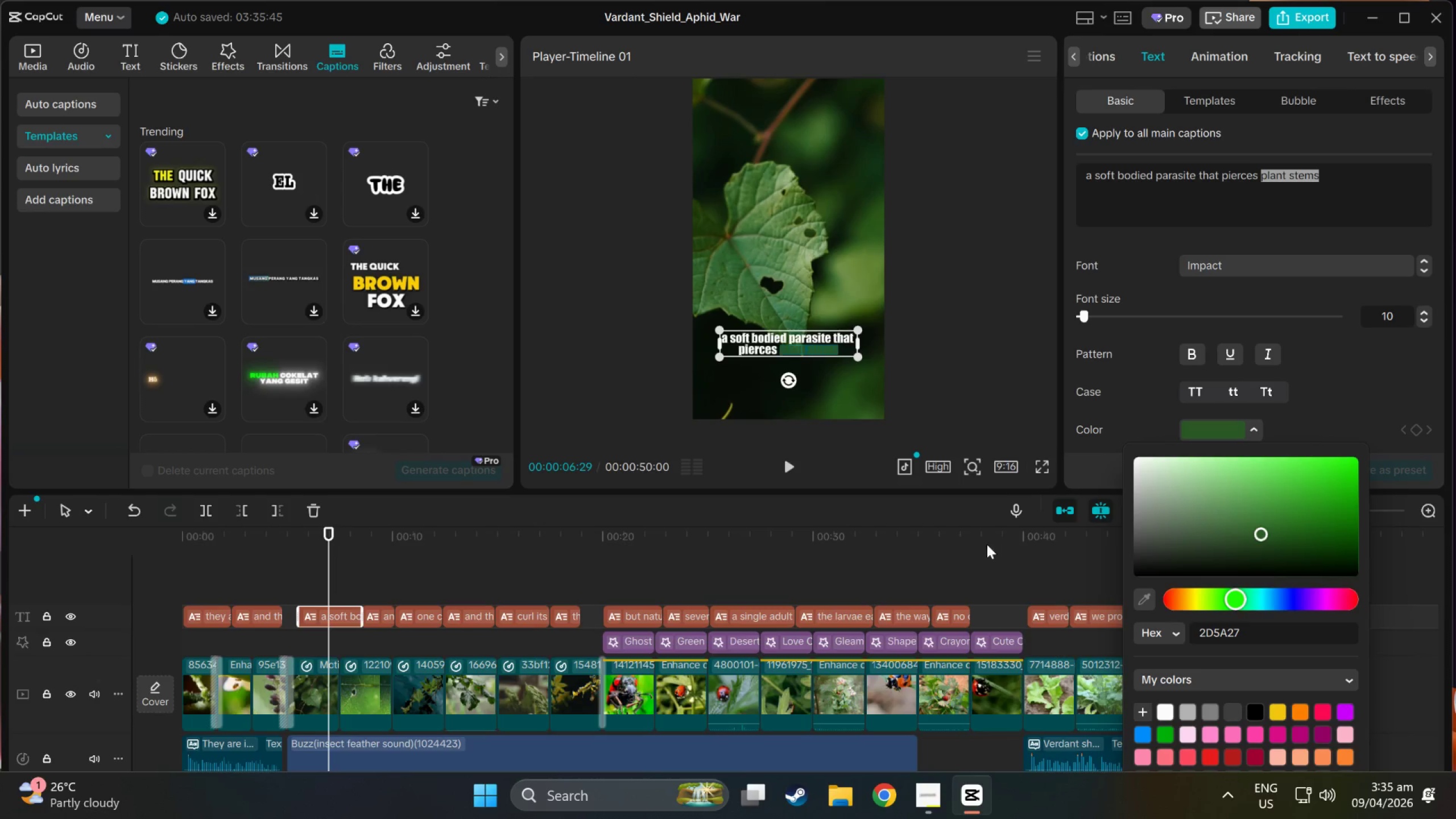 
left_click([769, 413])
 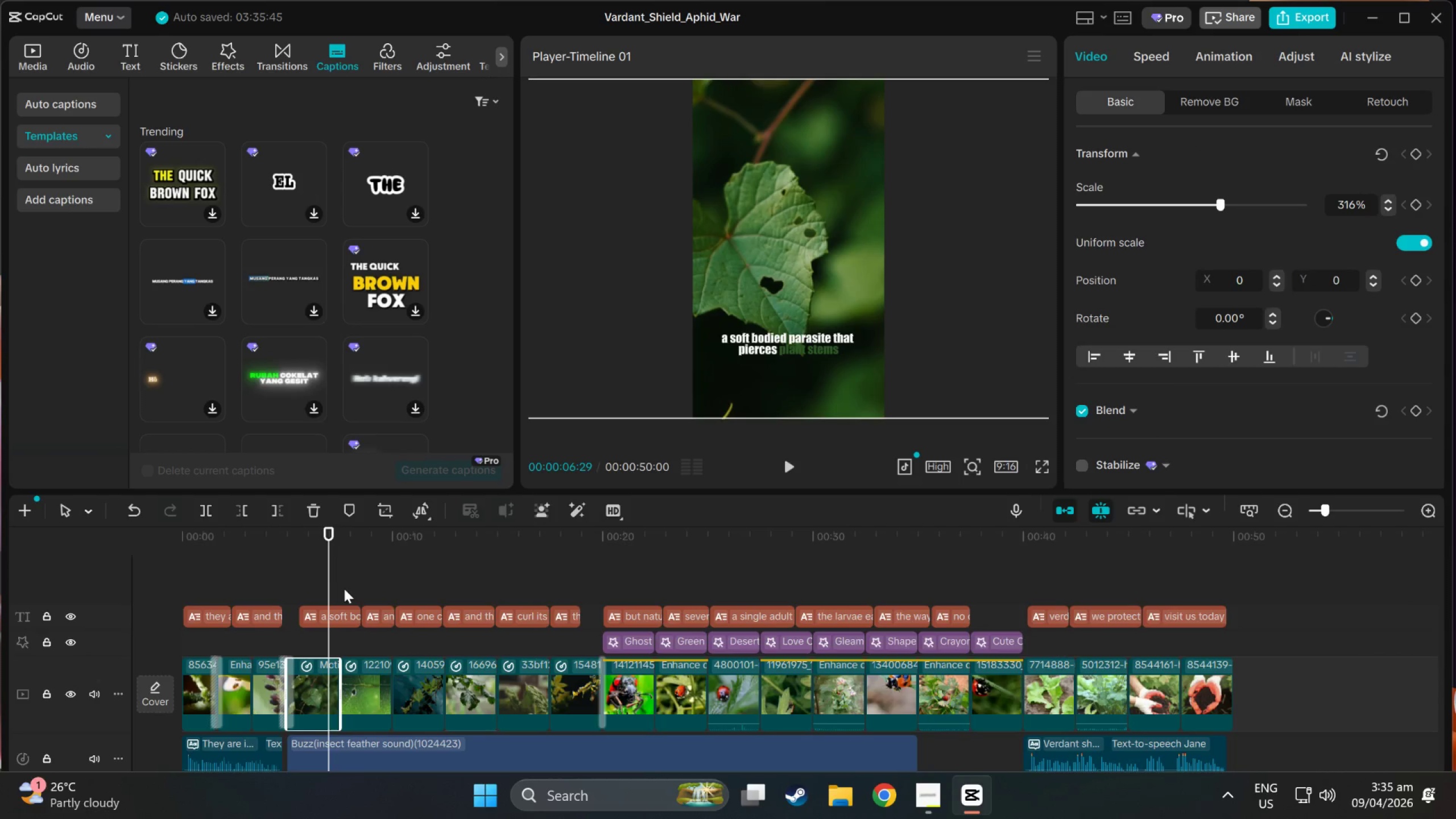 
left_click_drag(start_coordinate=[337, 529], to_coordinate=[485, 549])
 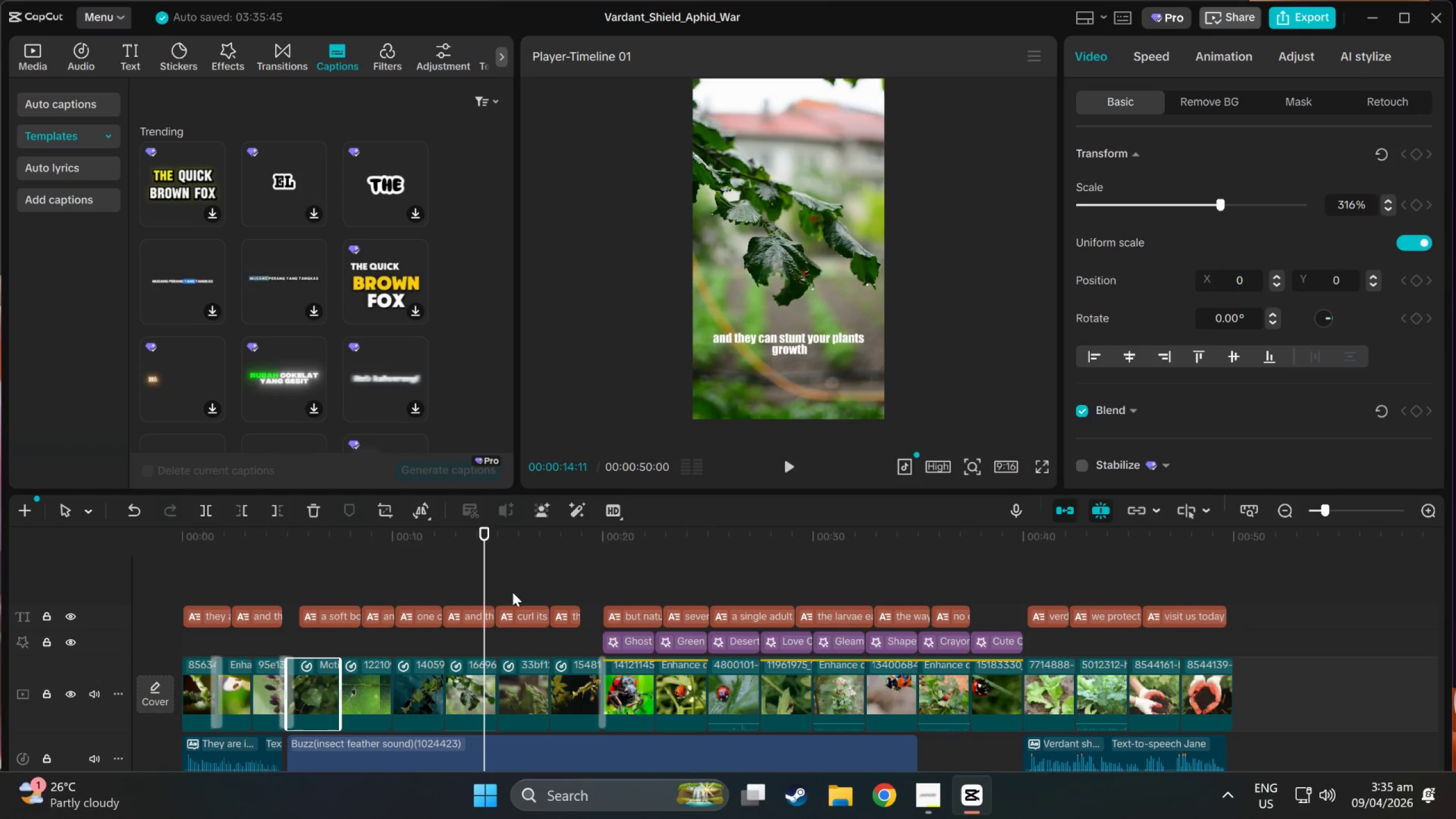 
left_click([472, 610])
 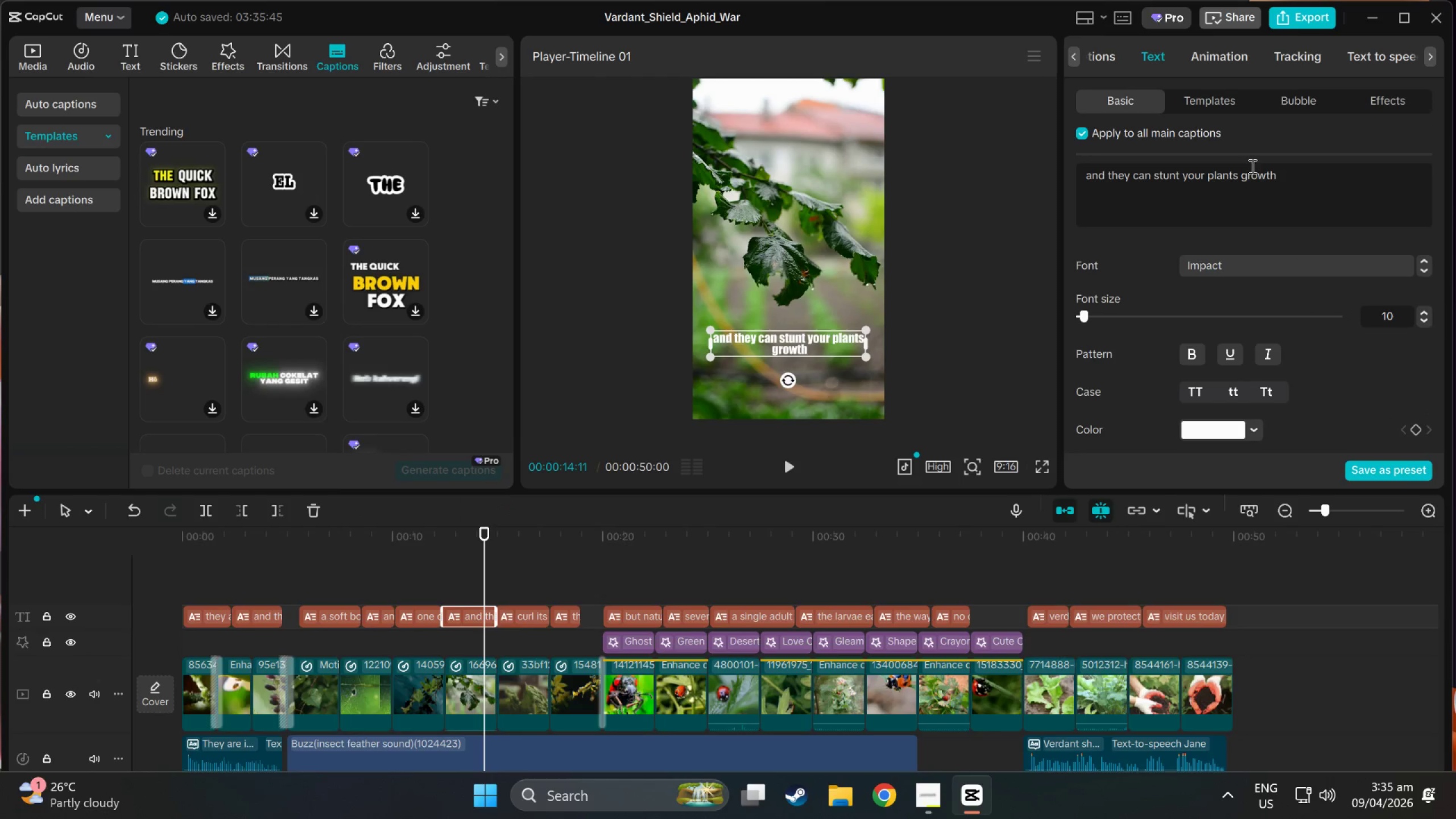 
left_click_drag(start_coordinate=[1240, 176], to_coordinate=[1207, 174])
 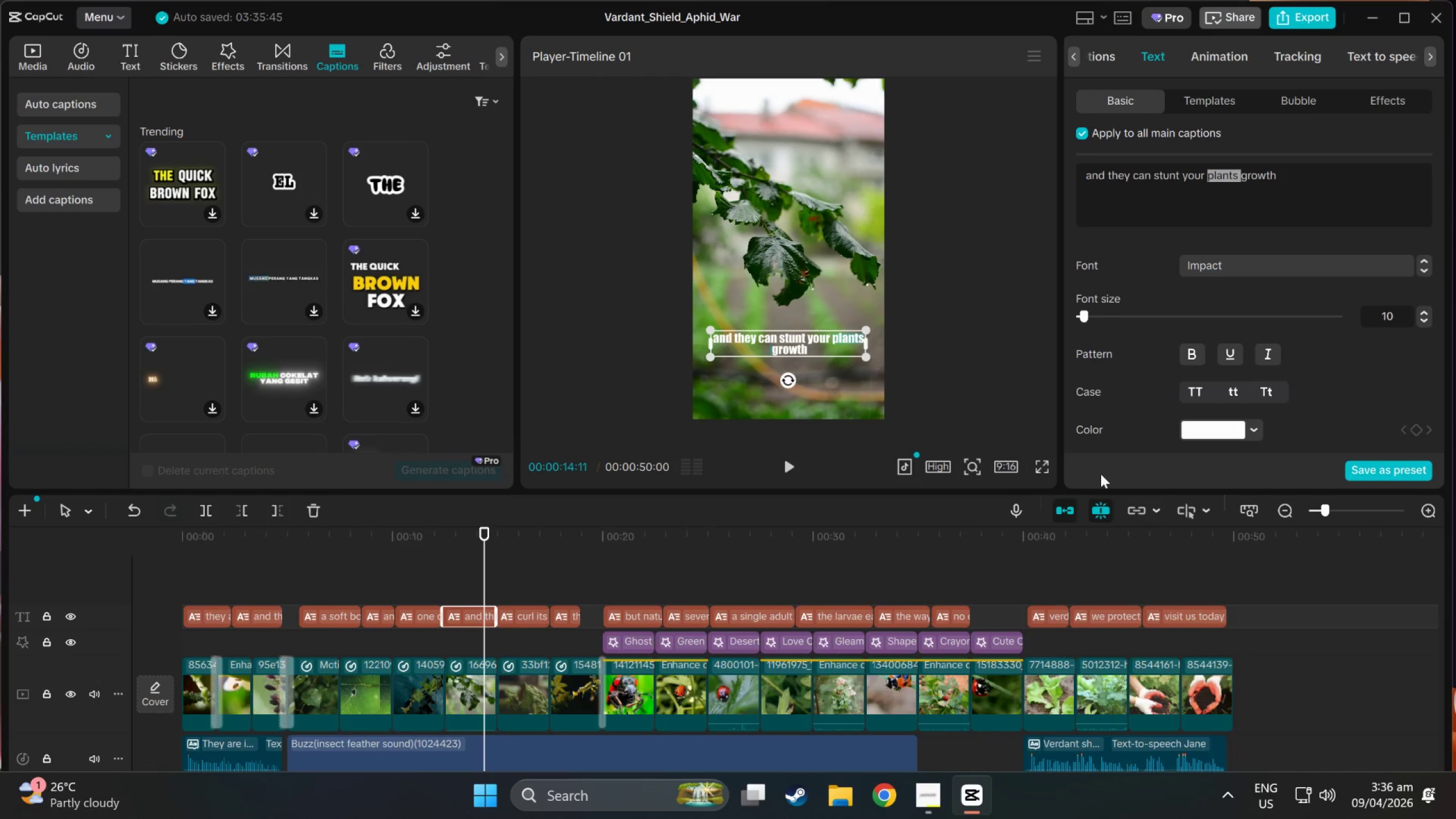 
left_click([1257, 421])
 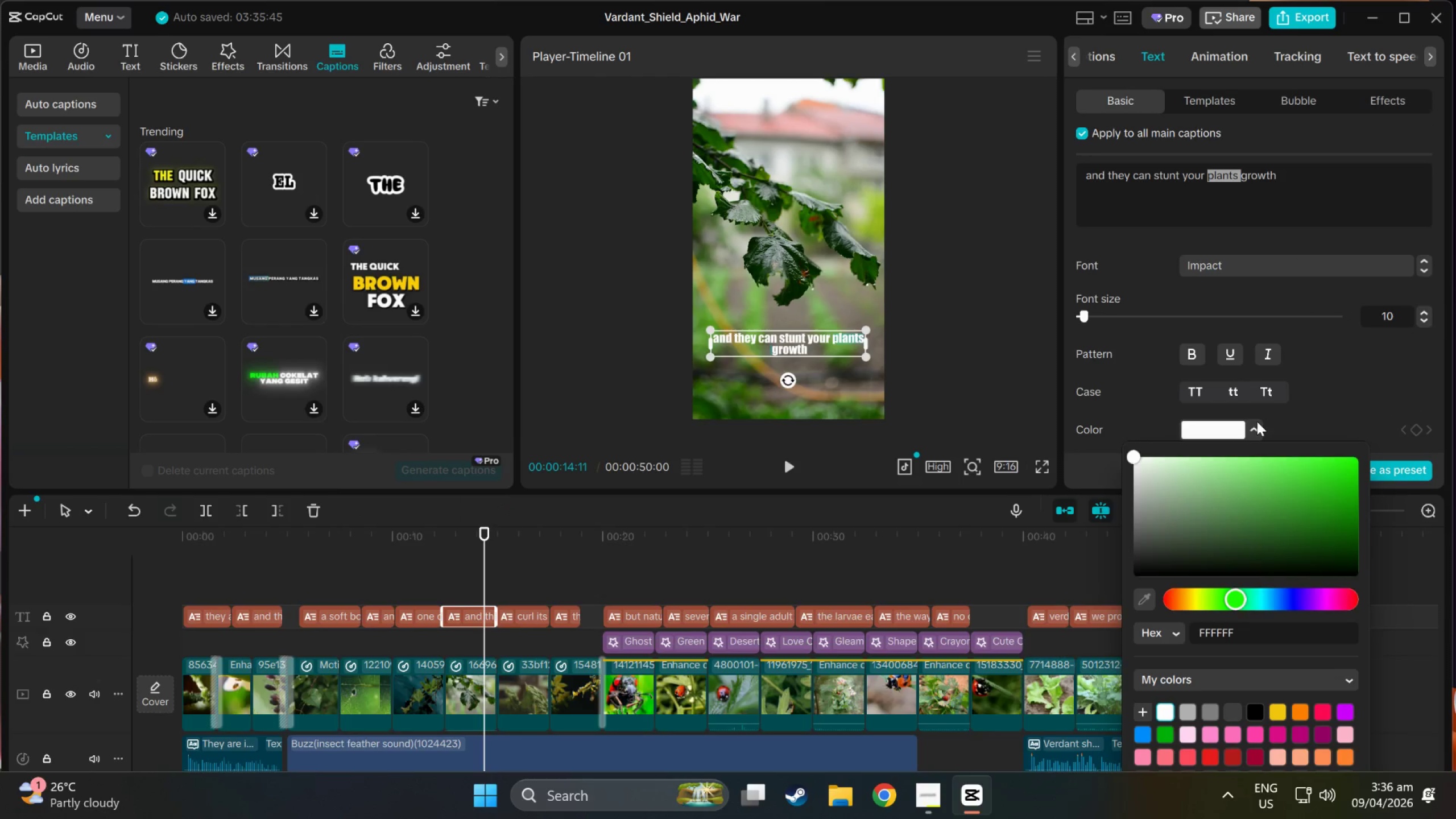 
key(Control+V)
 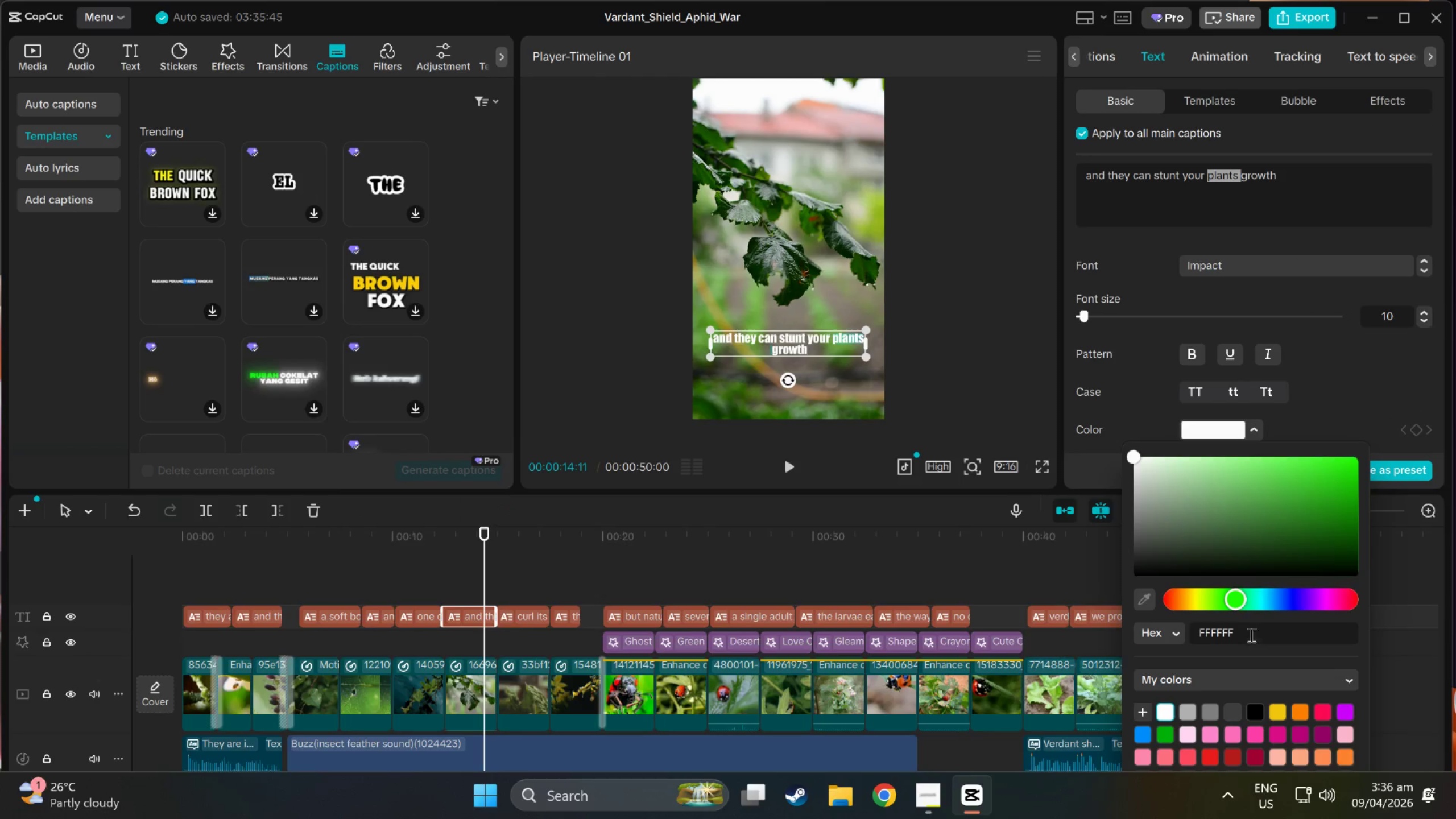 
left_click([1256, 627])
 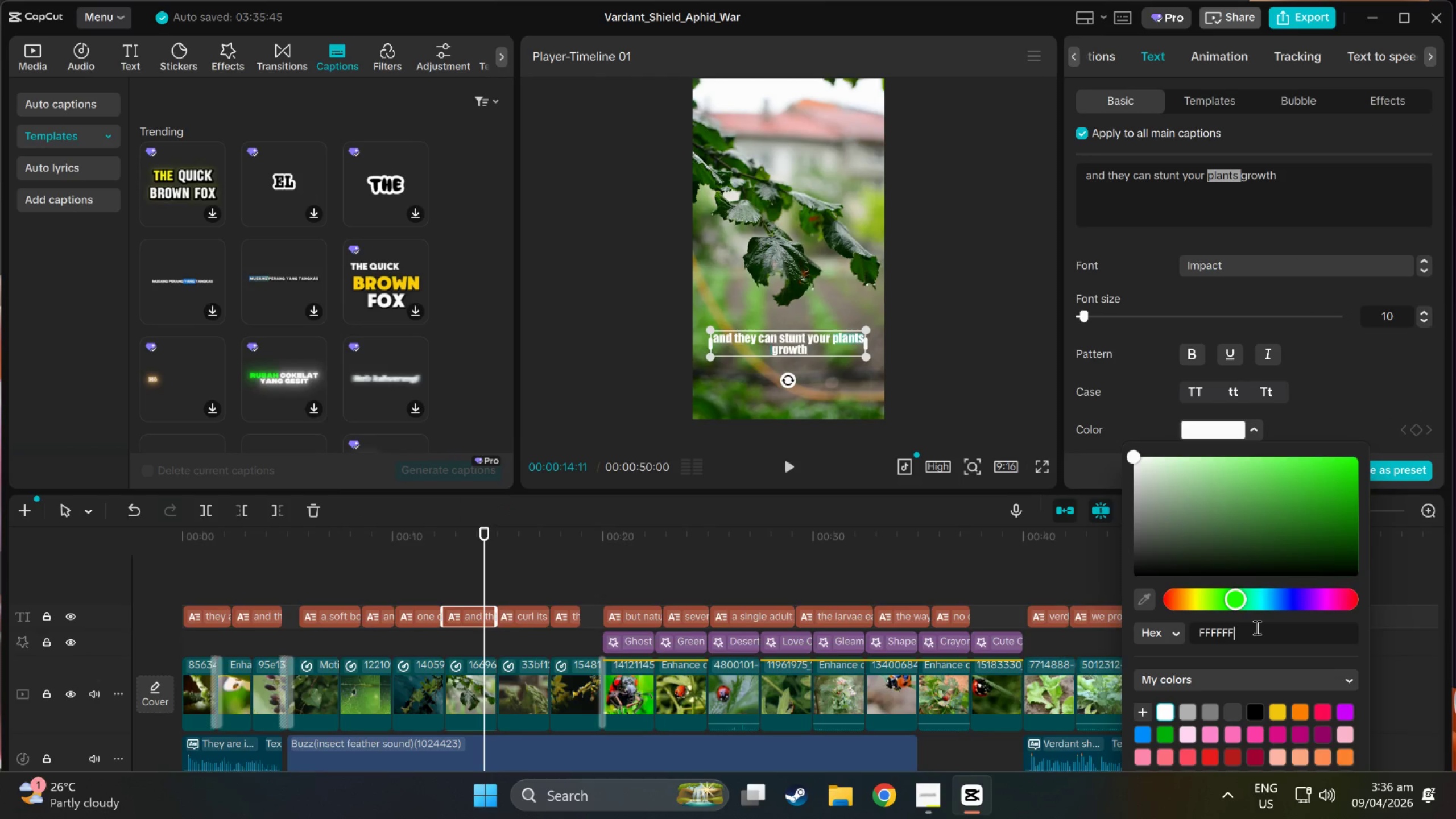 
key(Control+ControlLeft)
 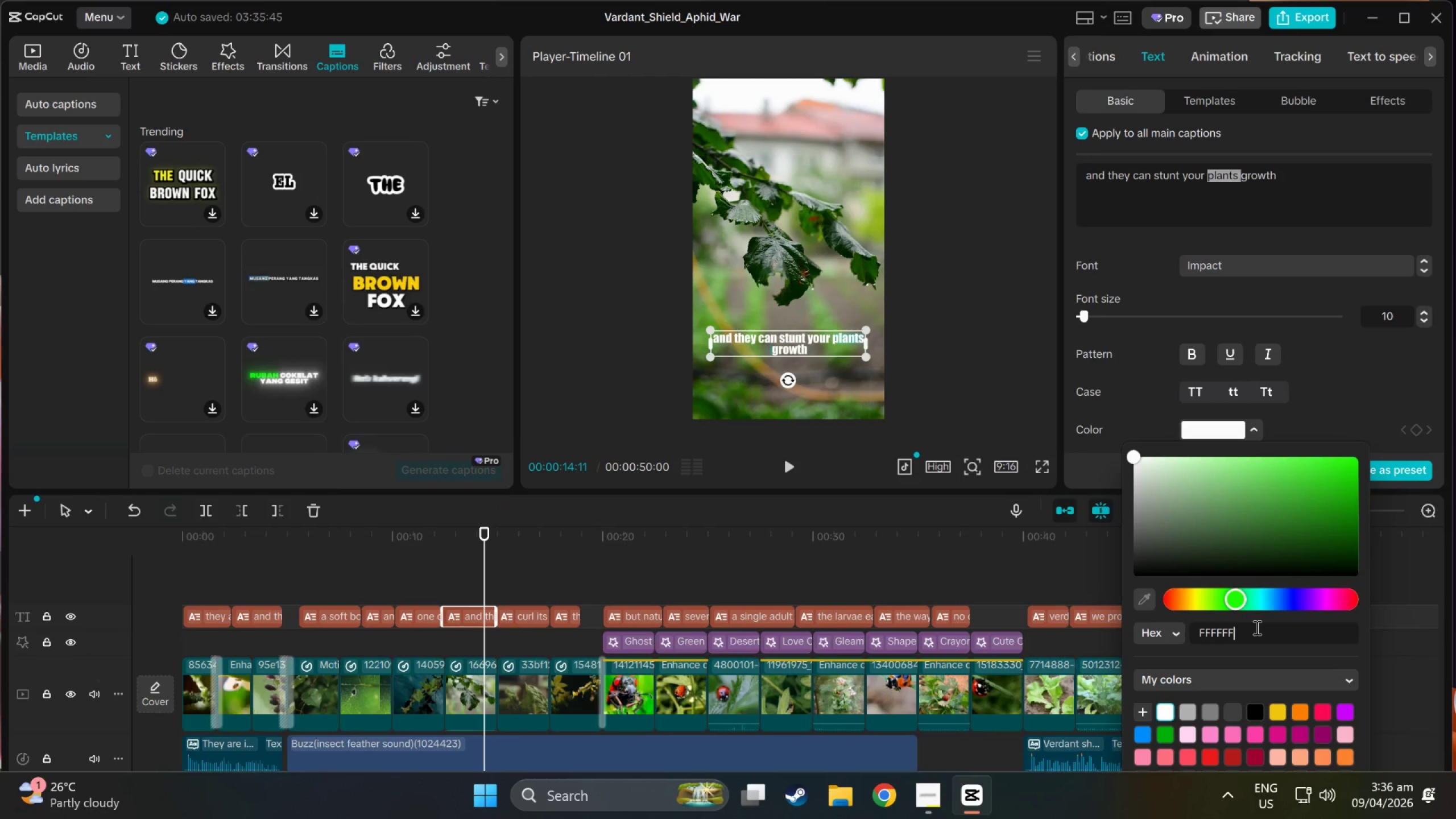 
left_click([1256, 627])
 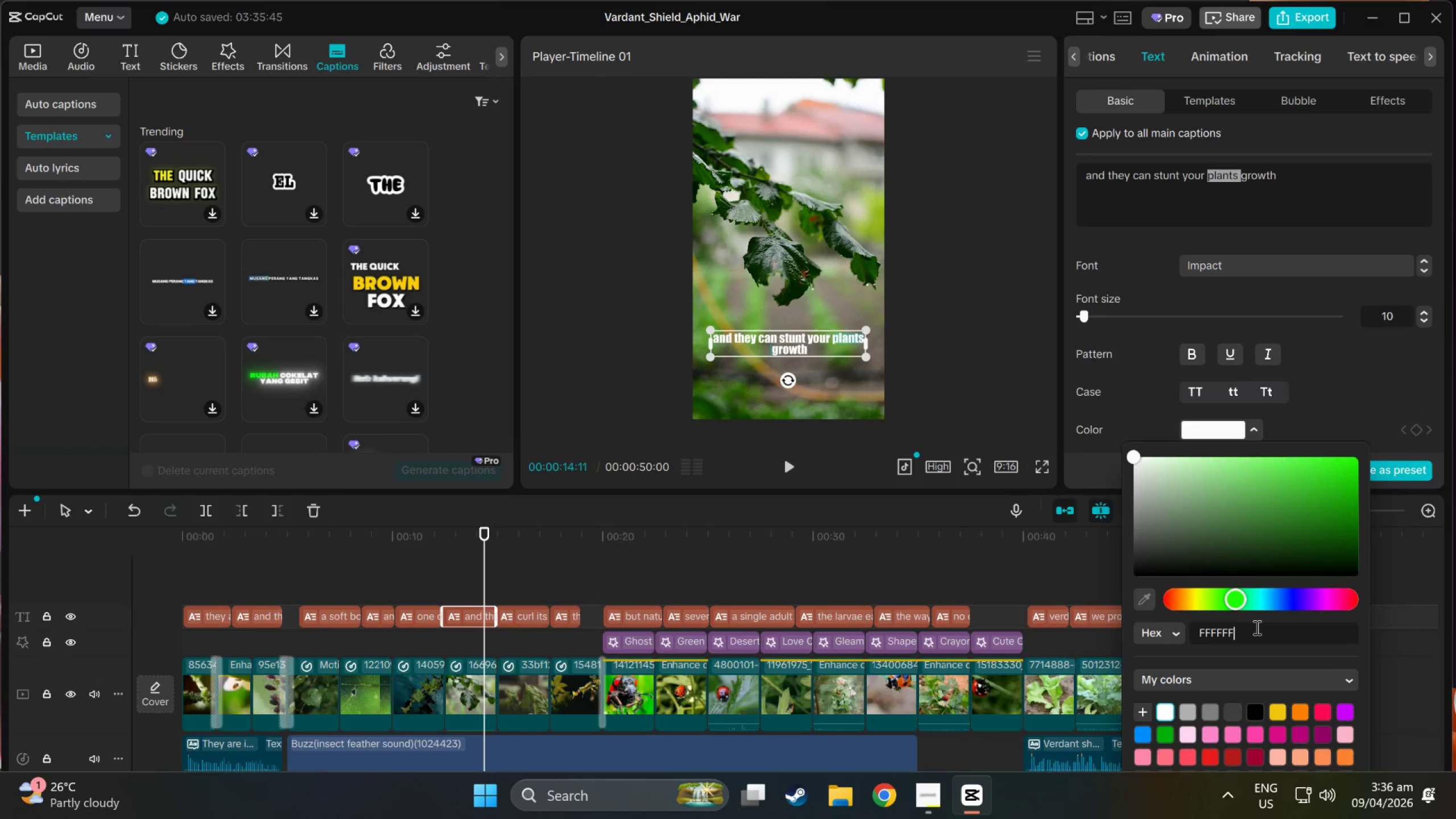 
double_click([1256, 627])
 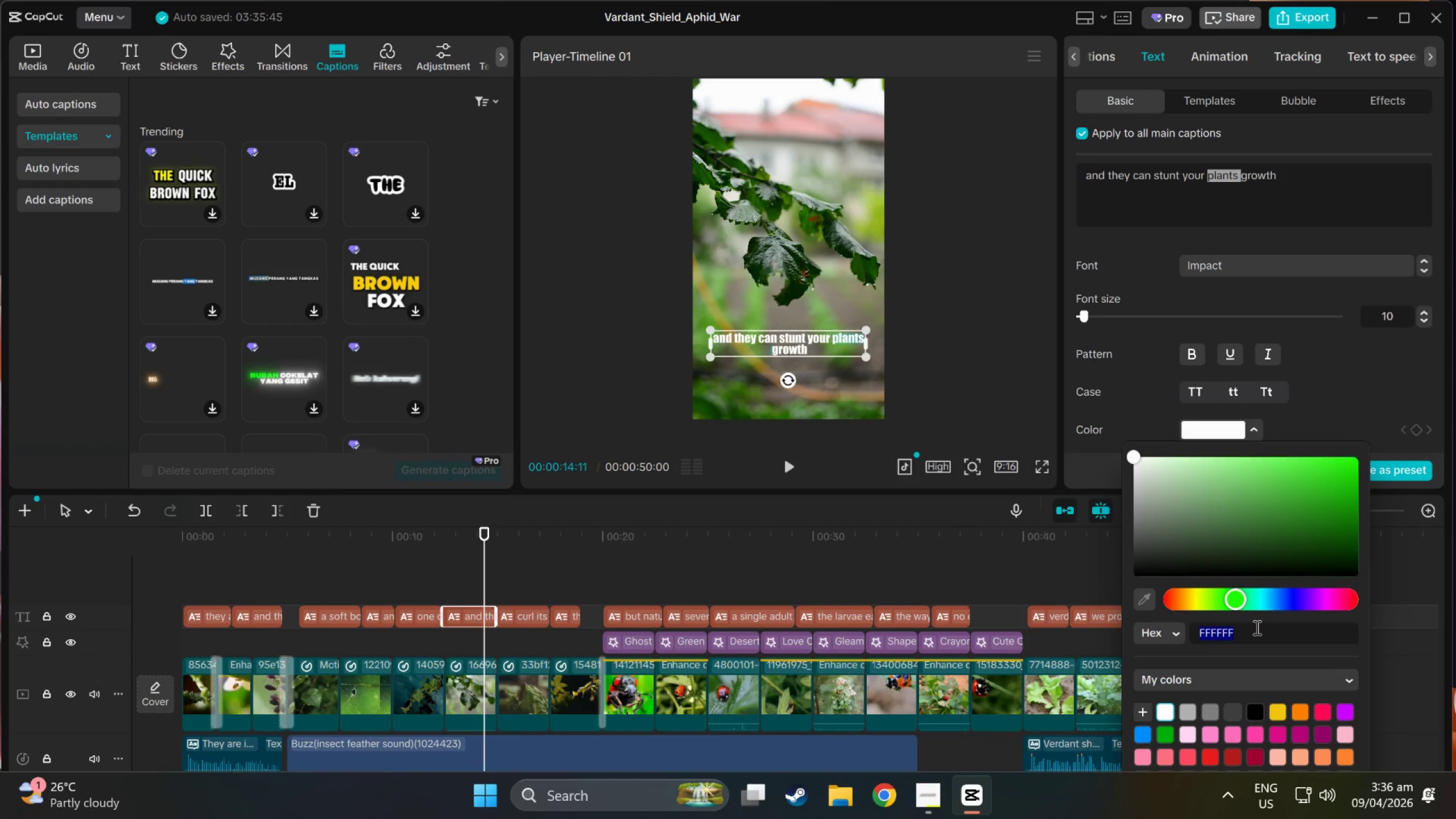 
key(Control+V)
 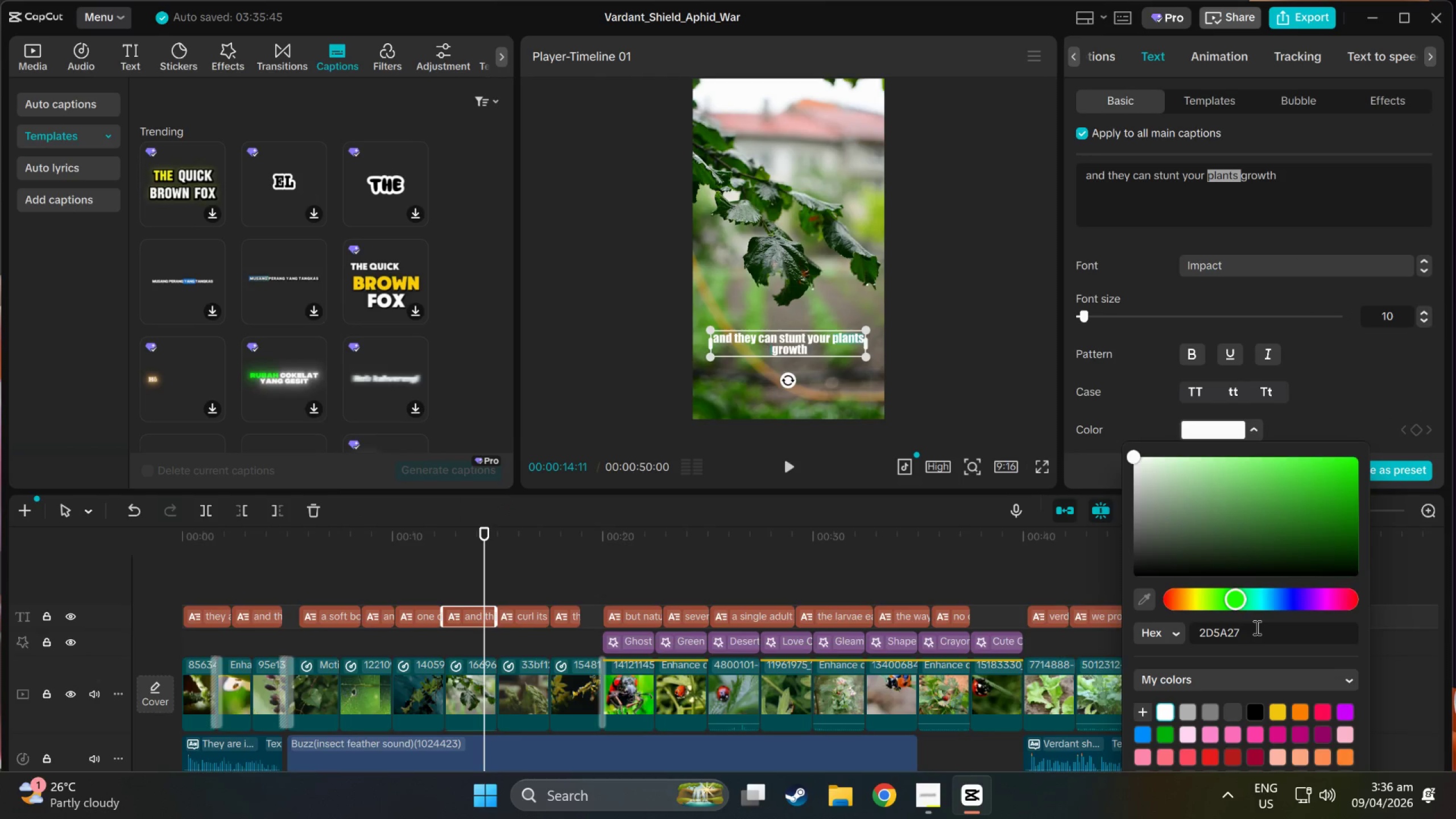 
key(NumpadEnter)
 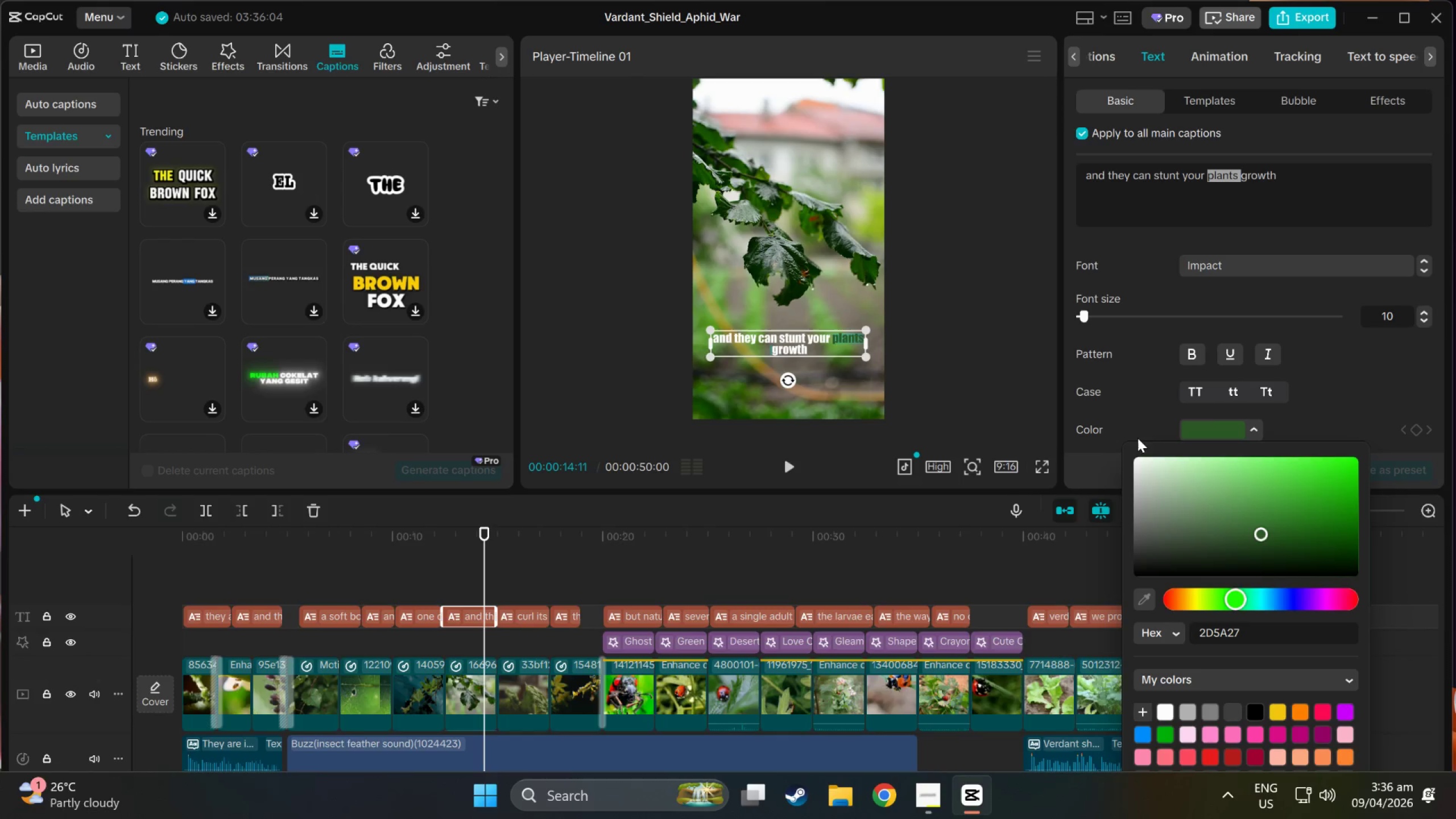 
left_click([1123, 365])
 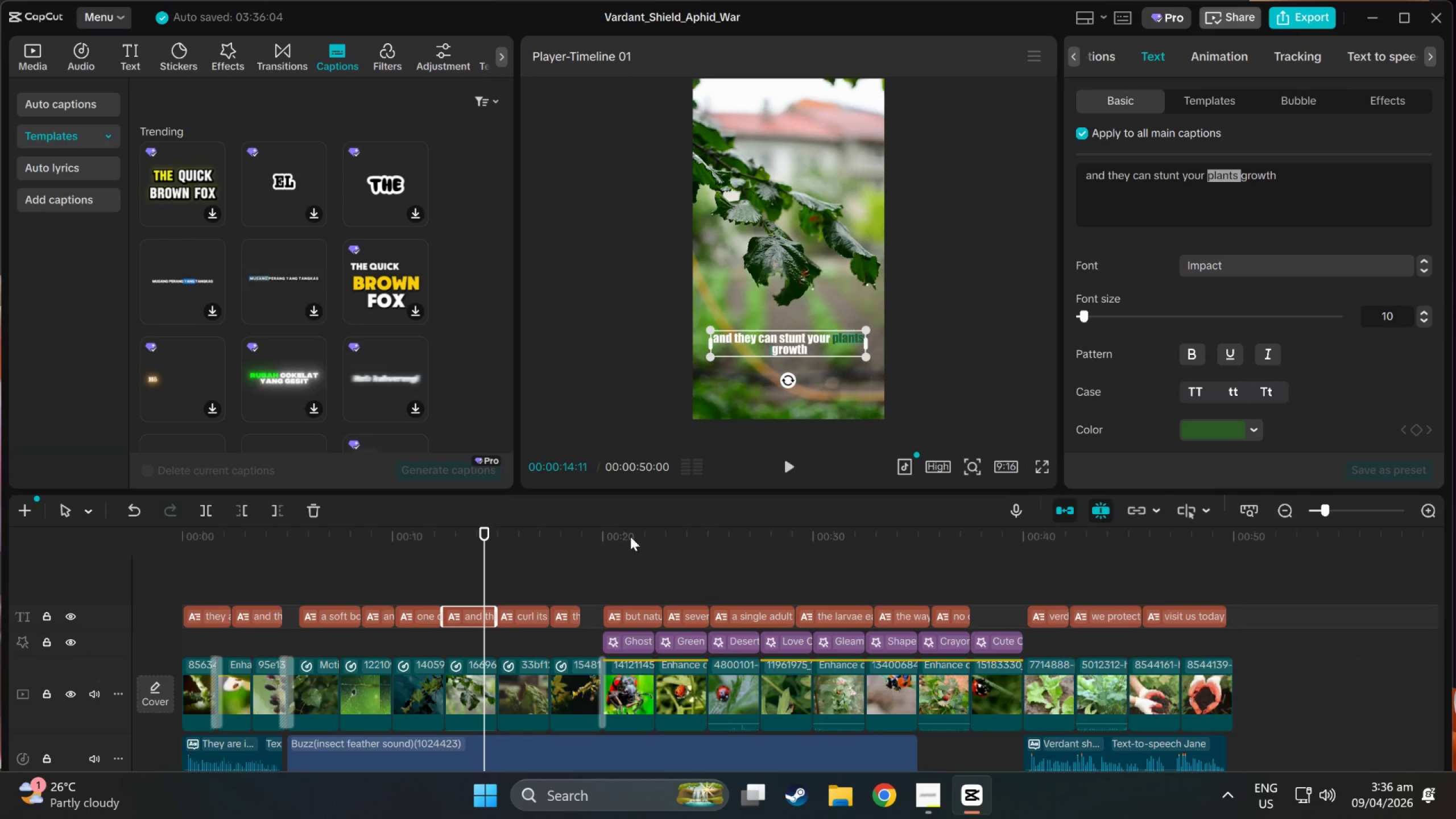 
left_click_drag(start_coordinate=[485, 528], to_coordinate=[628, 534])
 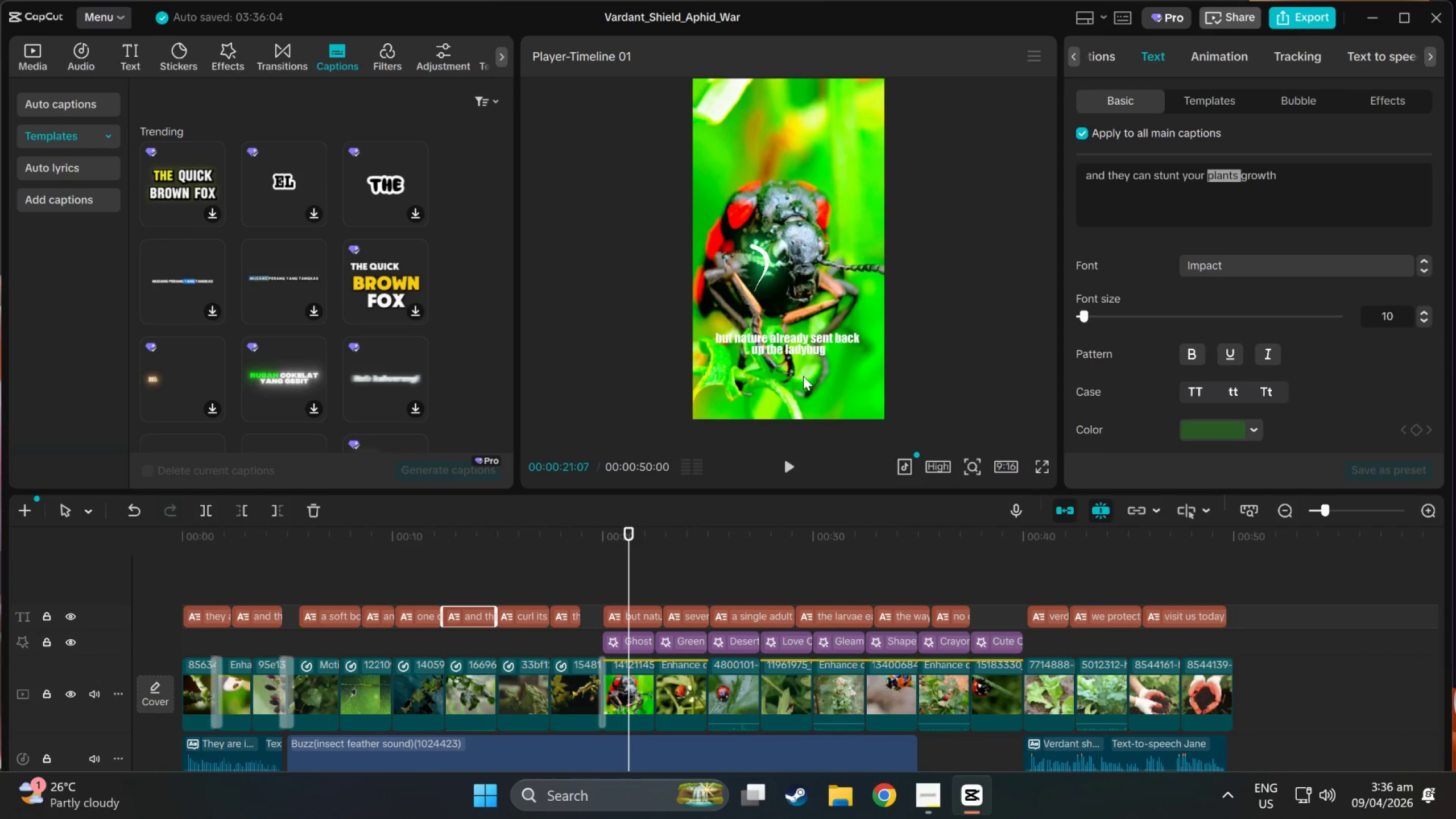 
left_click([812, 346])
 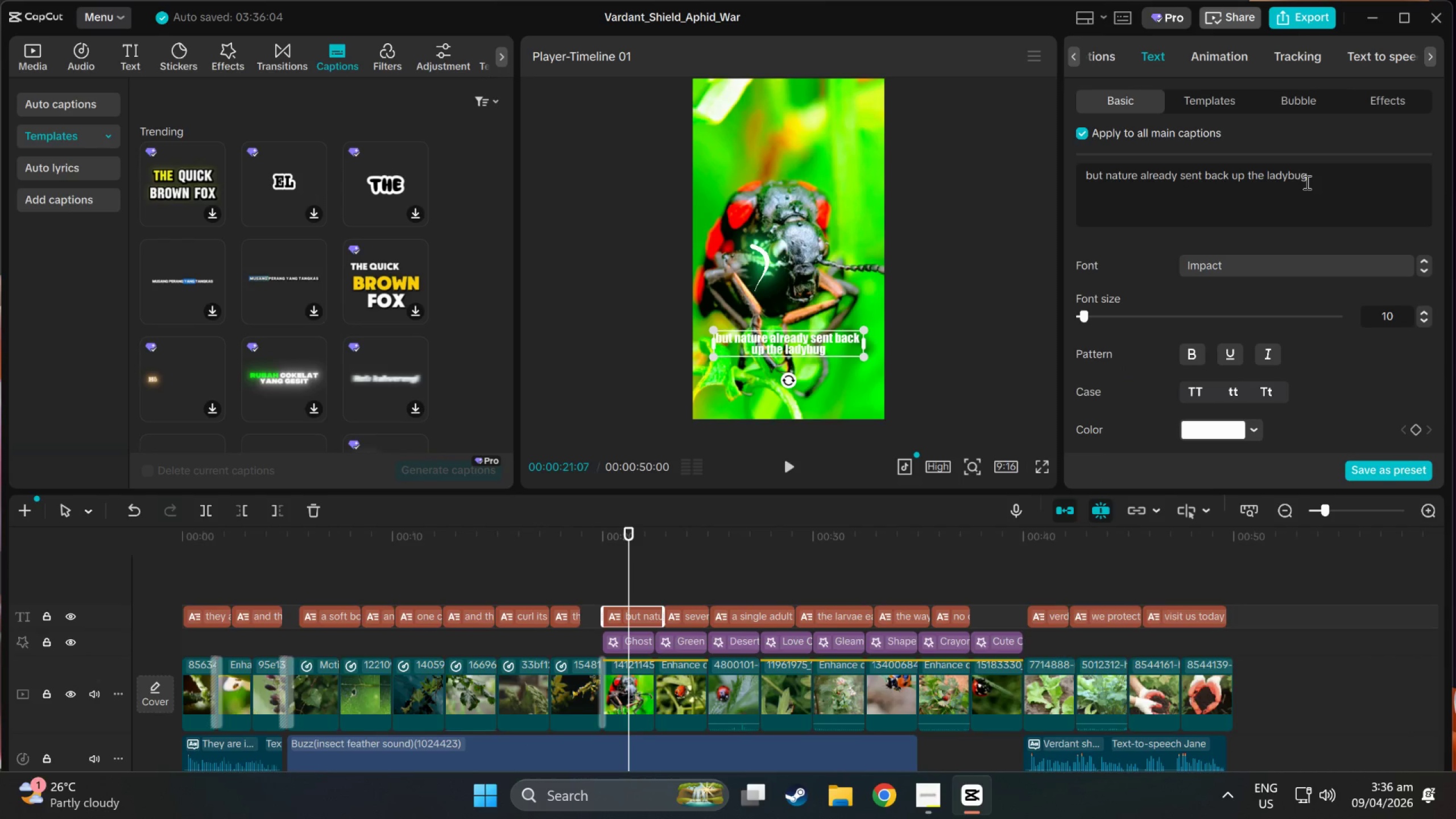 
left_click_drag(start_coordinate=[1311, 179], to_coordinate=[1271, 169])
 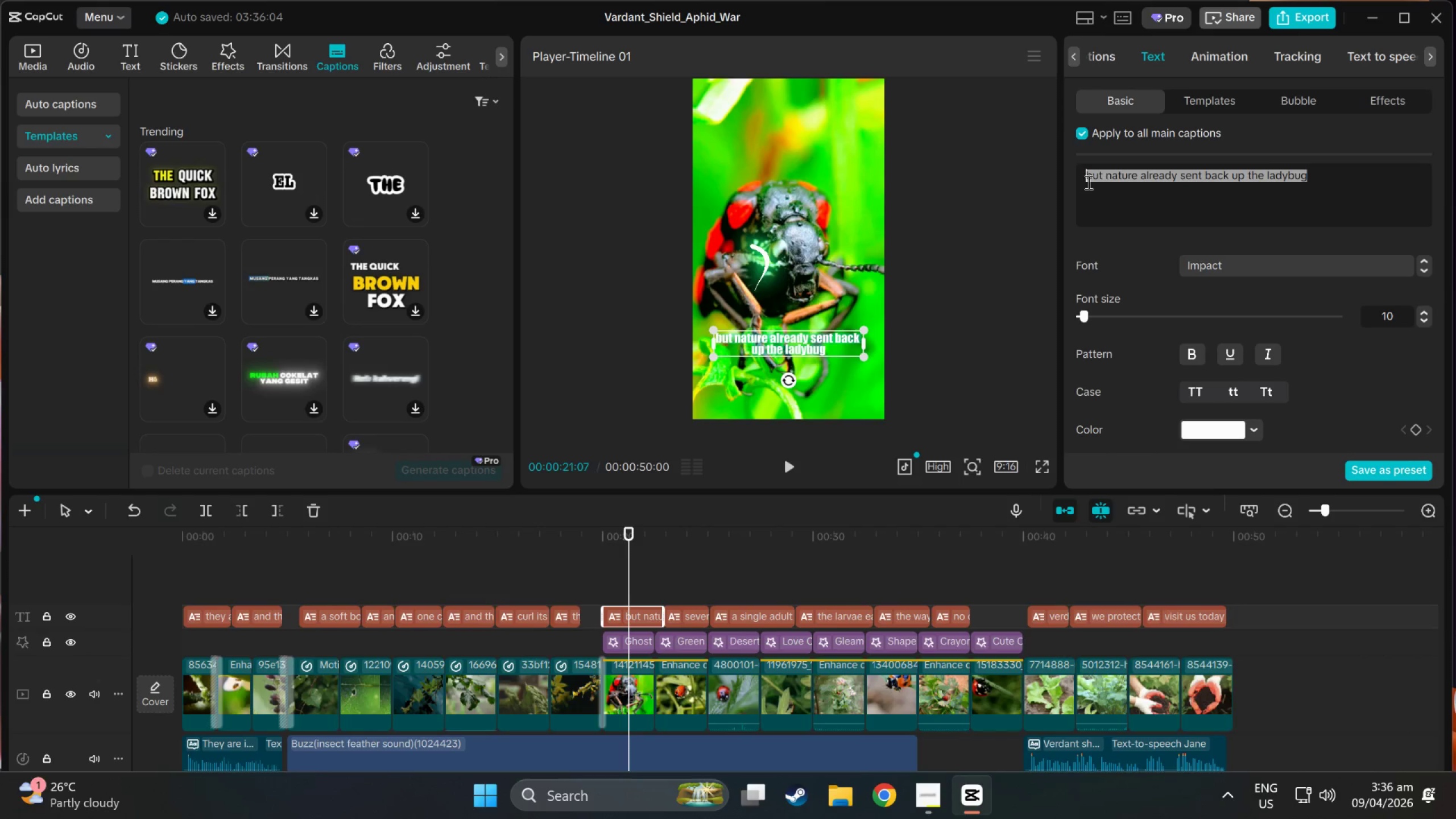 
left_click([1076, 179])
 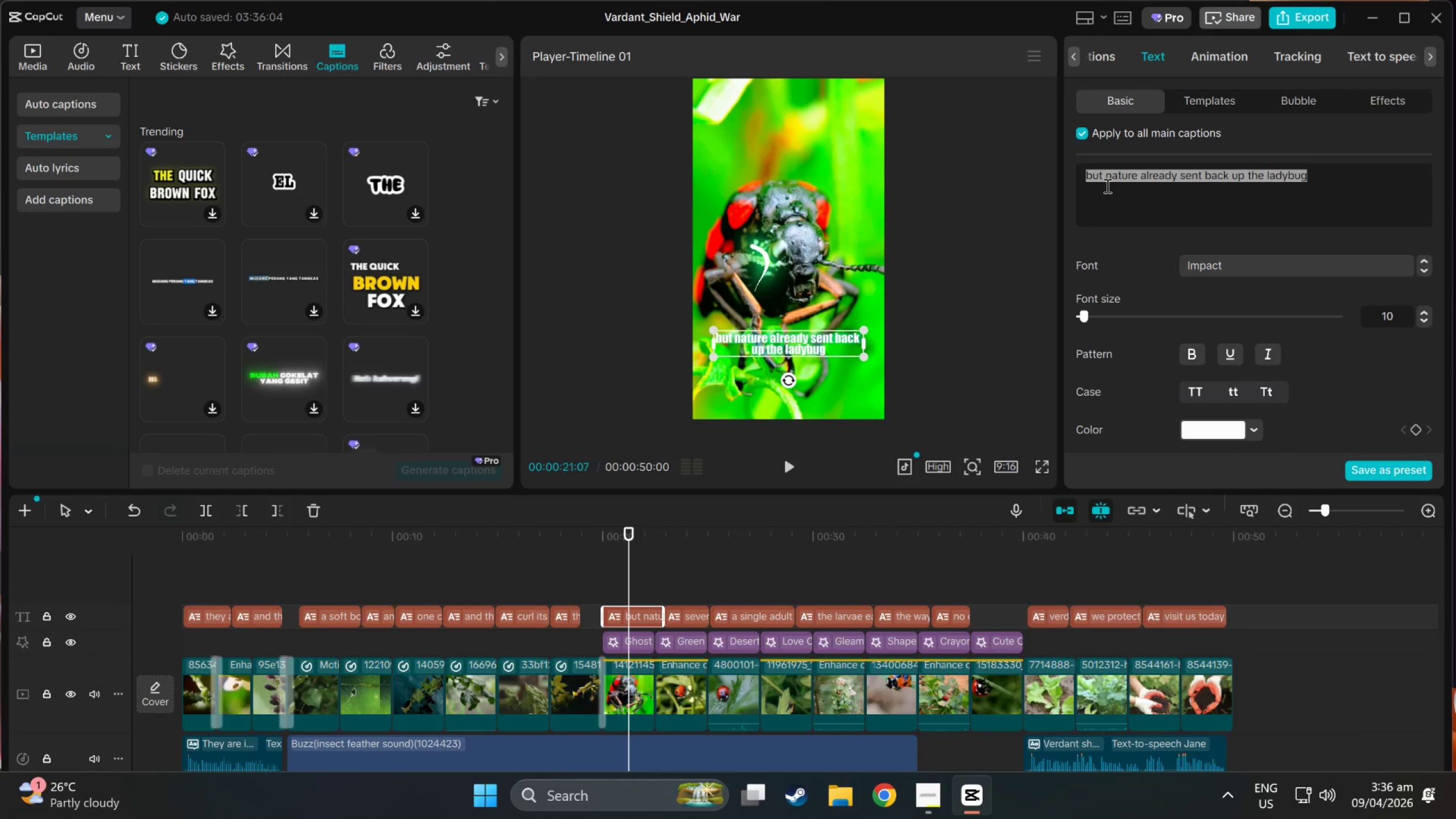 
left_click([1110, 185])
 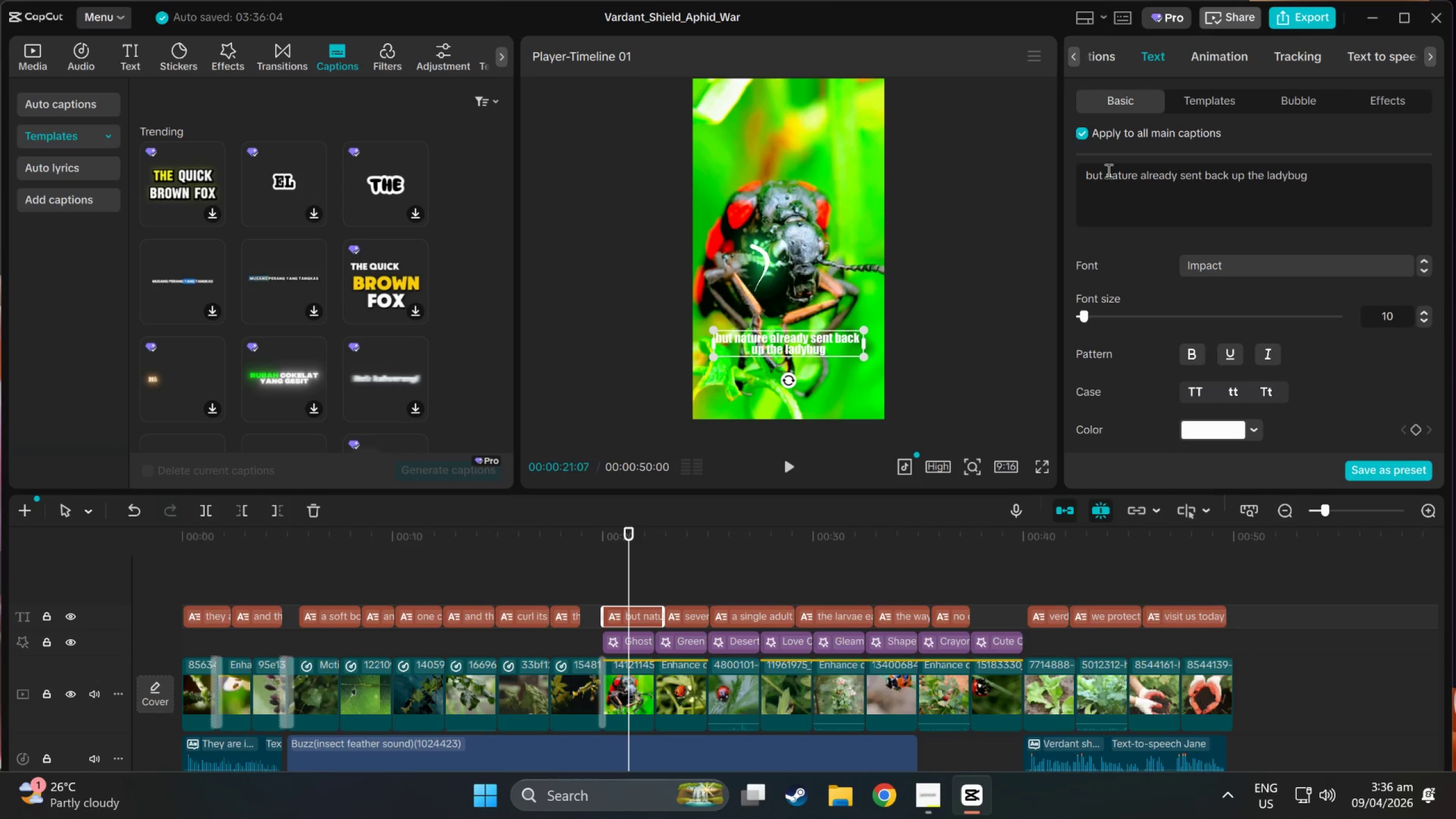 
left_click_drag(start_coordinate=[1107, 171], to_coordinate=[1137, 179])
 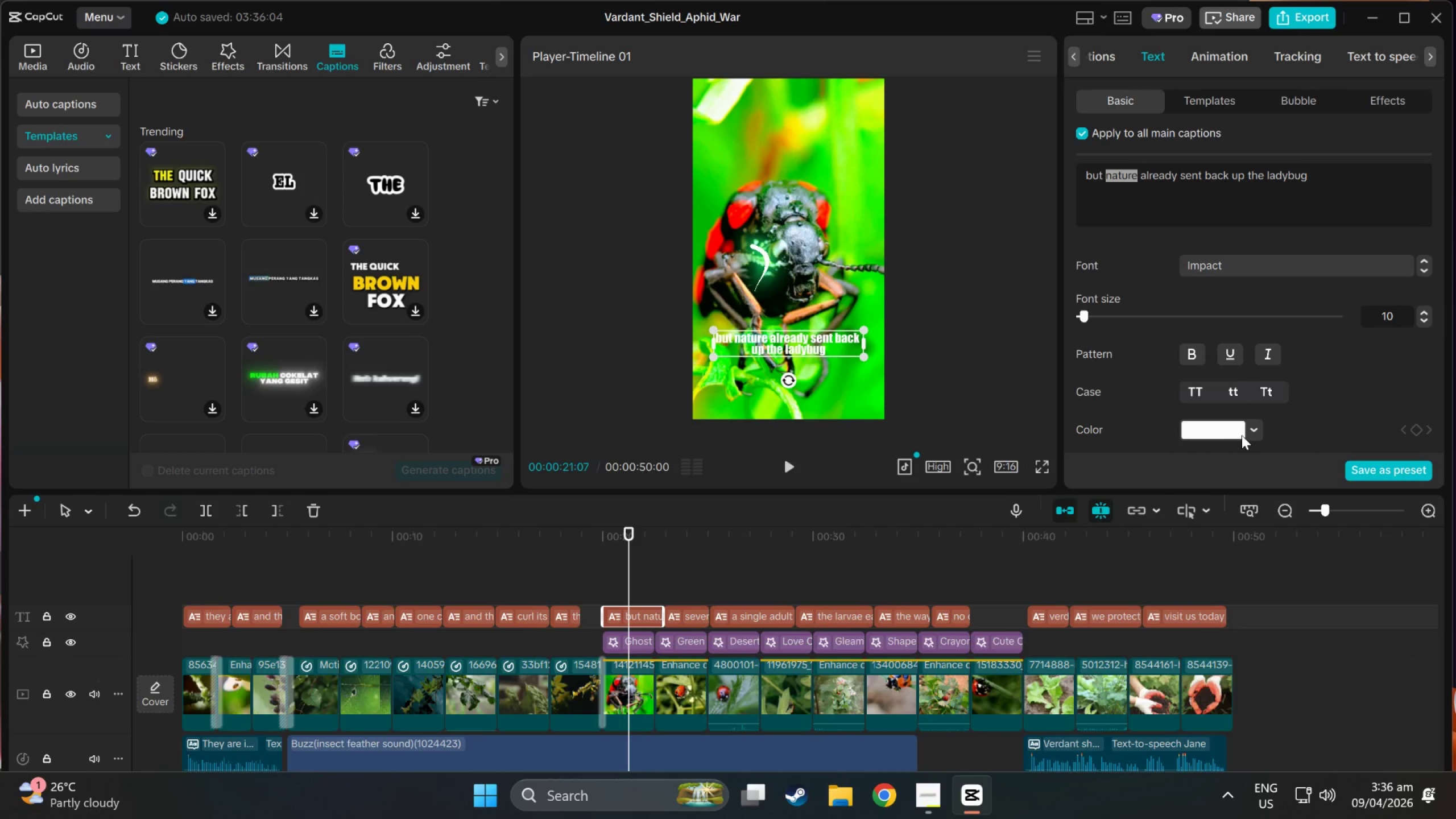 
left_click([1250, 432])
 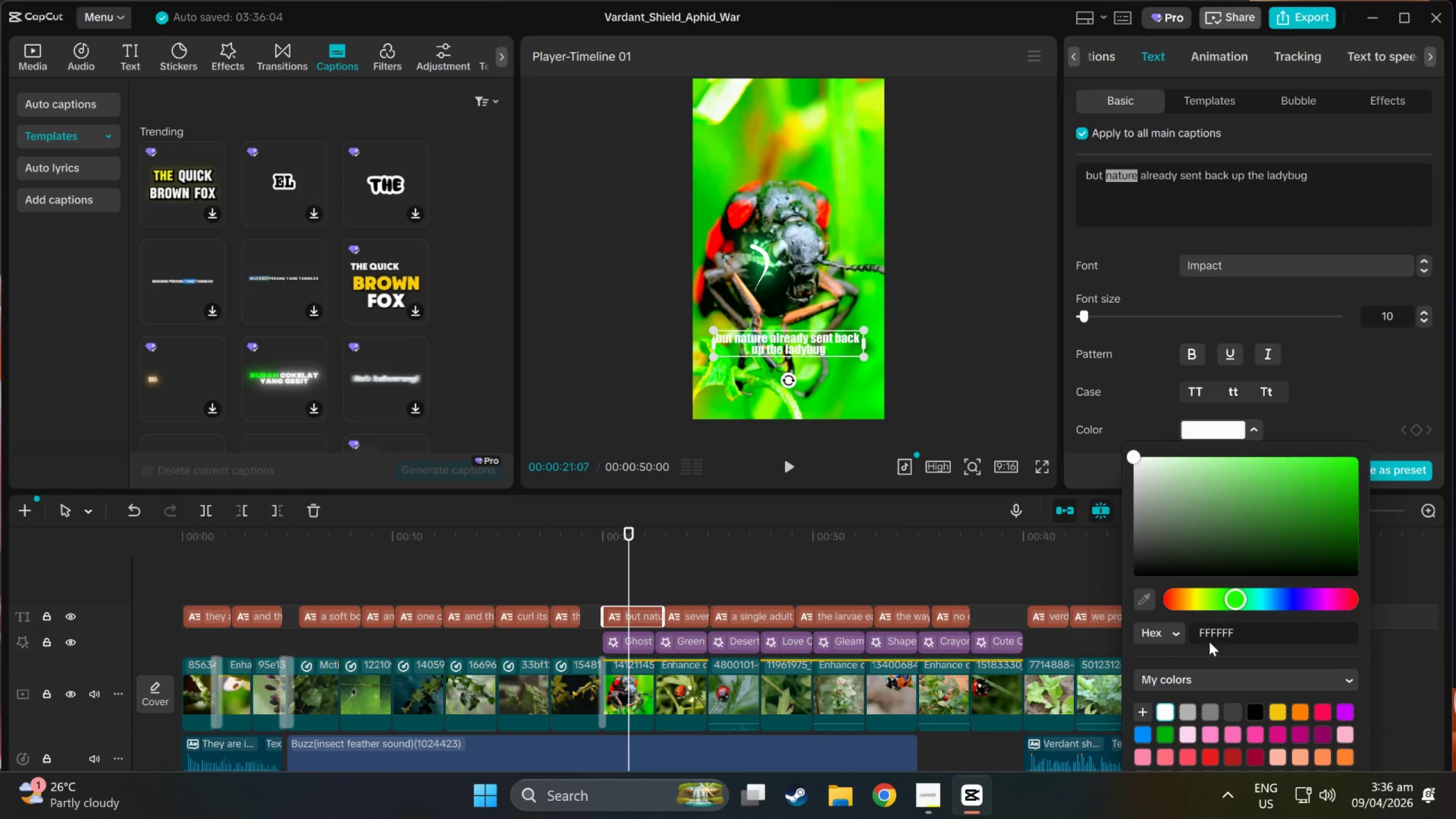 
double_click([1246, 635])
 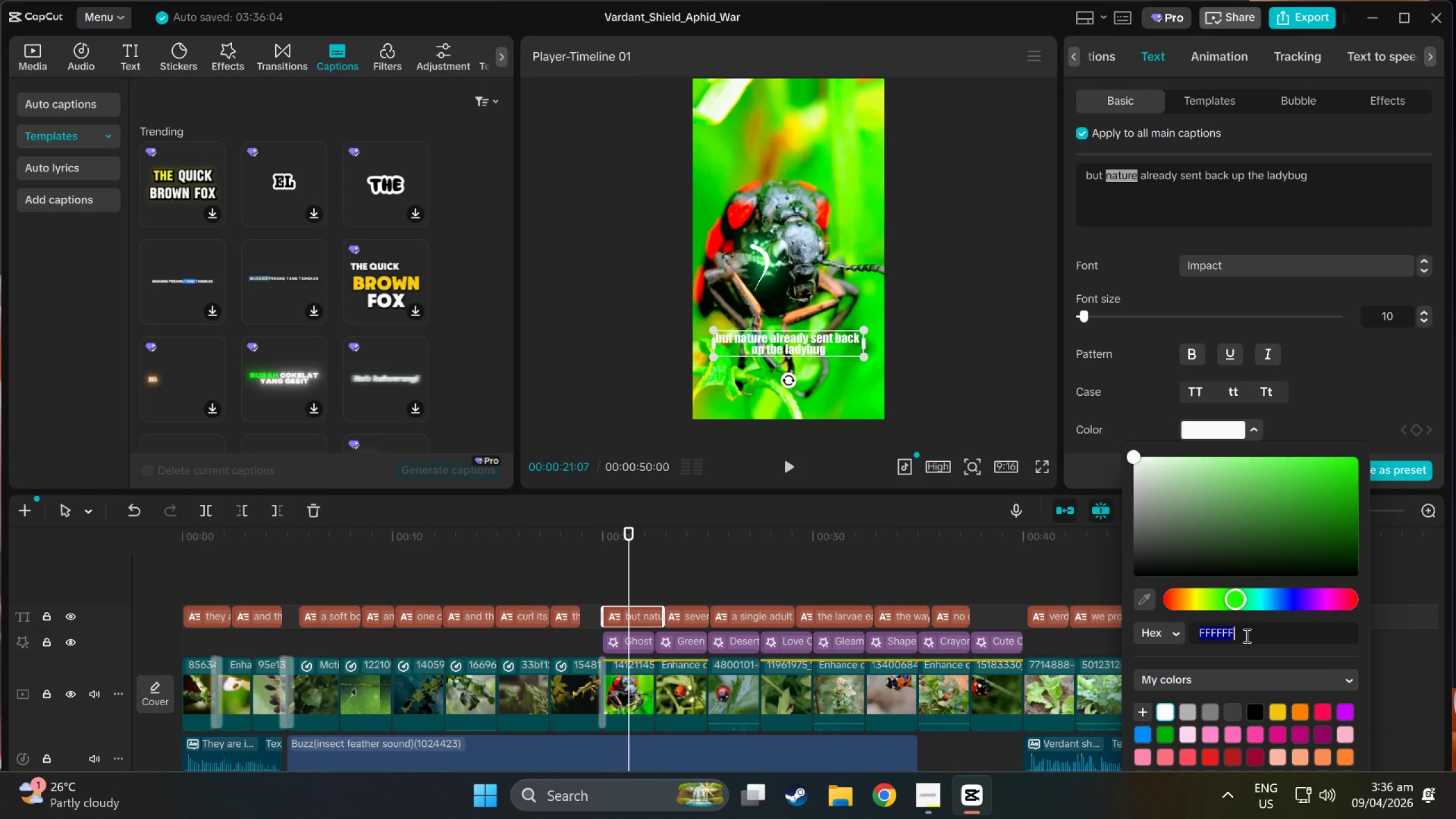 
key(Control+ControlLeft)
 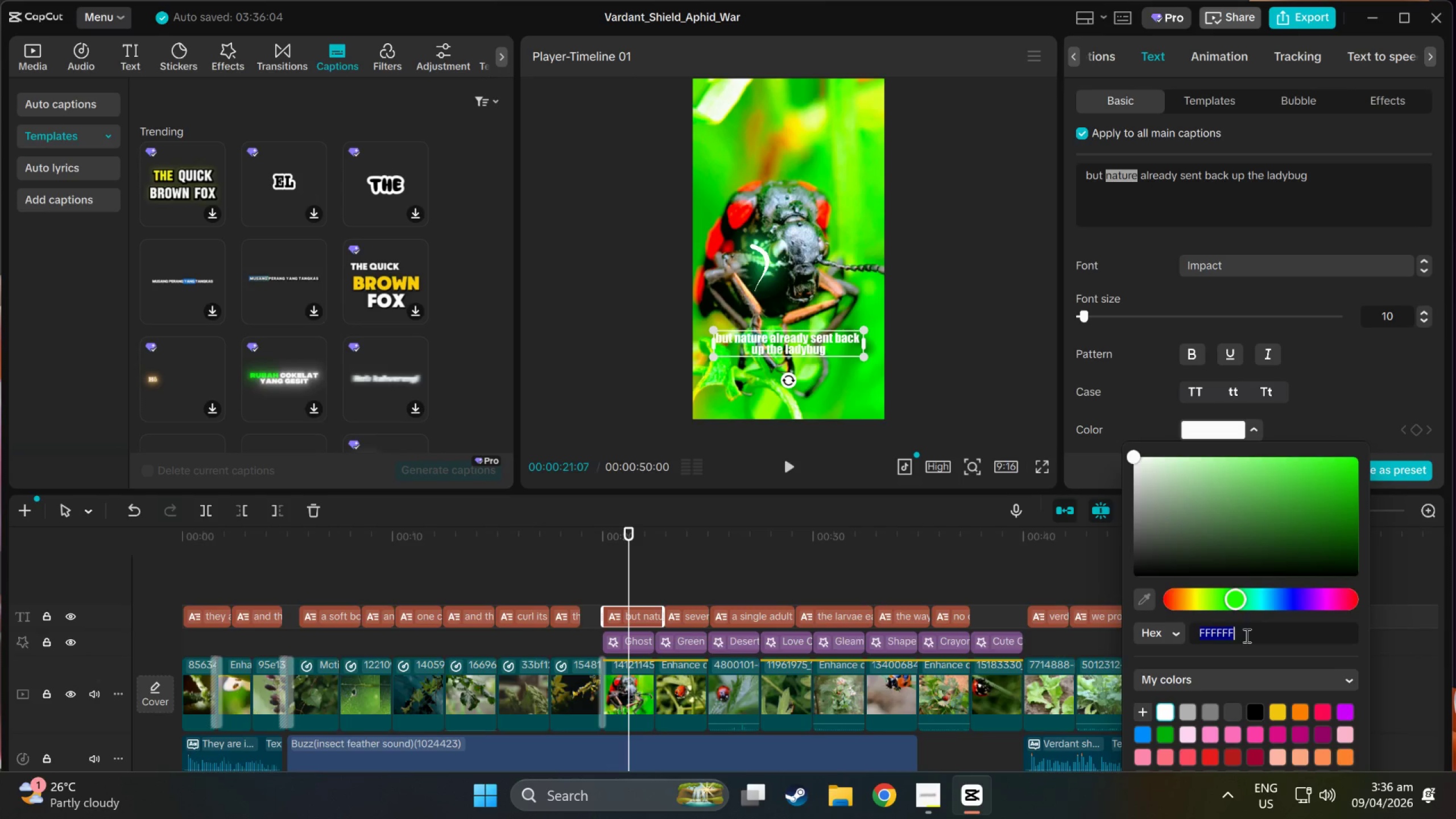 
key(Control+V)
 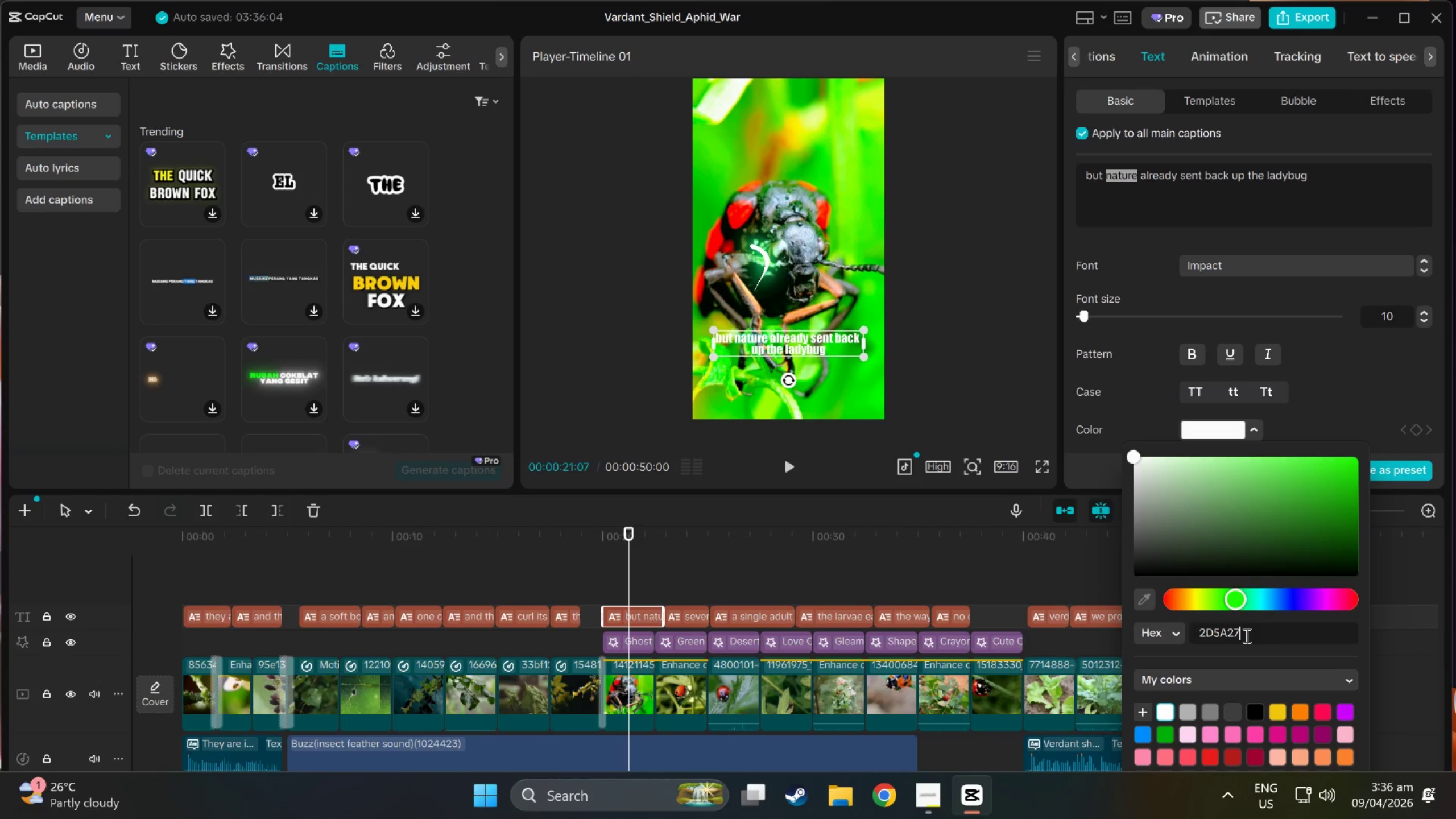 
key(NumpadEnter)
 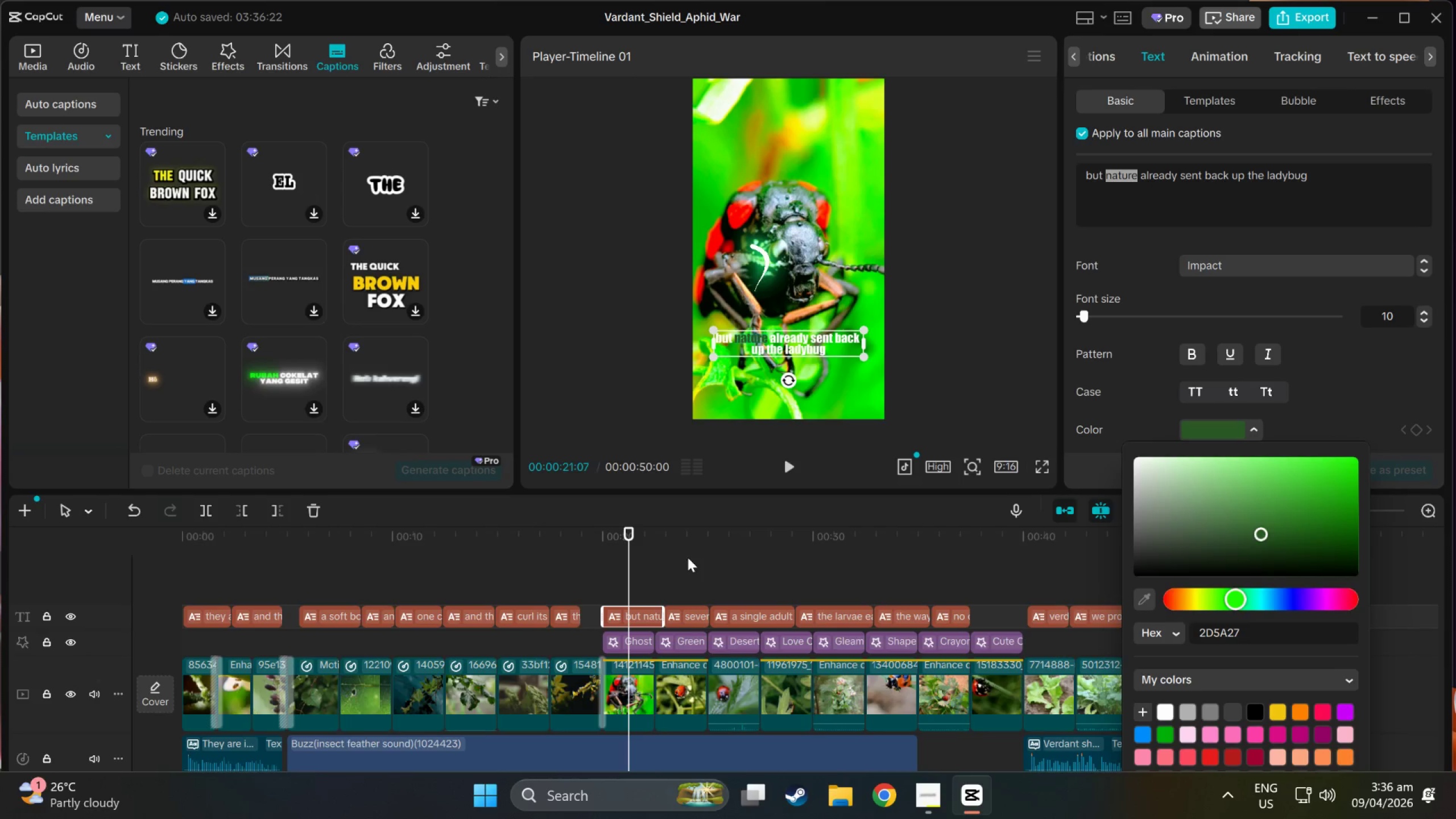 
left_click_drag(start_coordinate=[628, 528], to_coordinate=[719, 532])
 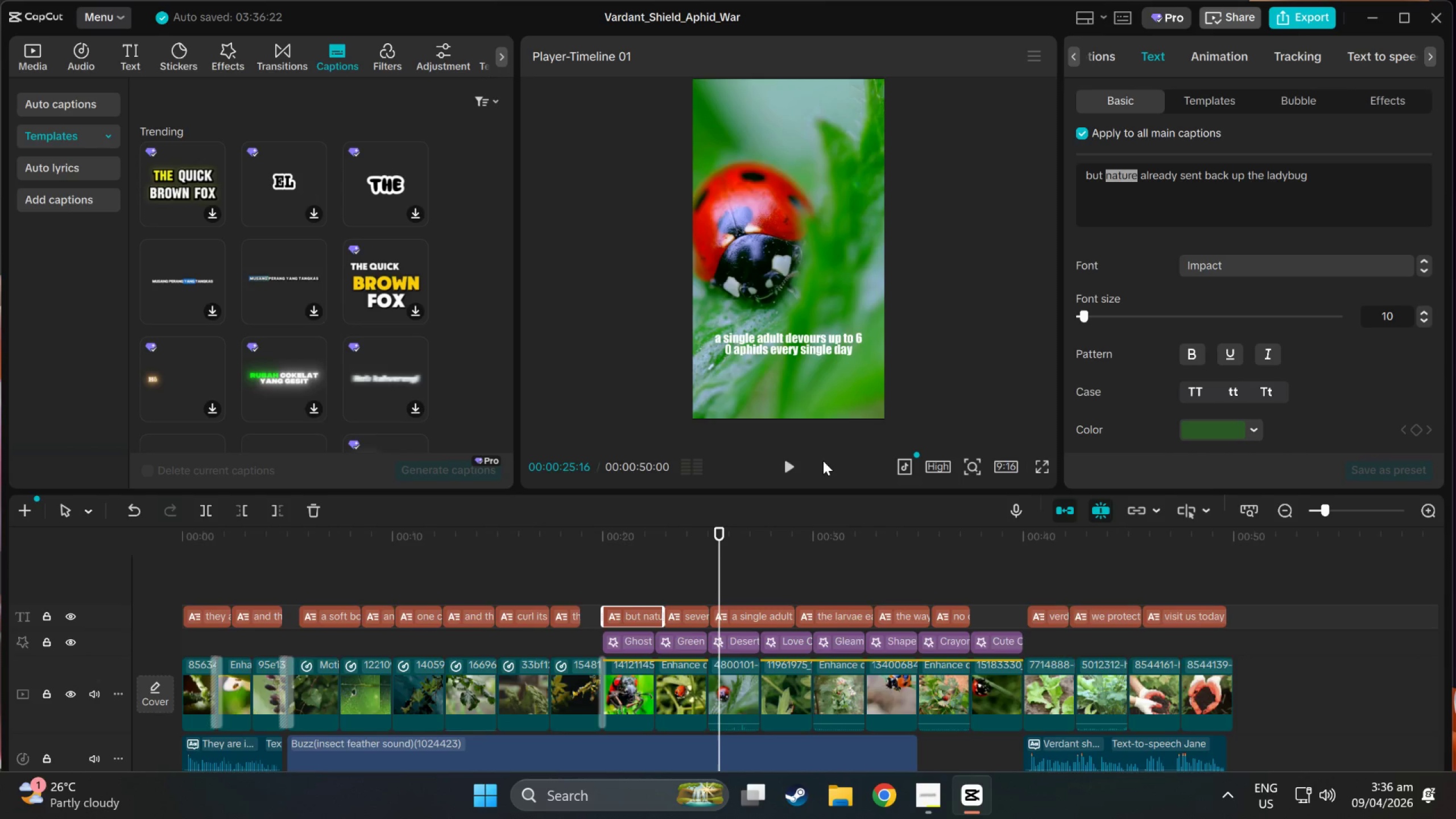 
left_click([798, 464])
 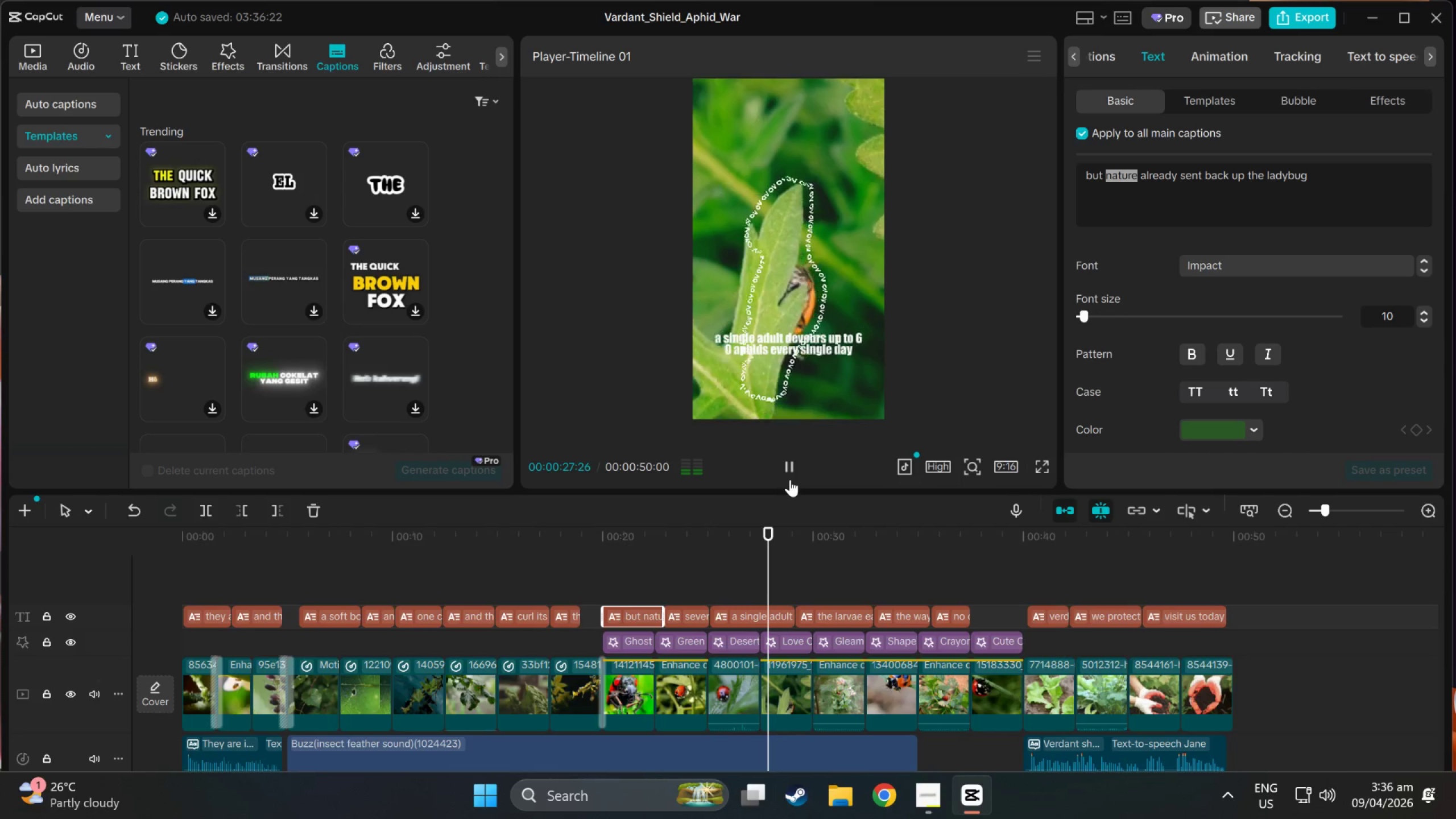 
left_click([1046, 469])
 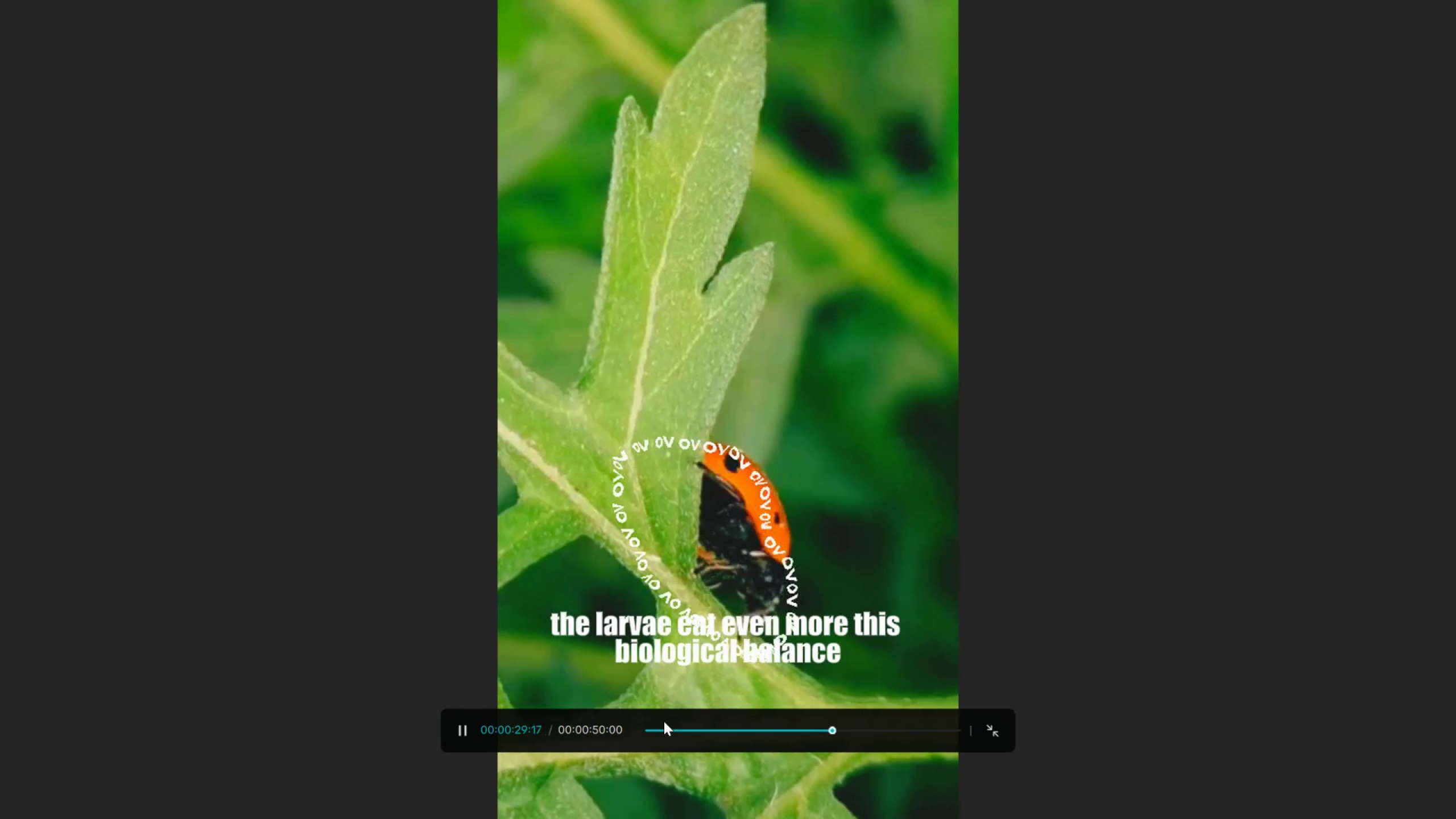 
left_click([654, 729])
 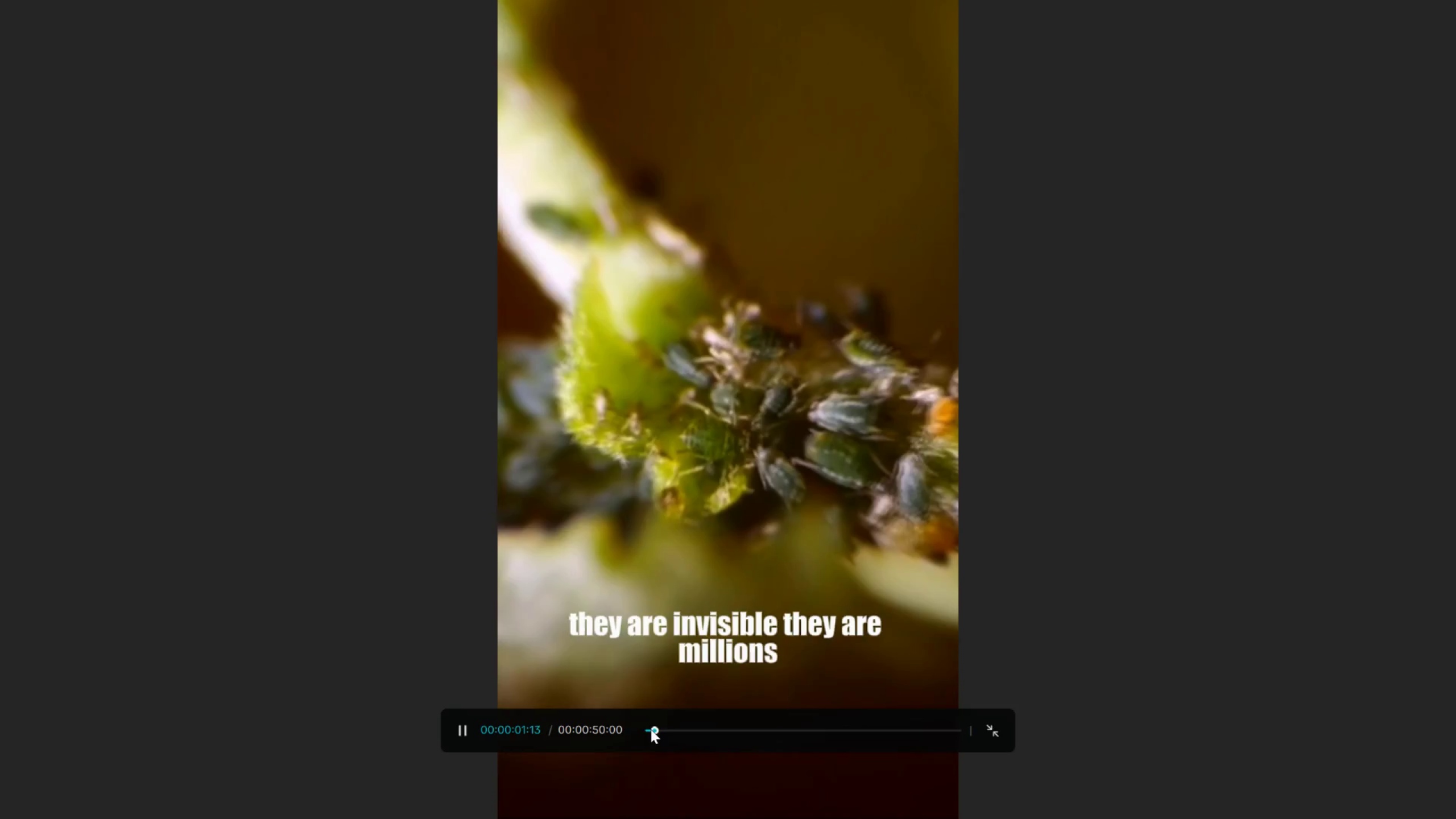 
left_click_drag(start_coordinate=[649, 729], to_coordinate=[598, 722])
 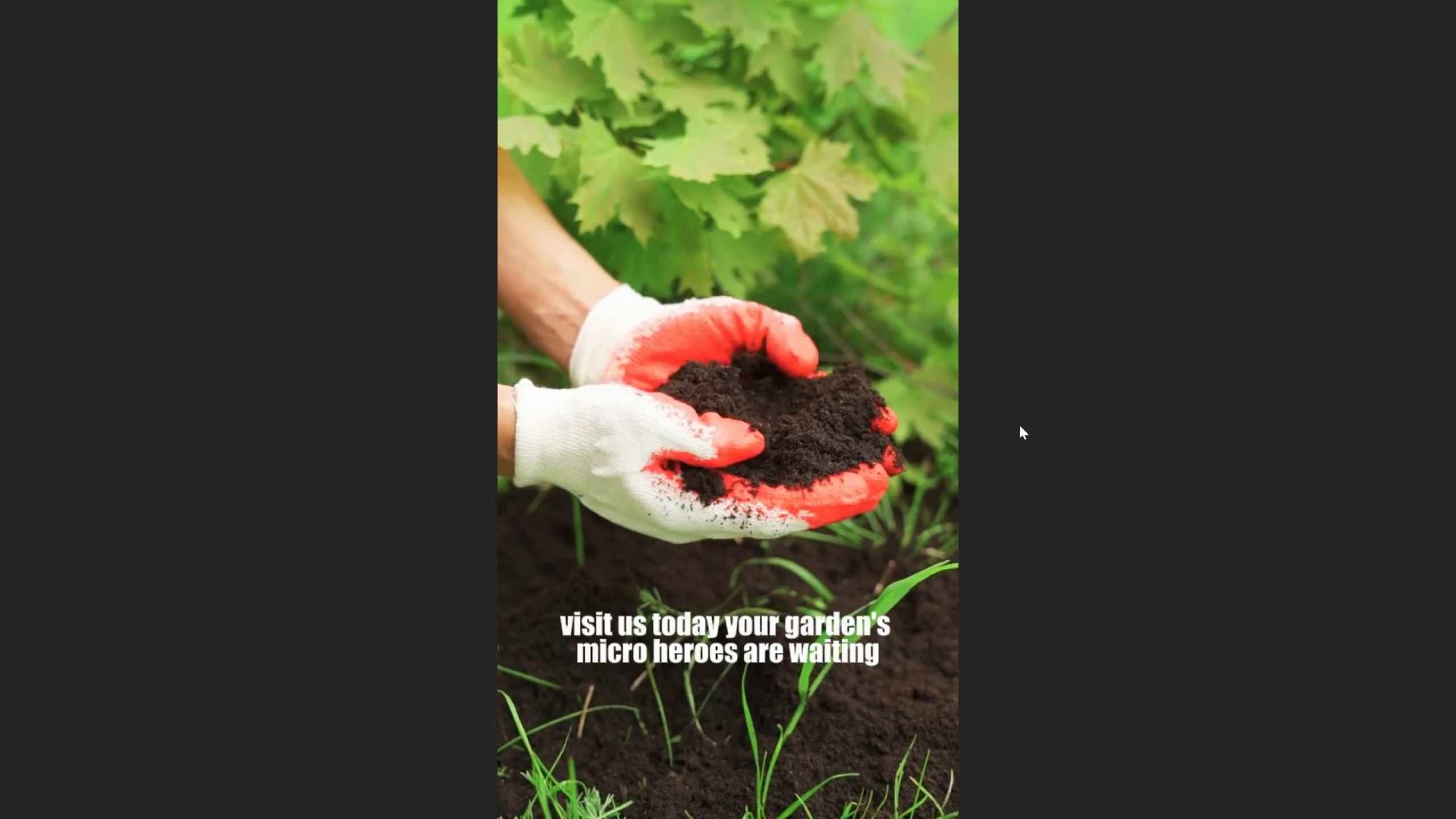 
wait(52.42)
 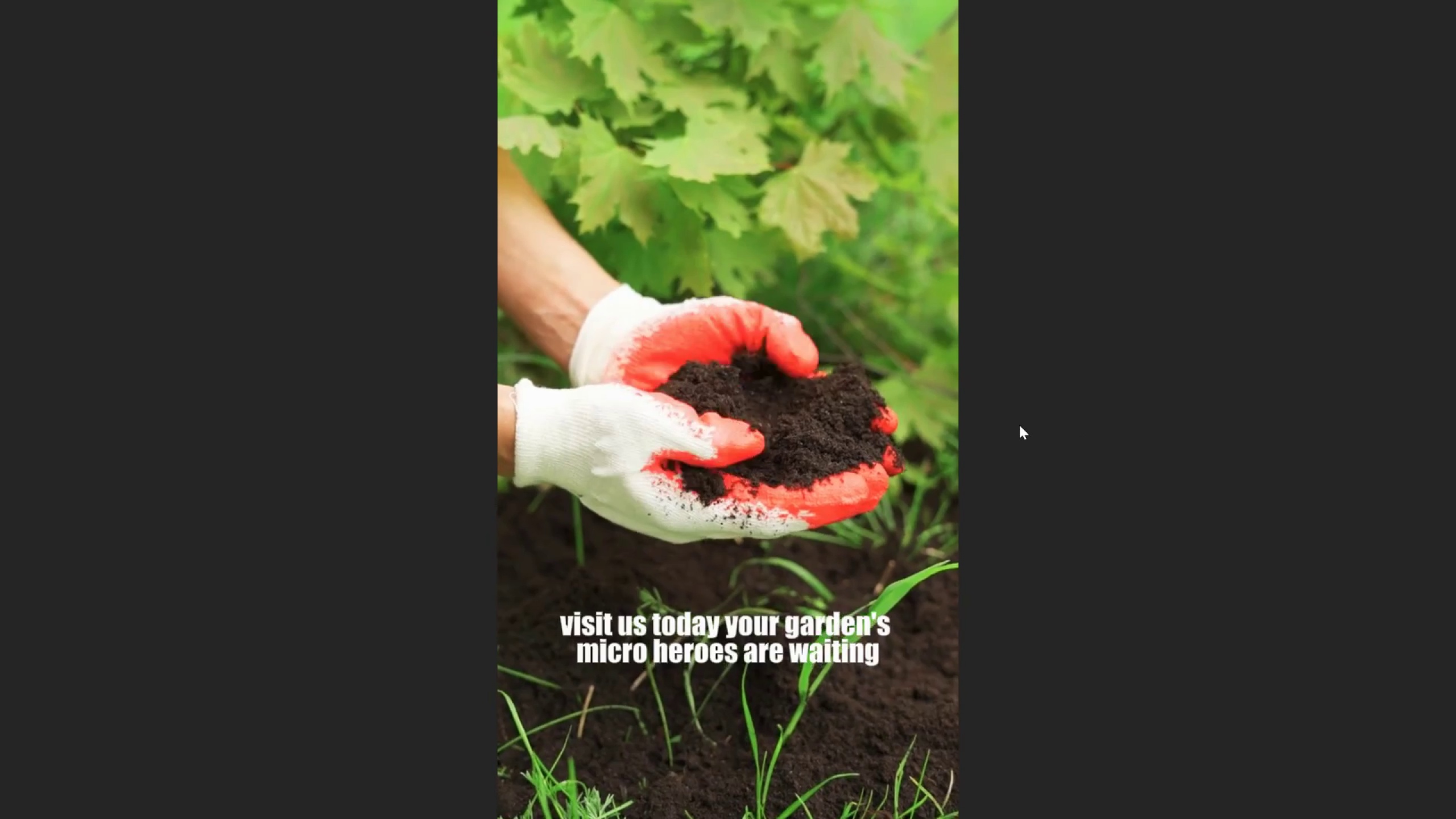 
key(Escape)
 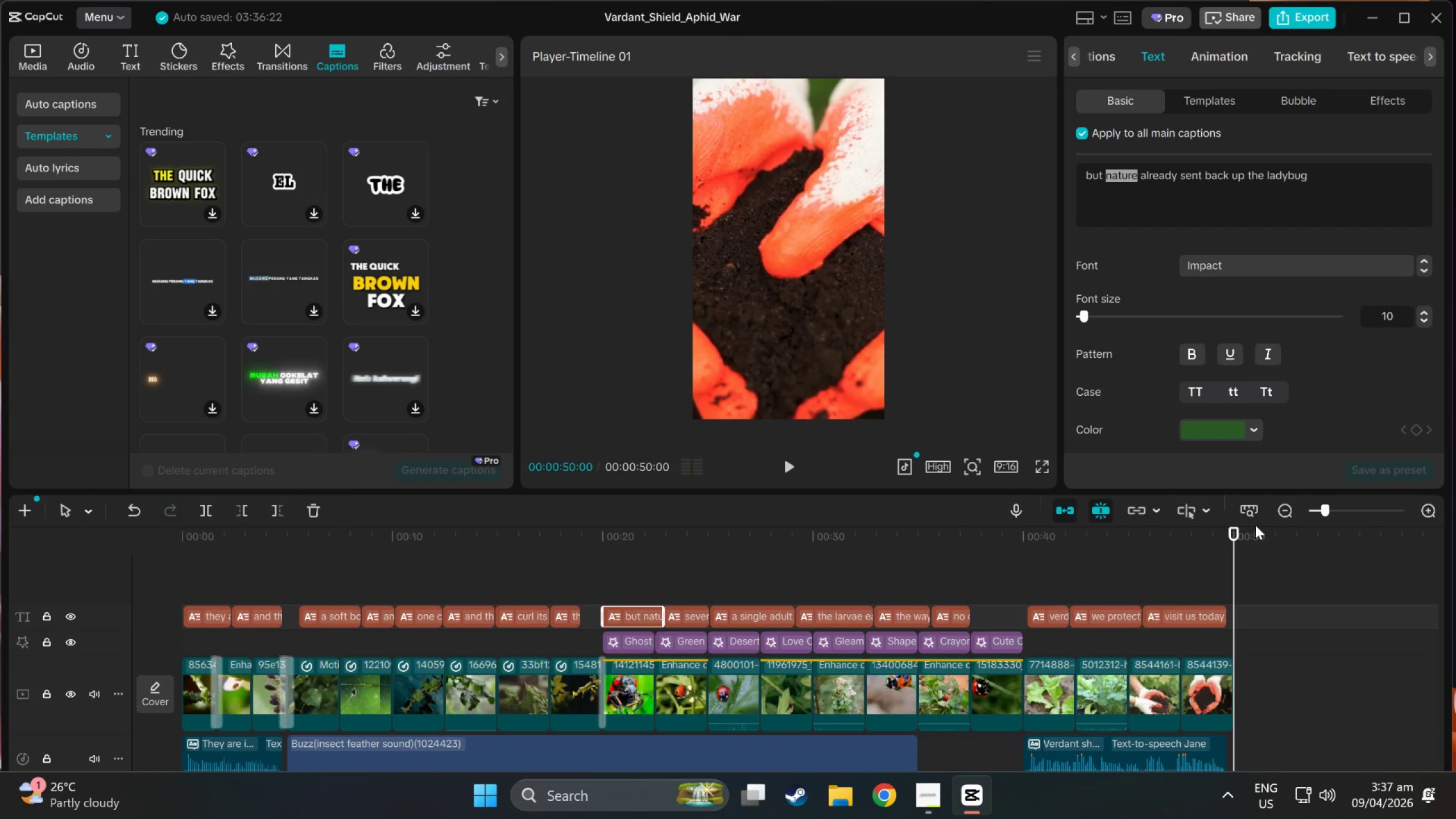 
left_click_drag(start_coordinate=[1236, 540], to_coordinate=[0, 669])
 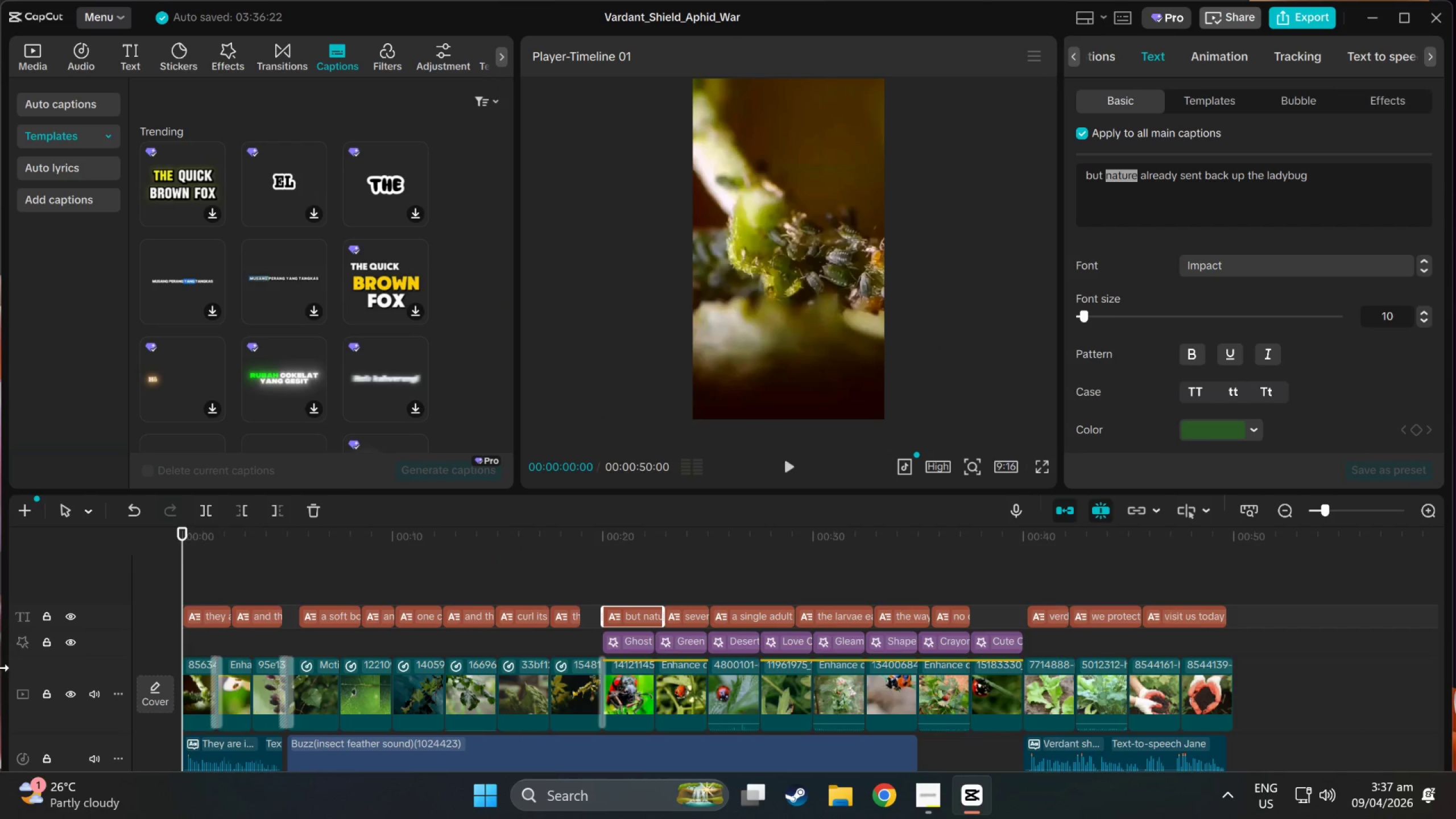 
key(Space)
 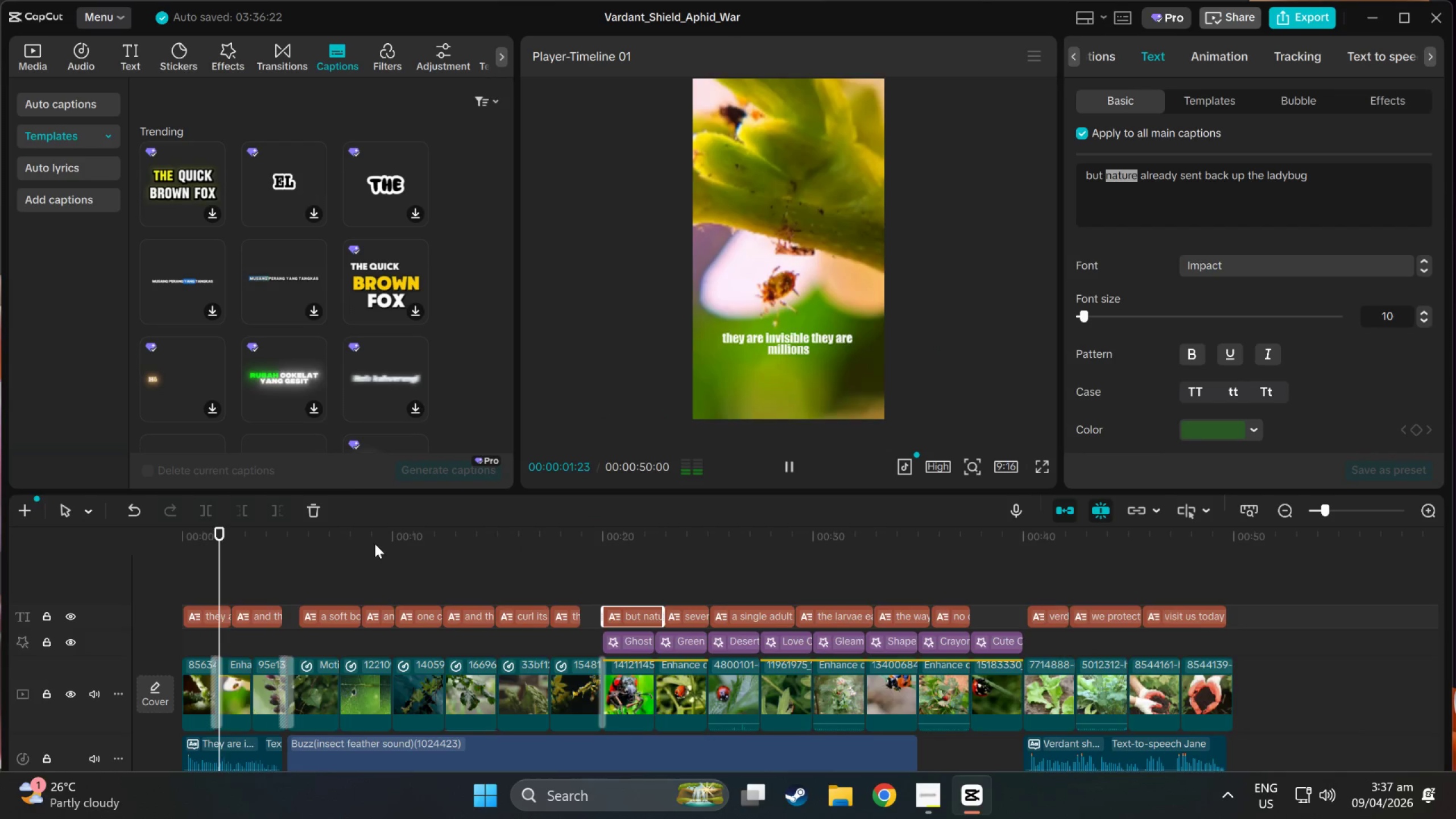 
scroll: coordinate [621, 445], scroll_direction: up, amount: 6.0
 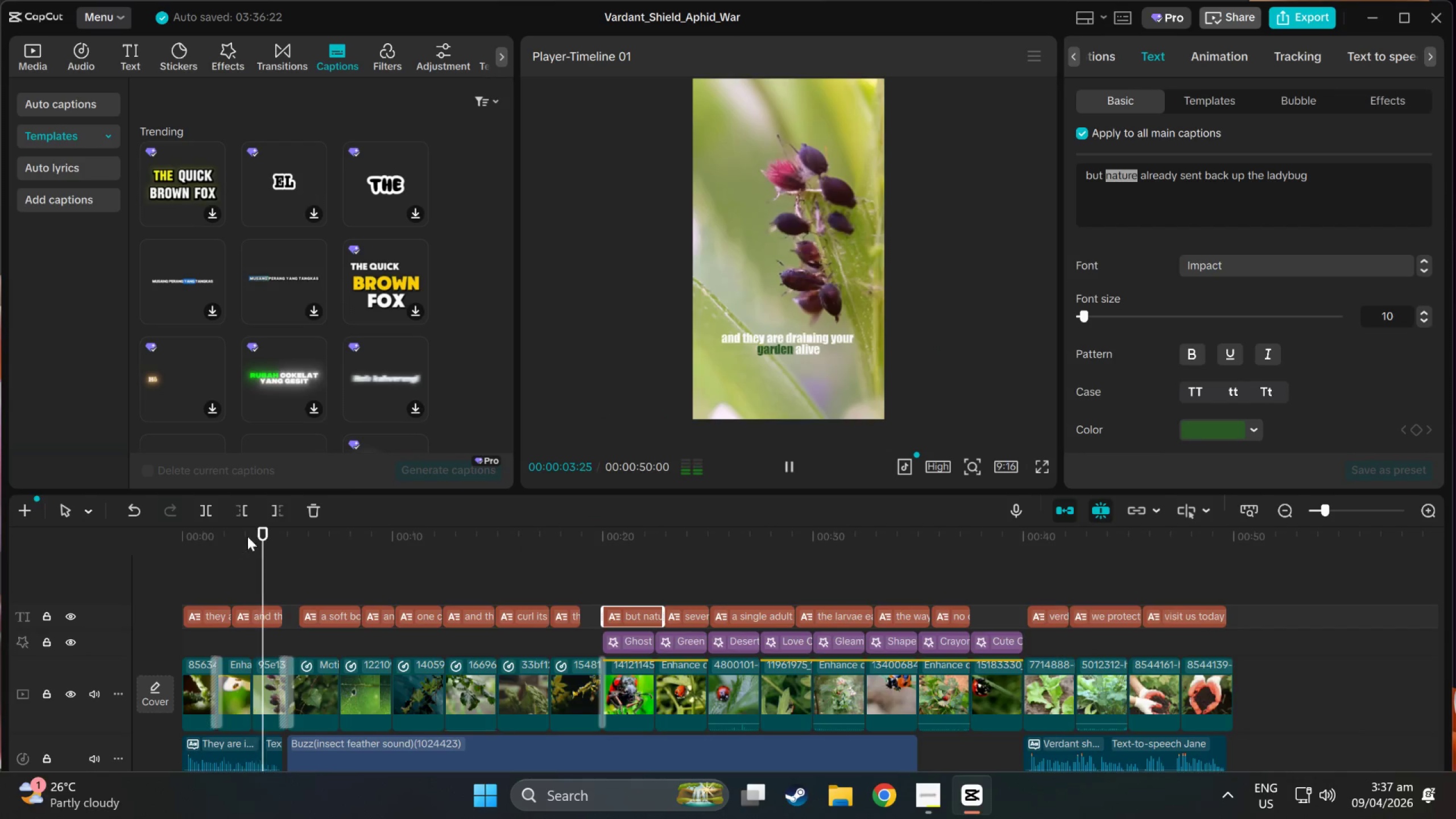 
key(Space)
 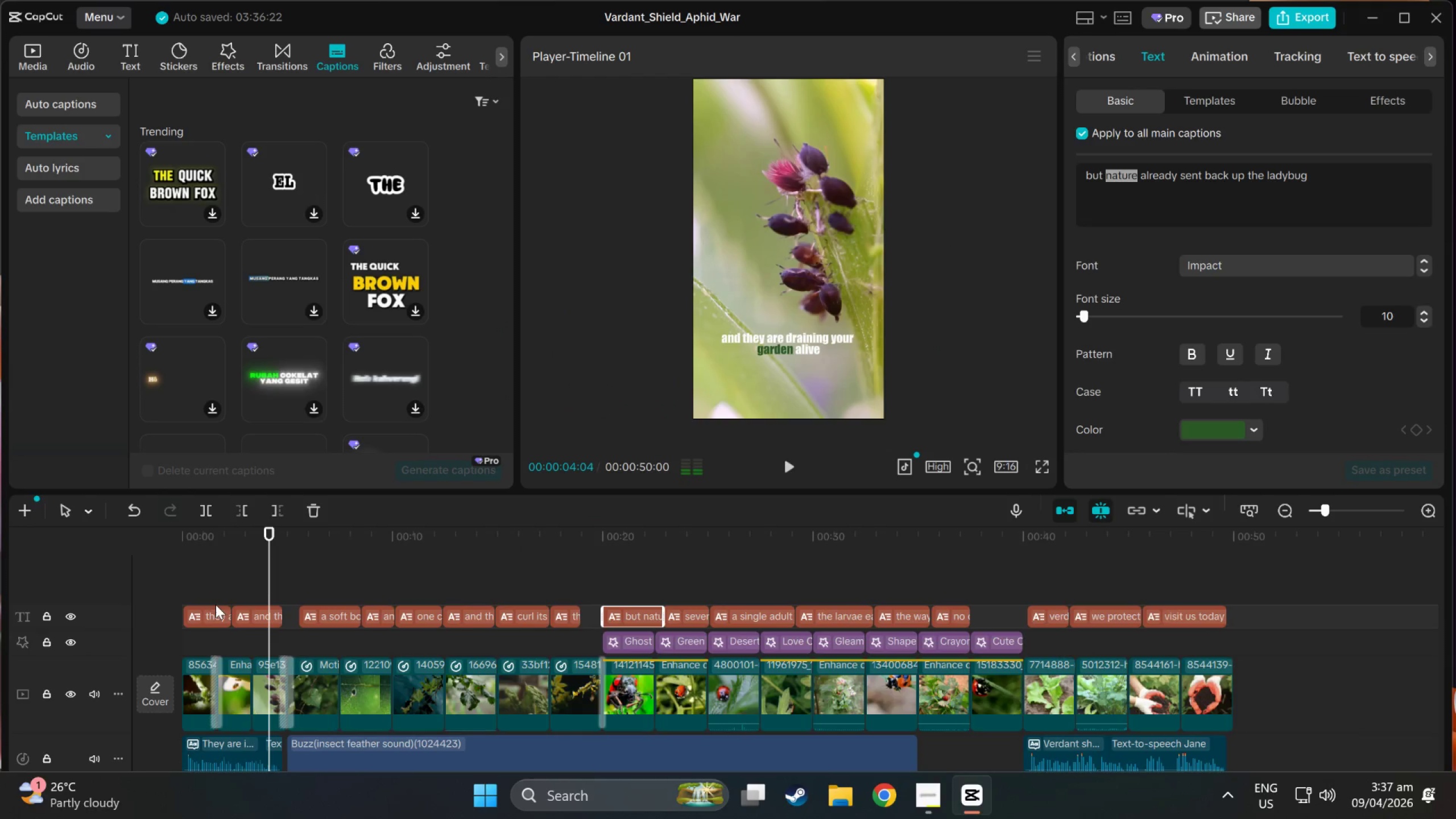 
left_click([214, 611])
 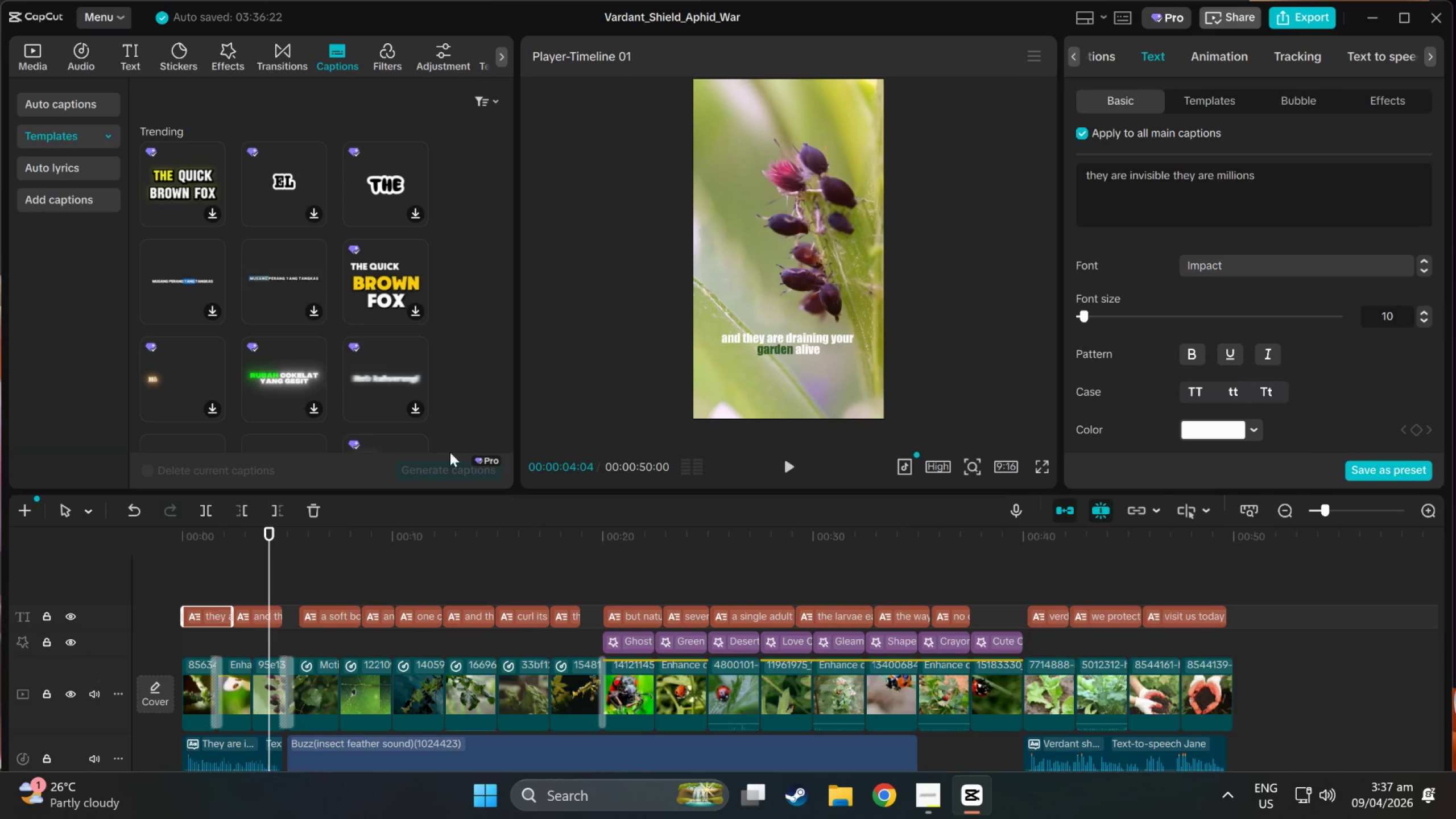 
left_click([316, 613])
 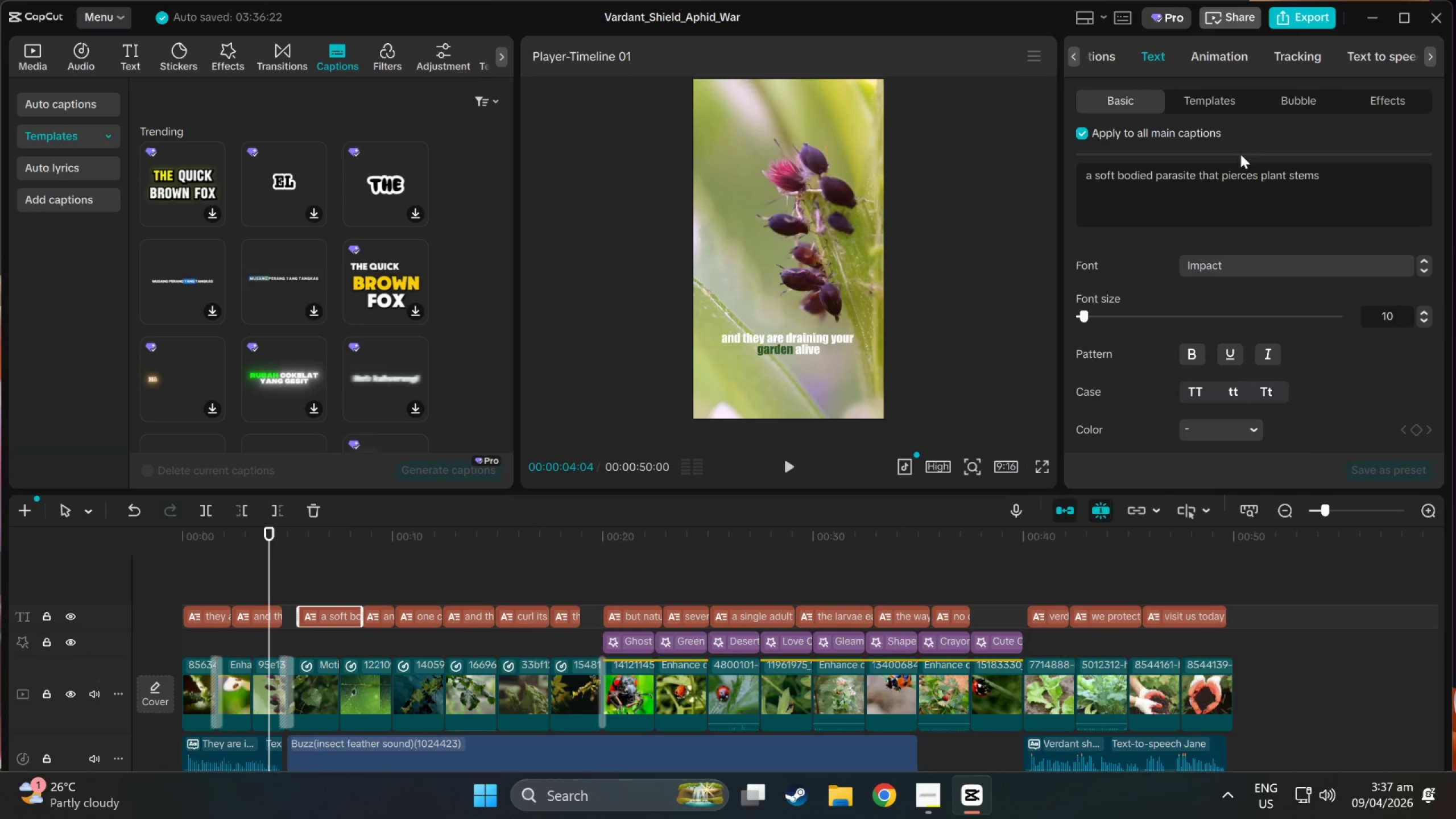 
left_click_drag(start_coordinate=[272, 517], to_coordinate=[300, 525])
 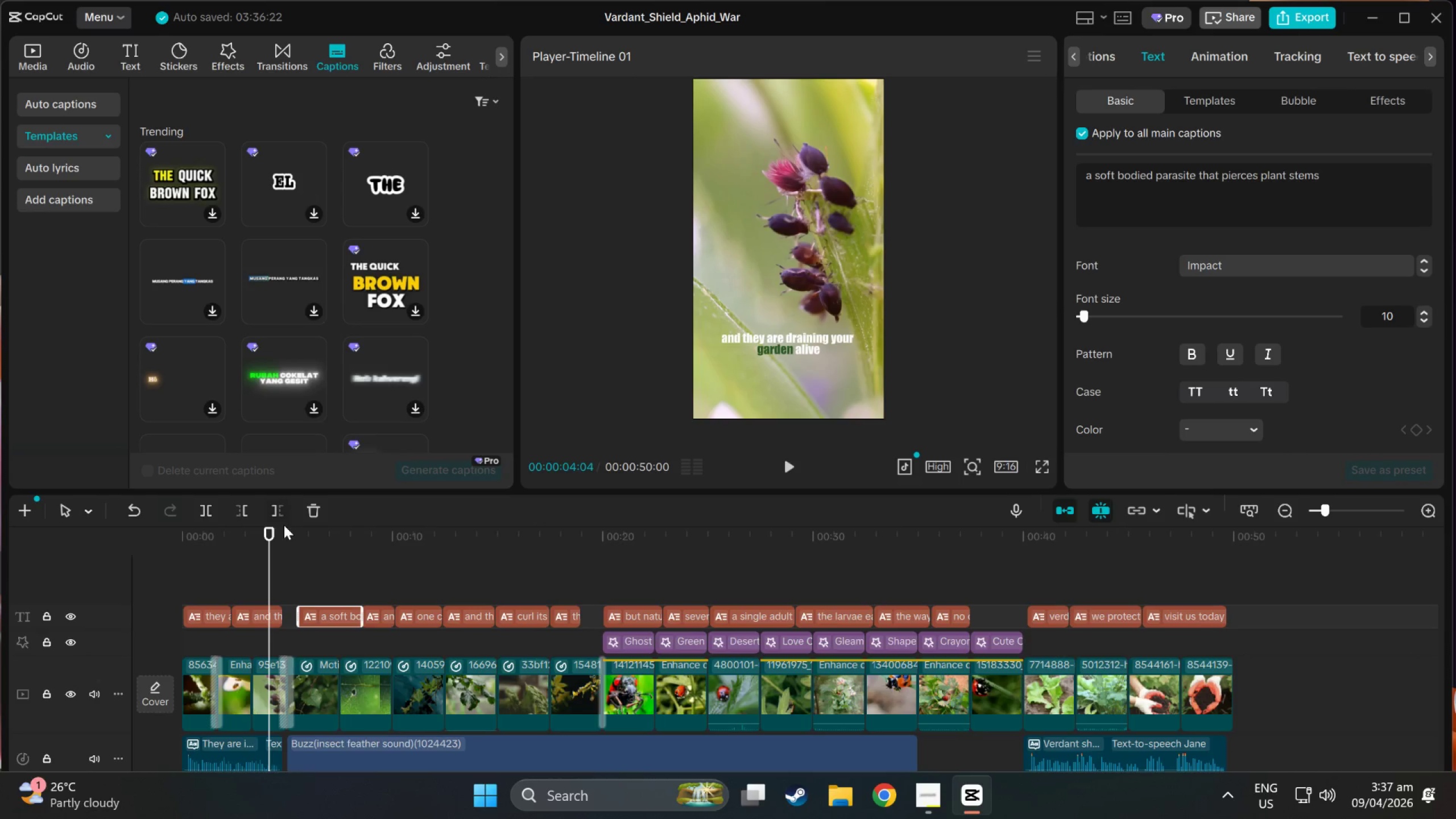 
left_click_drag(start_coordinate=[276, 523], to_coordinate=[328, 539])
 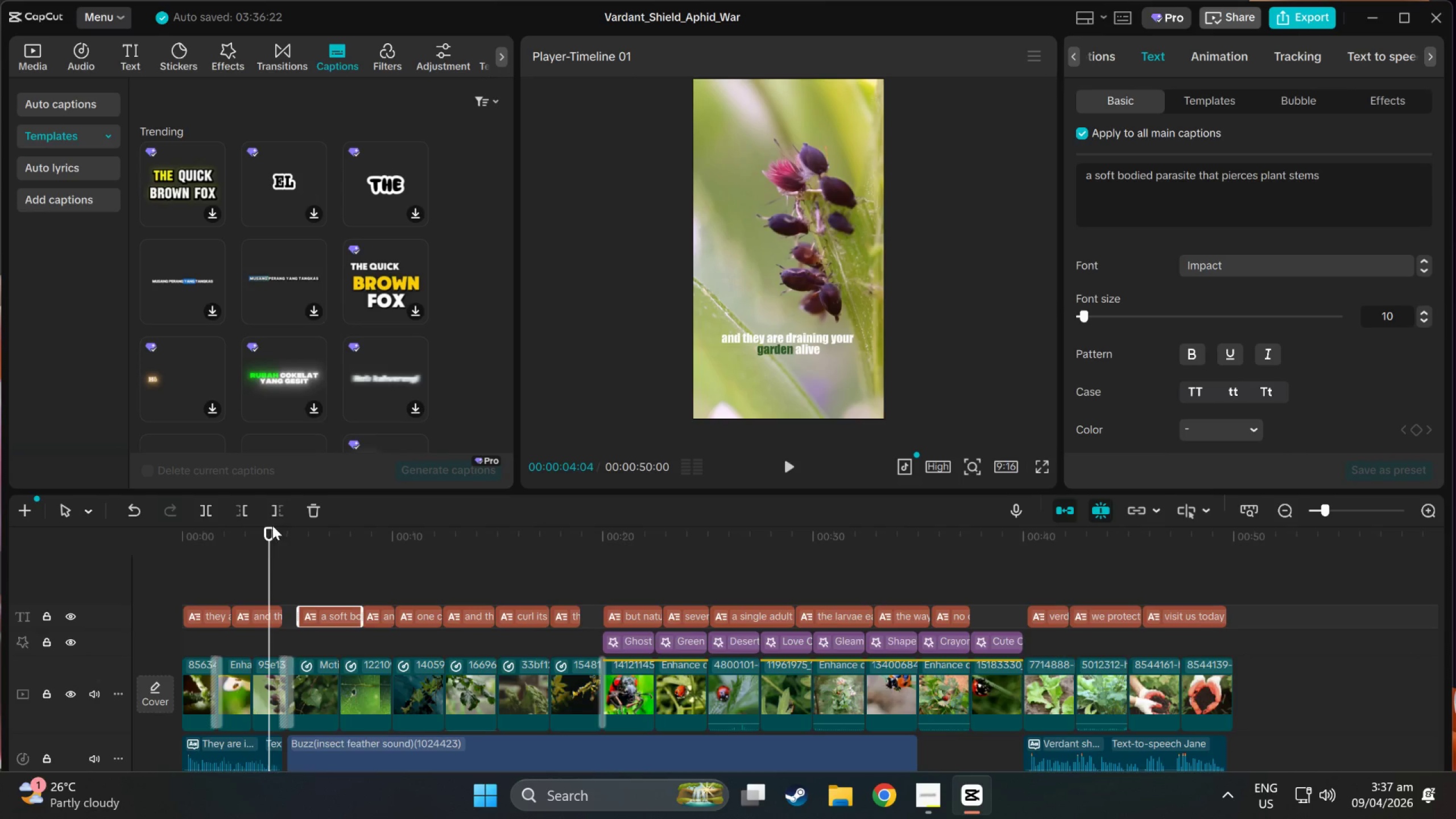 
left_click_drag(start_coordinate=[268, 537], to_coordinate=[379, 564])
 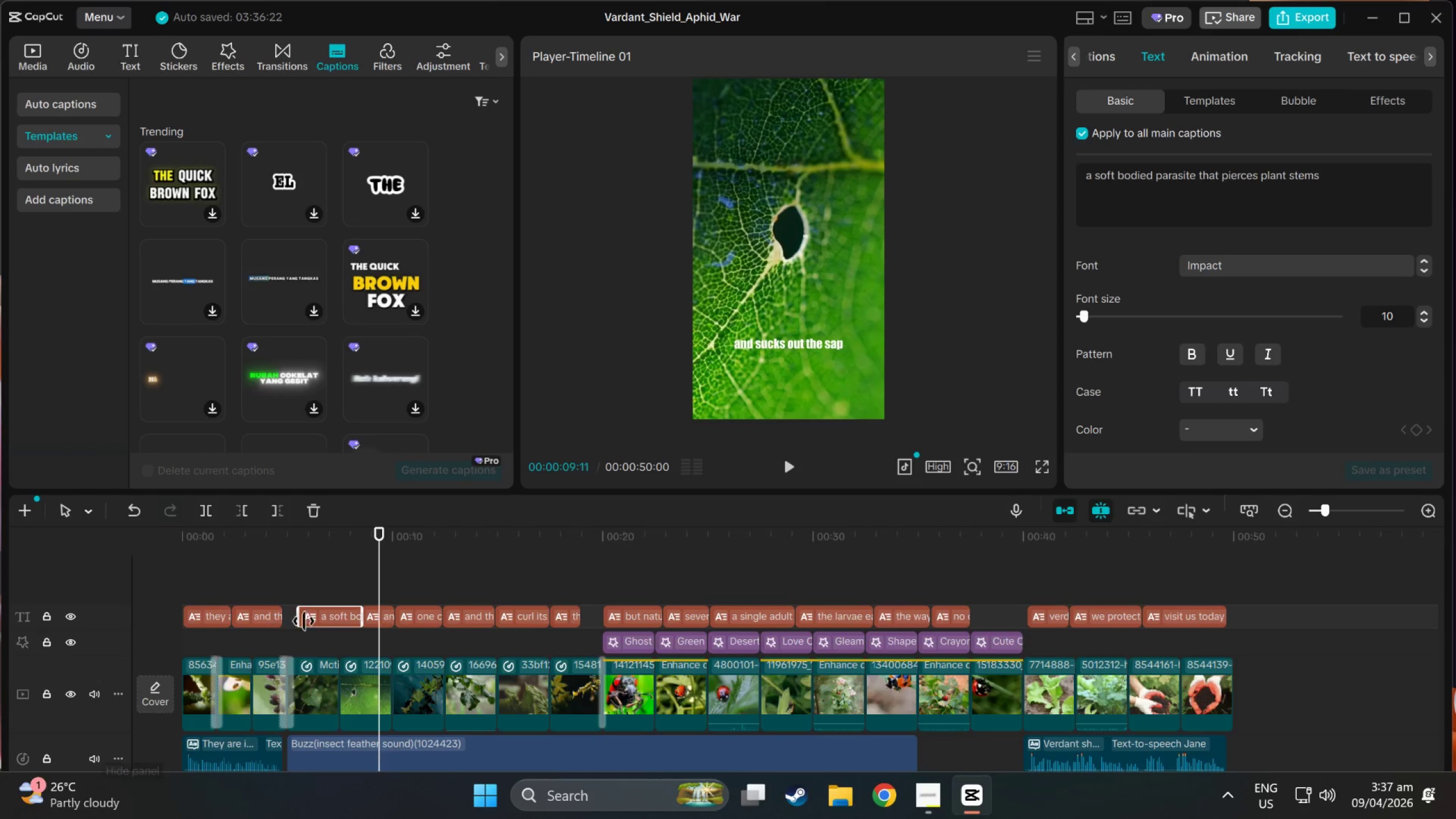 
left_click([377, 616])
 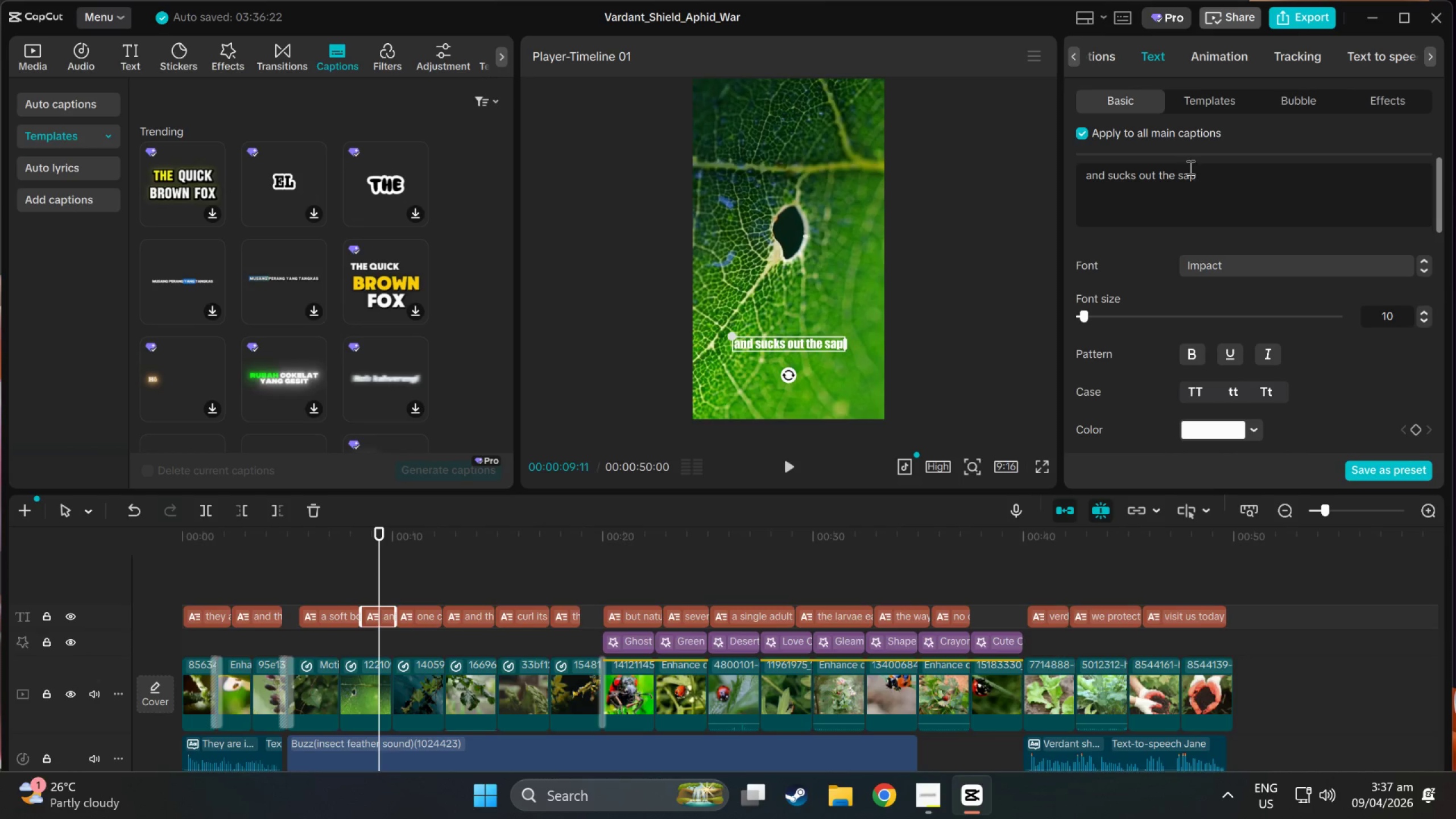 
left_click_drag(start_coordinate=[1209, 172], to_coordinate=[1180, 173])
 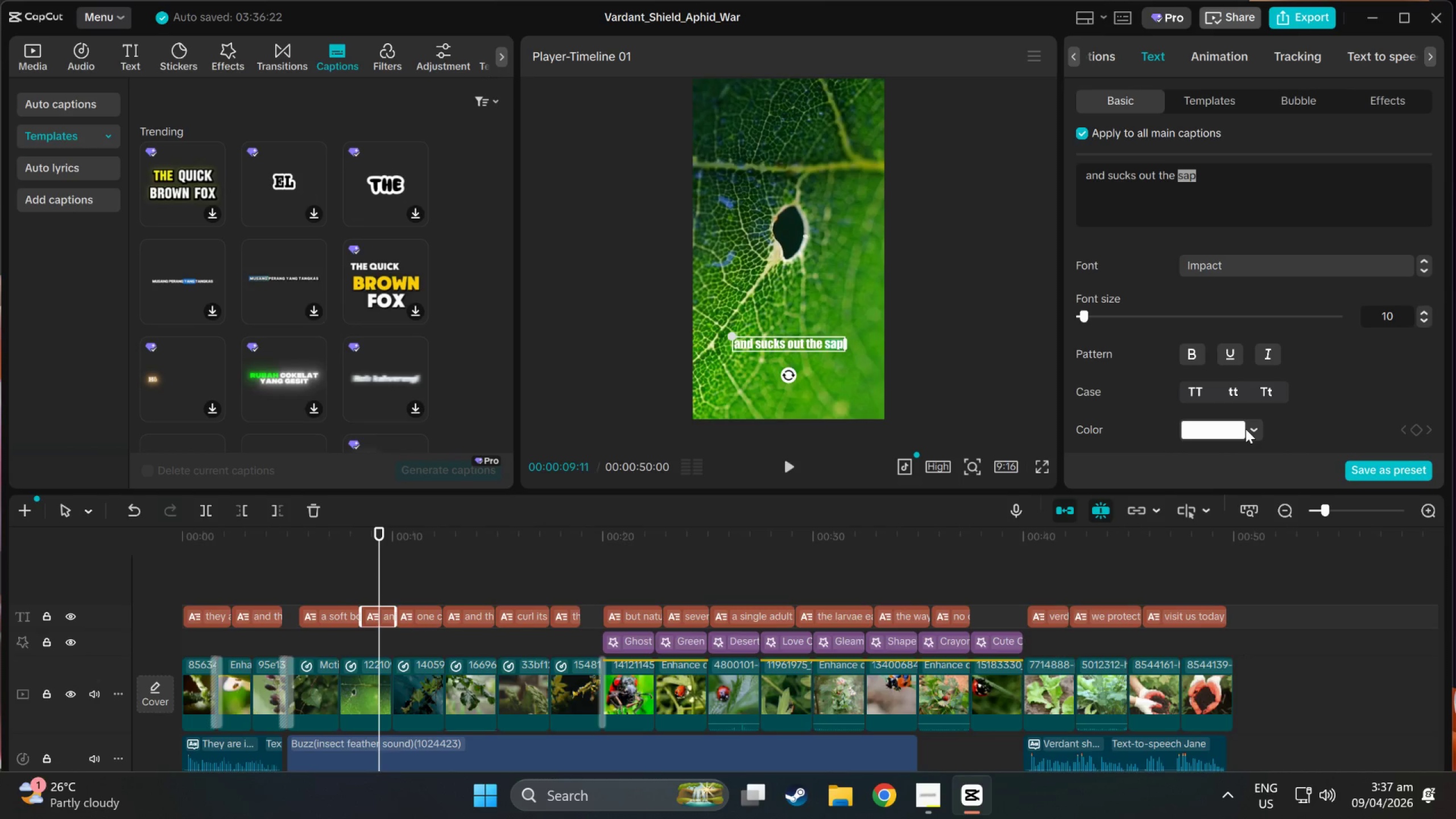 
left_click([1246, 429])
 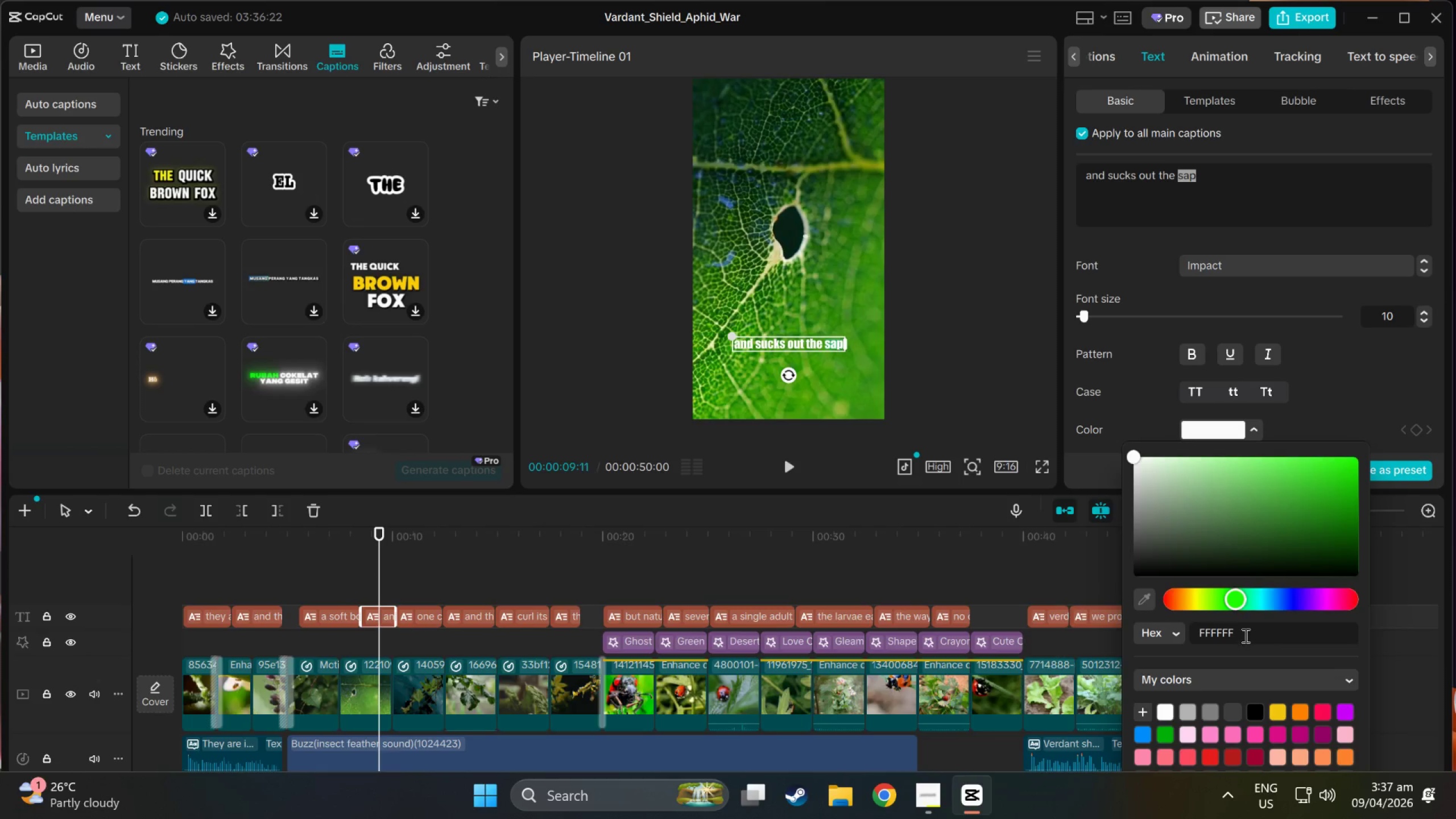 
double_click([1244, 635])
 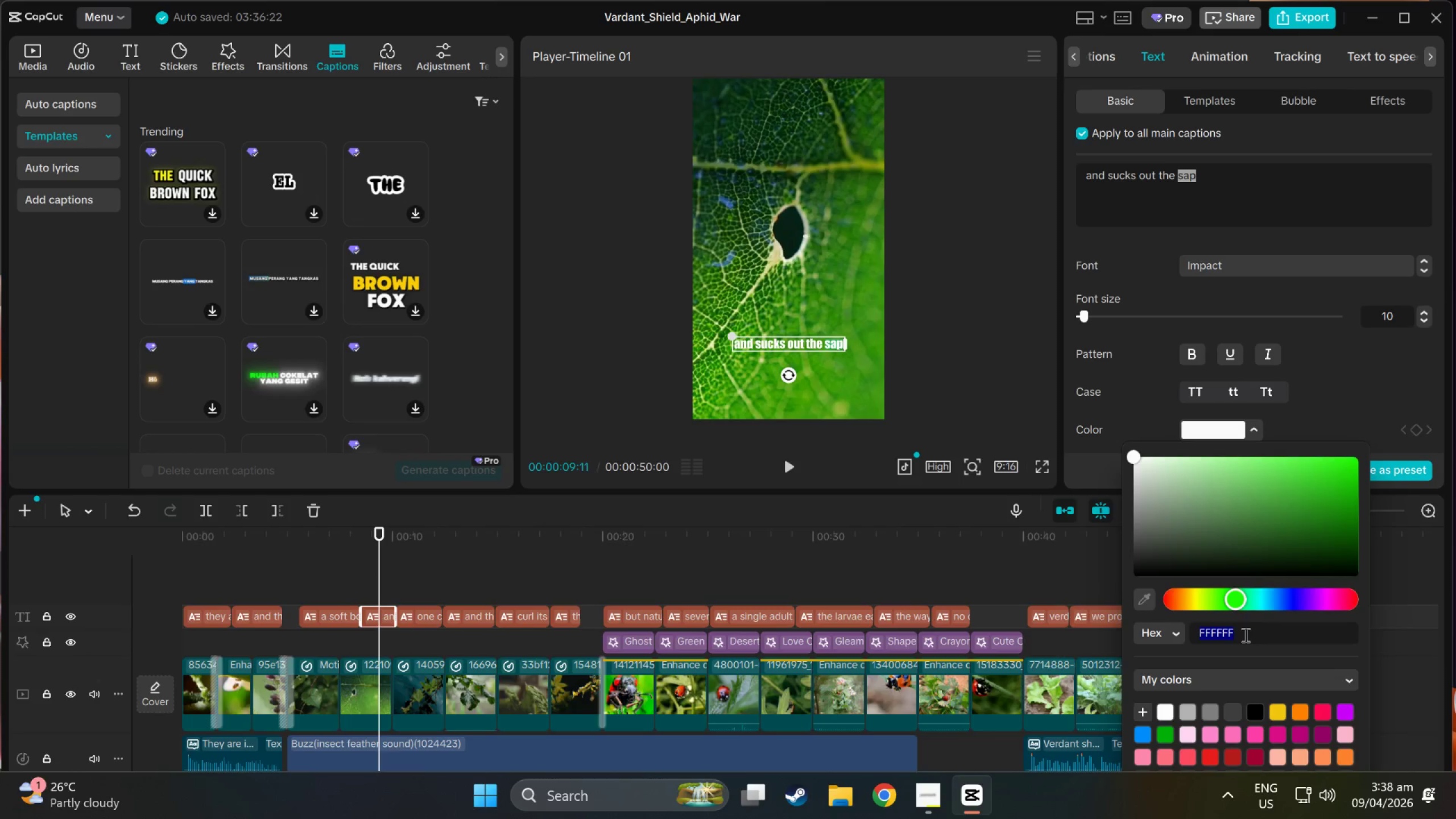 
key(Control+V)
 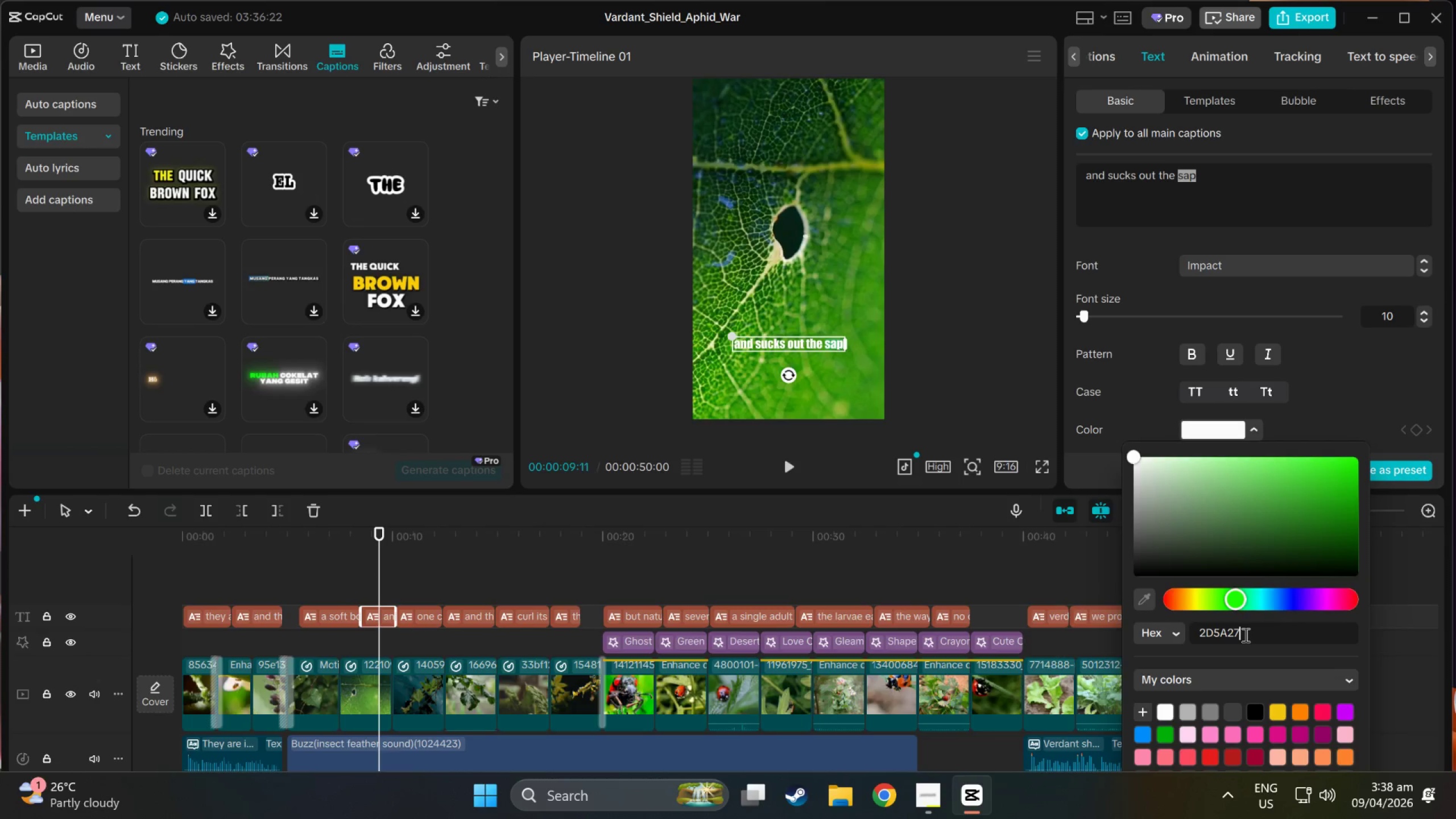 
key(NumpadEnter)
 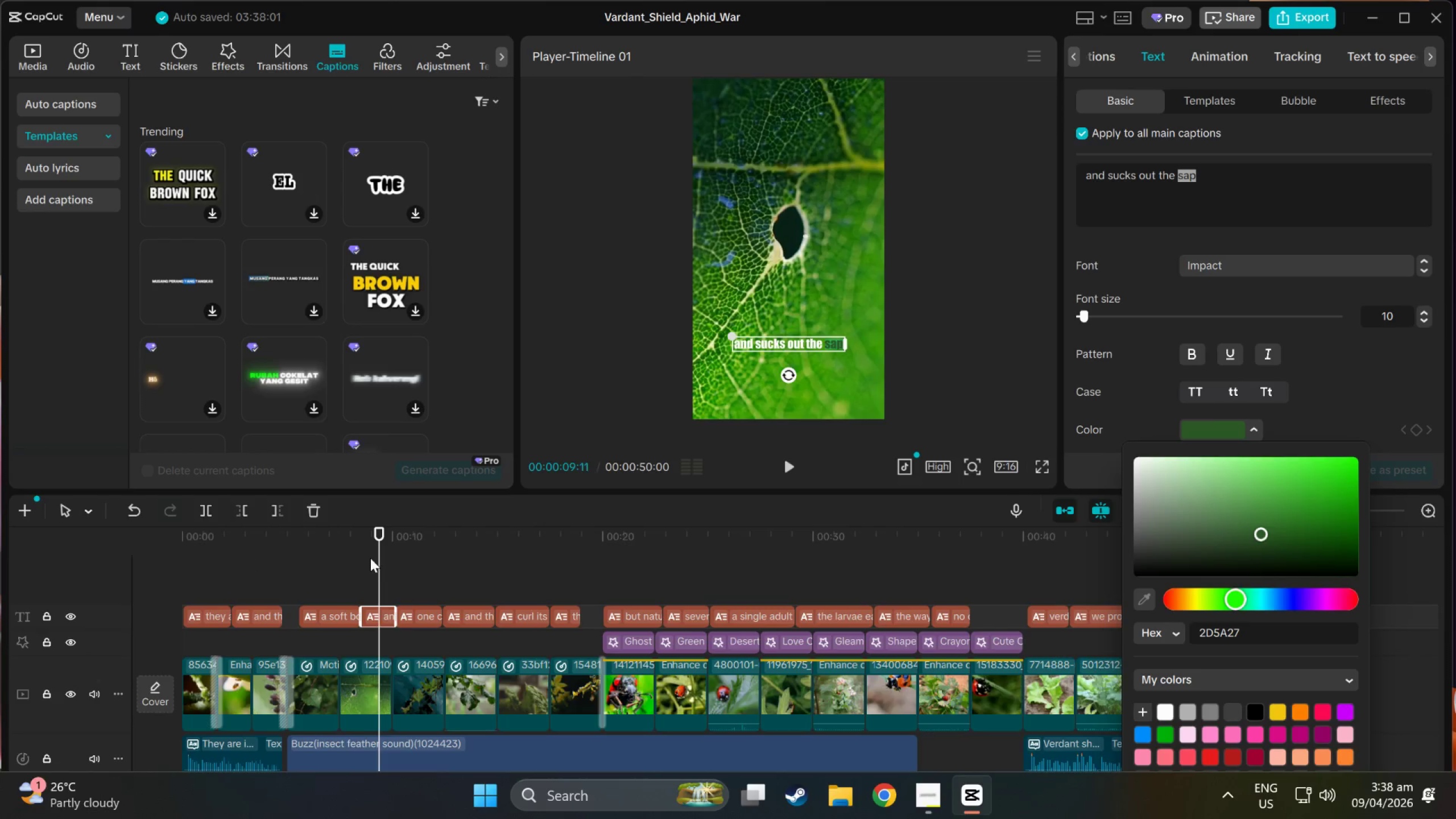 
left_click_drag(start_coordinate=[385, 540], to_coordinate=[535, 565])
 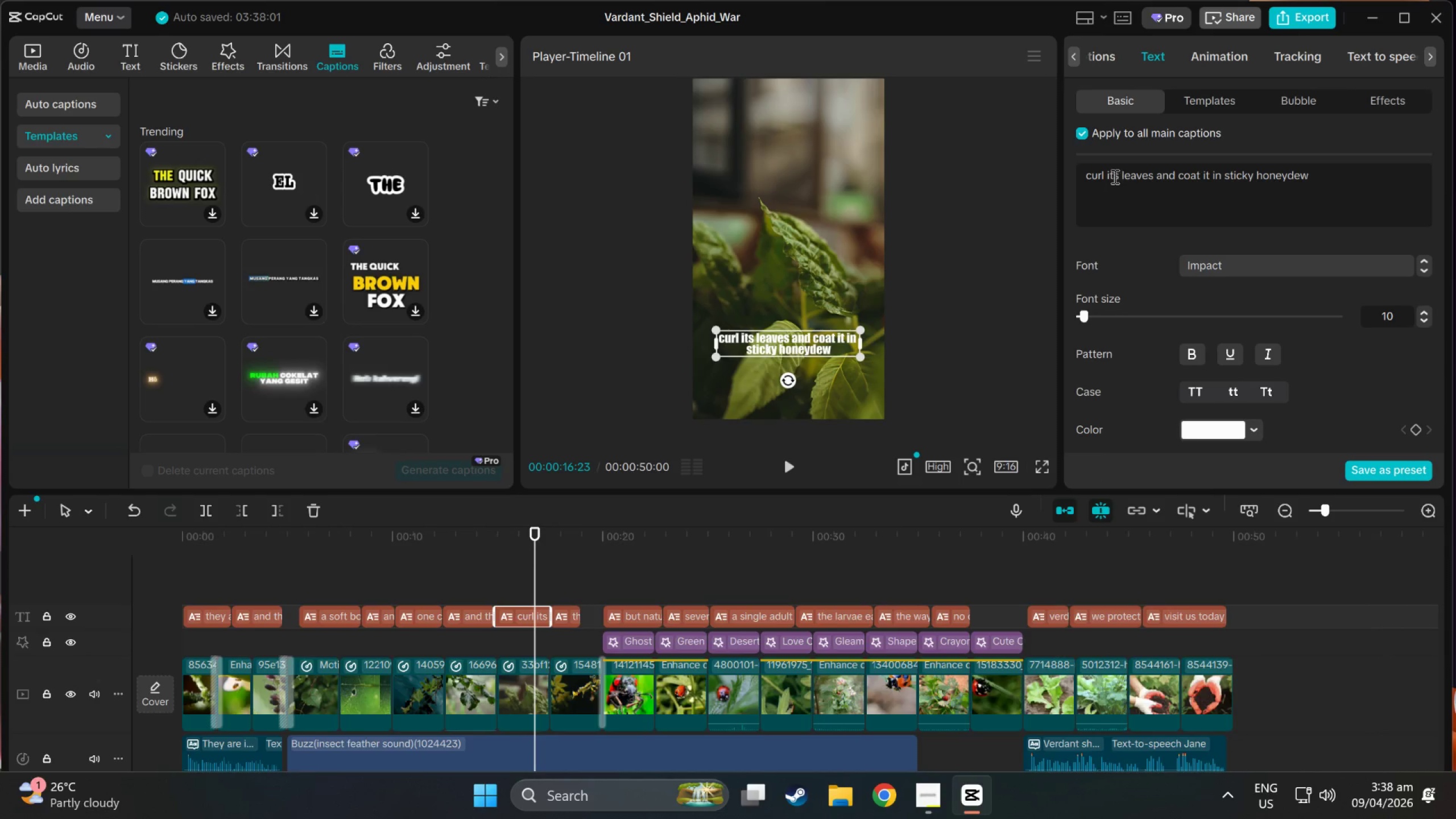 
left_click_drag(start_coordinate=[1121, 176], to_coordinate=[1153, 180])
 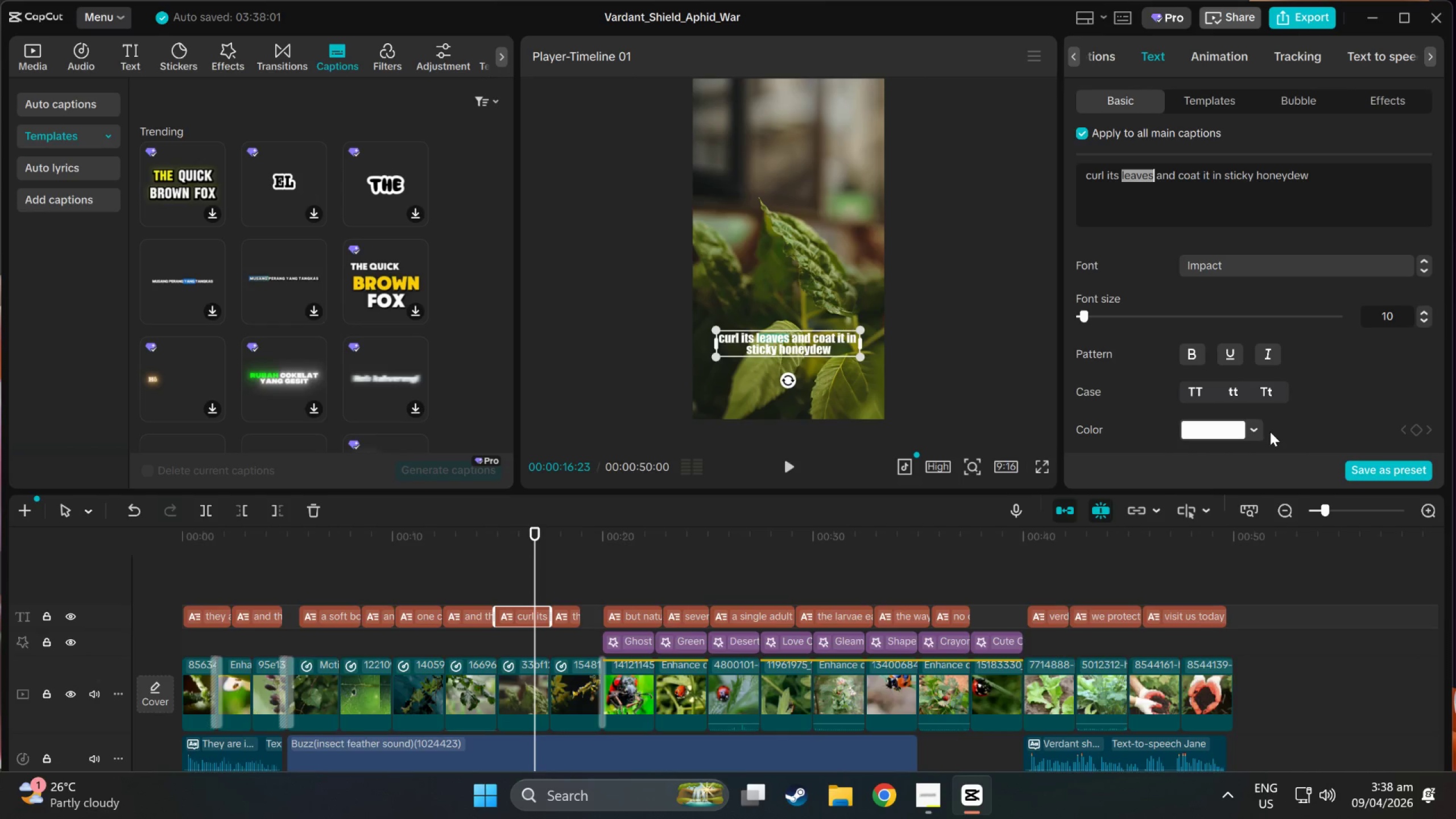 
left_click([1254, 433])
 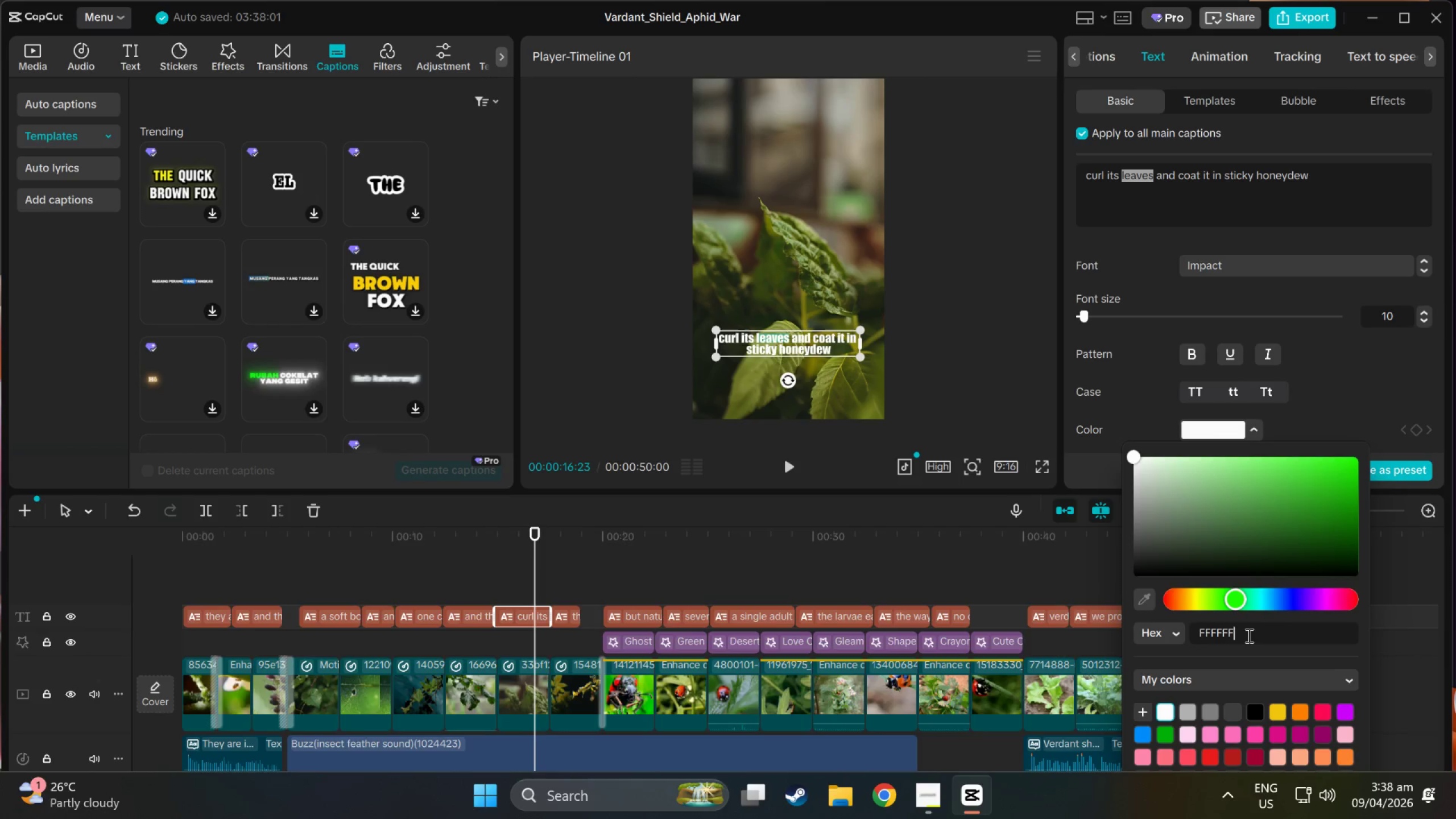 
double_click([1248, 635])
 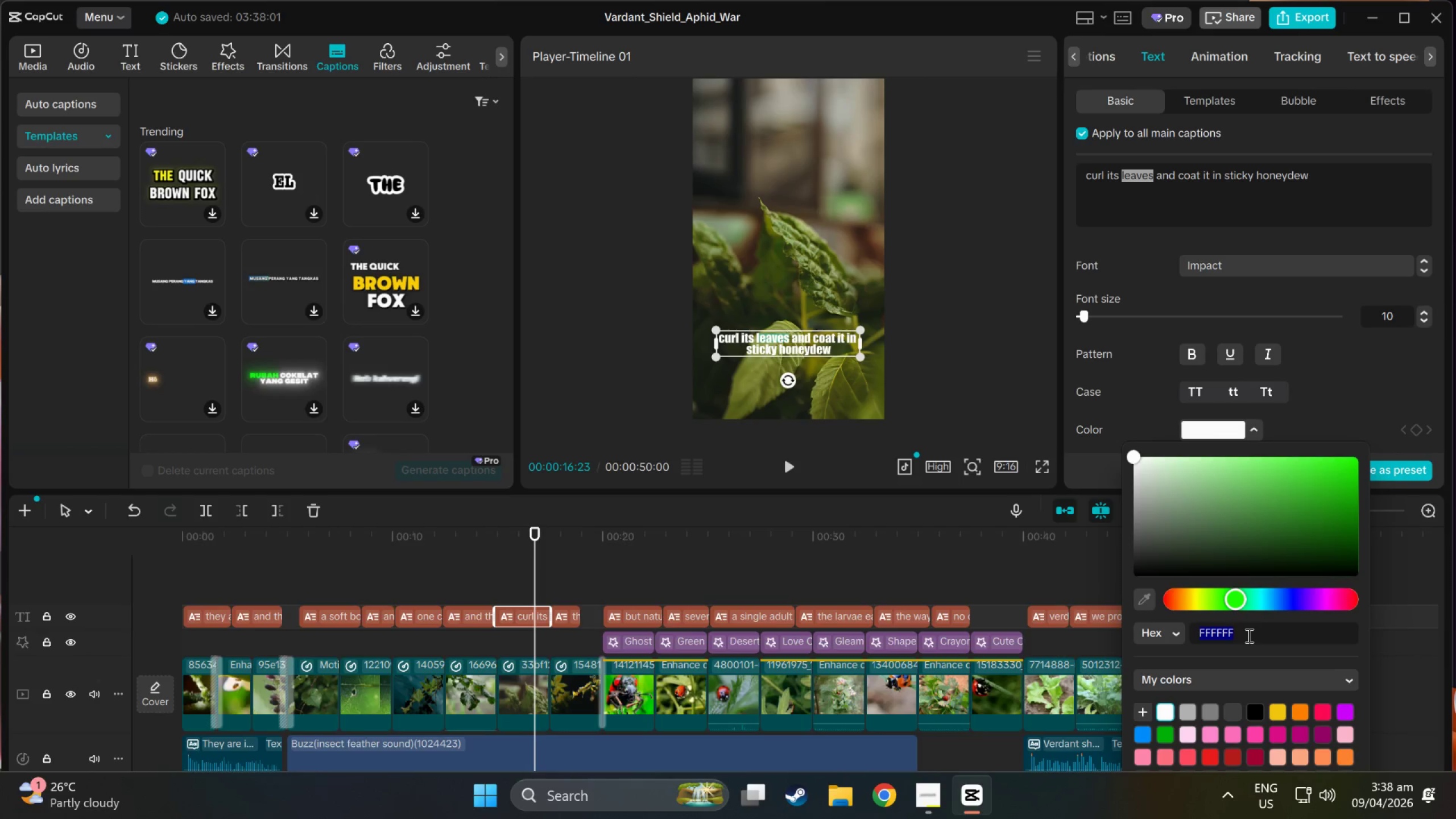 
key(Control+ControlLeft)
 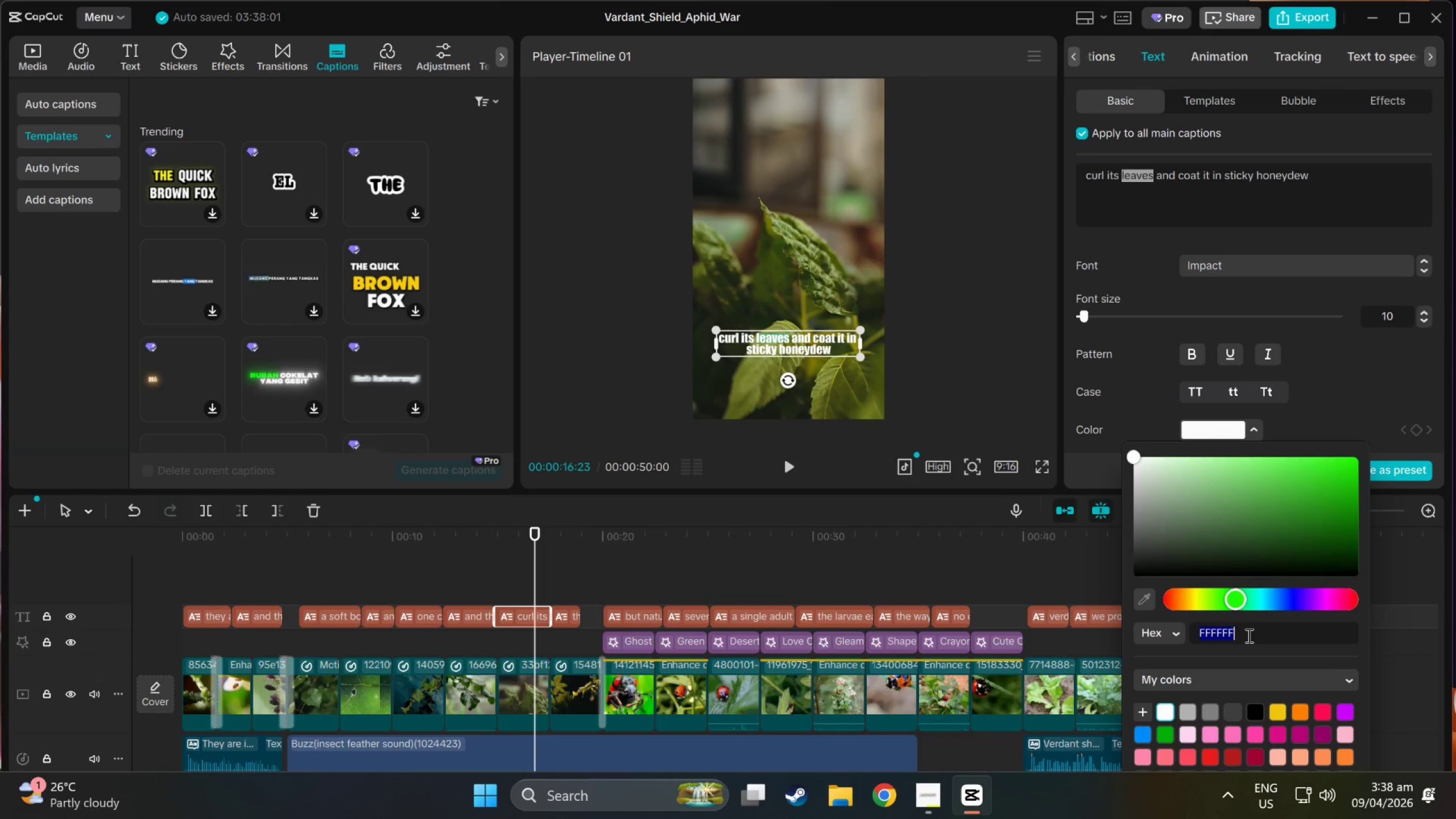 
key(Control+V)
 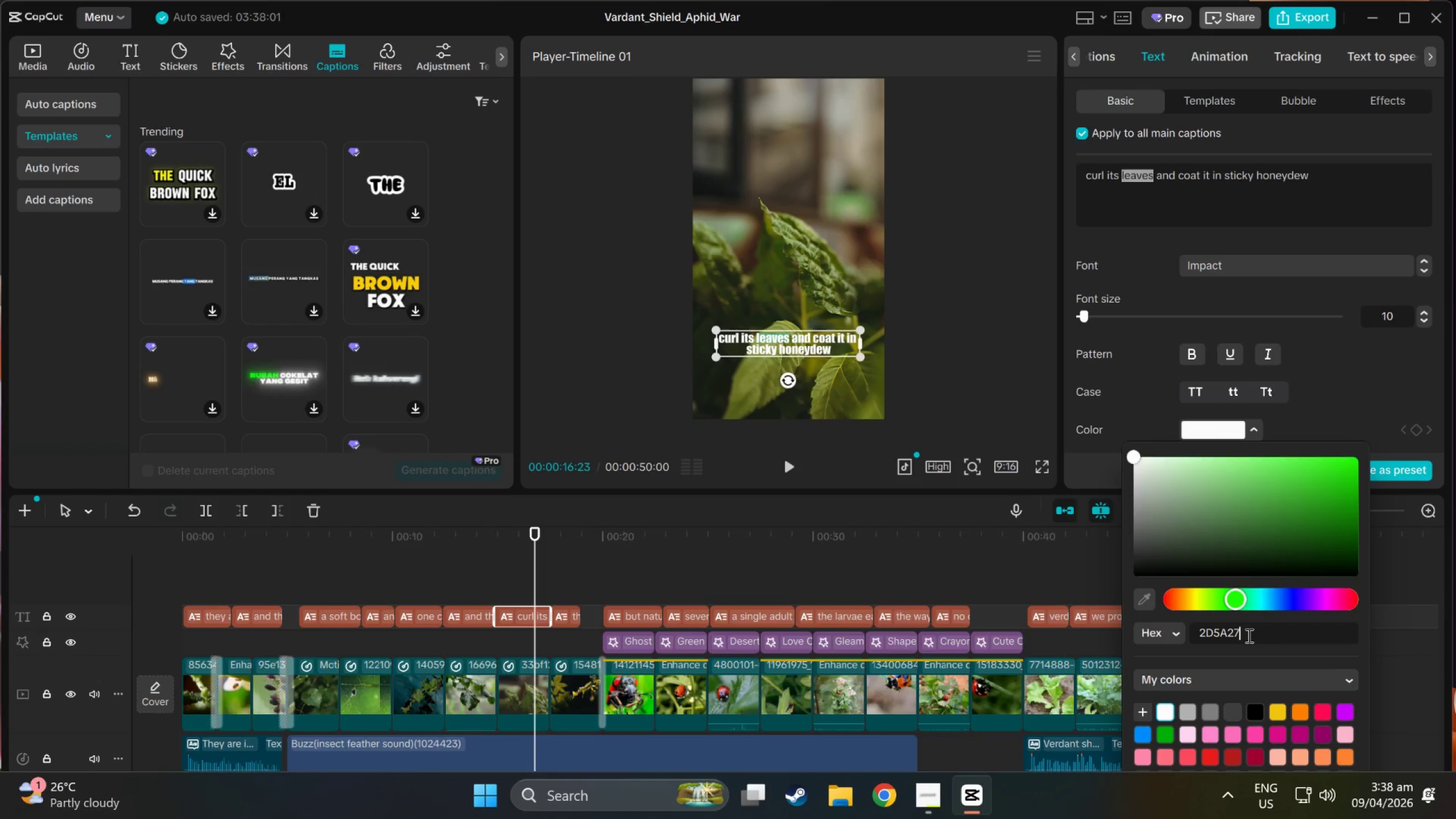 
key(NumpadEnter)
 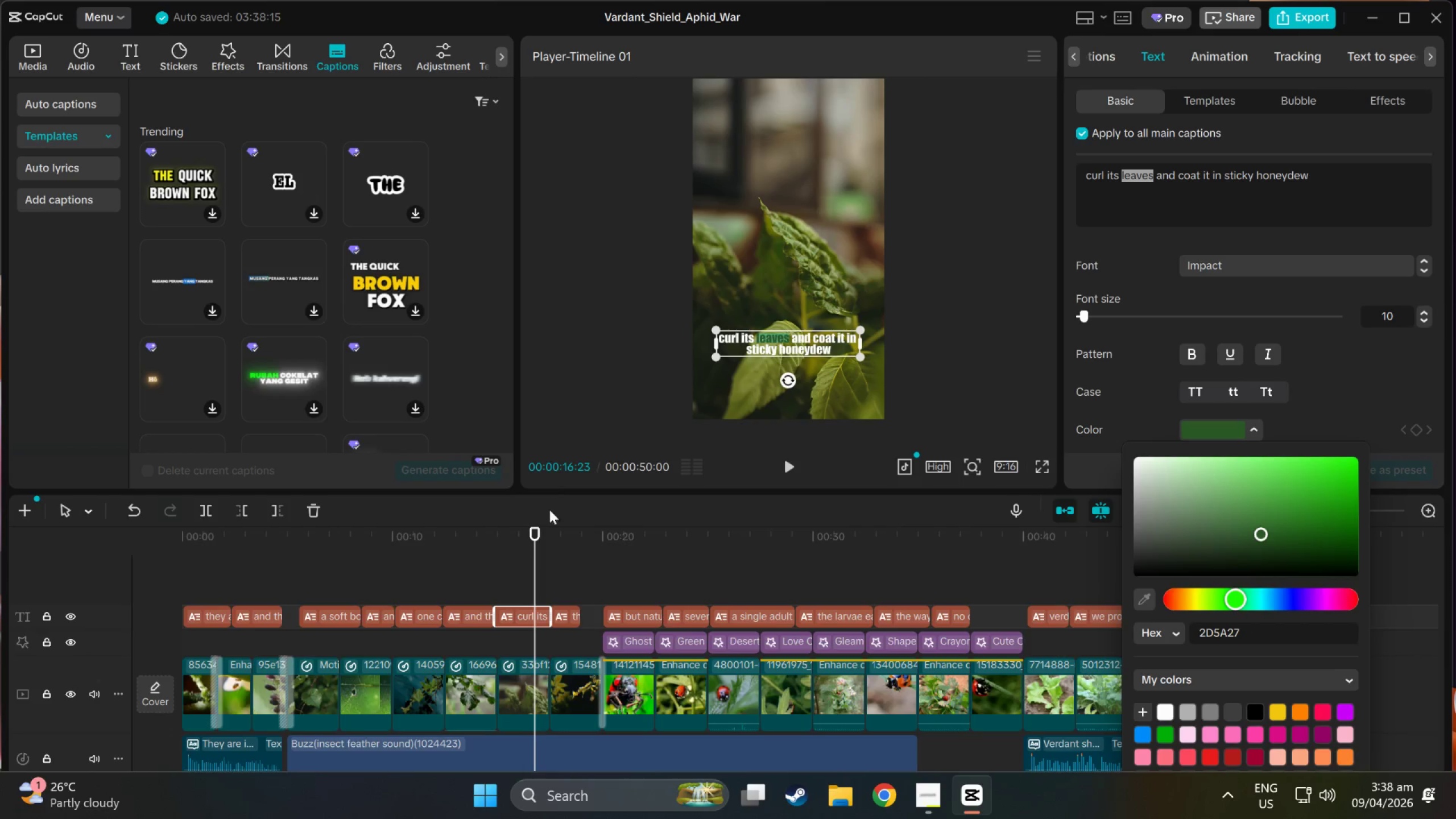 
left_click_drag(start_coordinate=[537, 527], to_coordinate=[619, 588])
 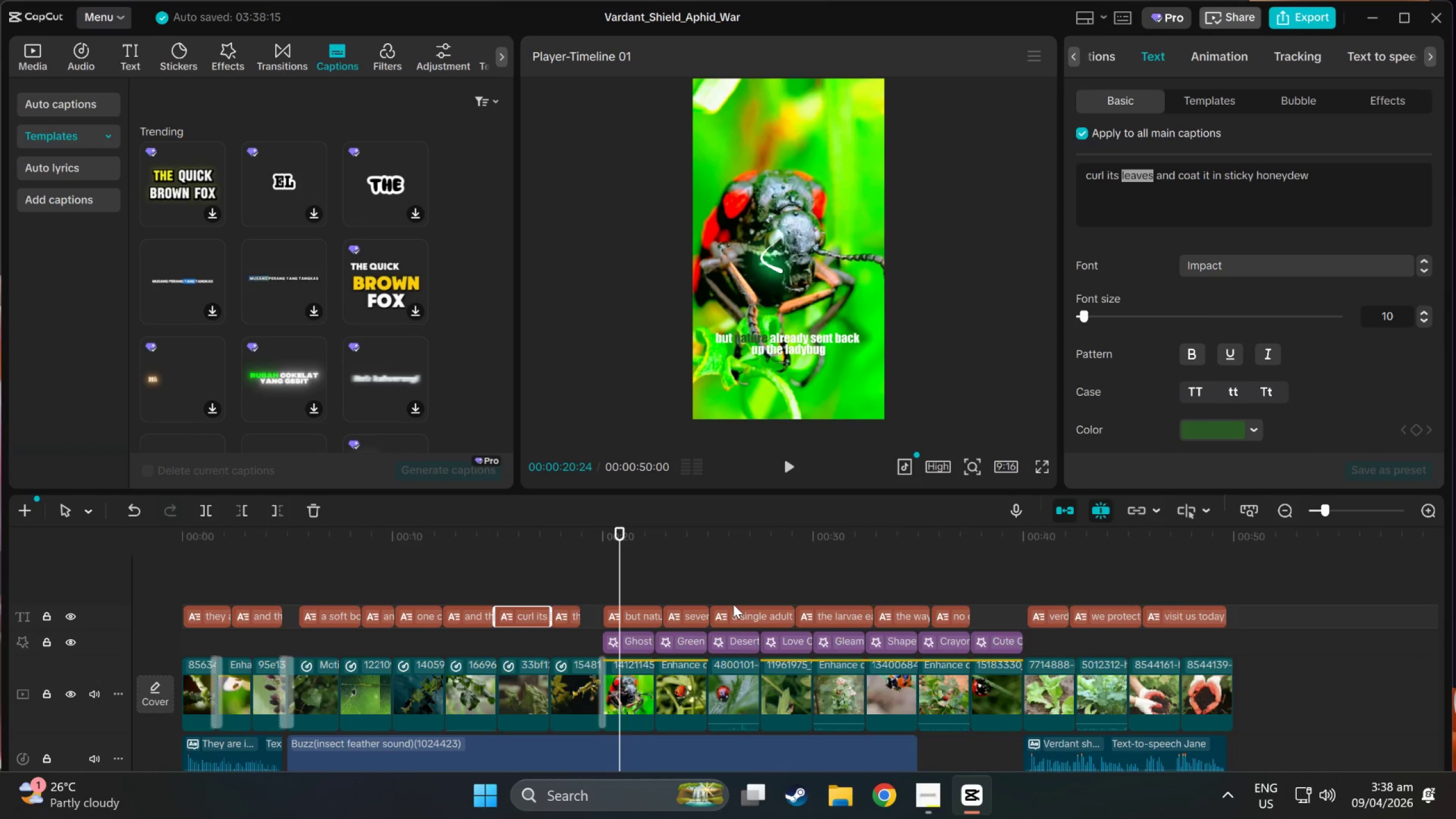 
double_click([705, 618])
 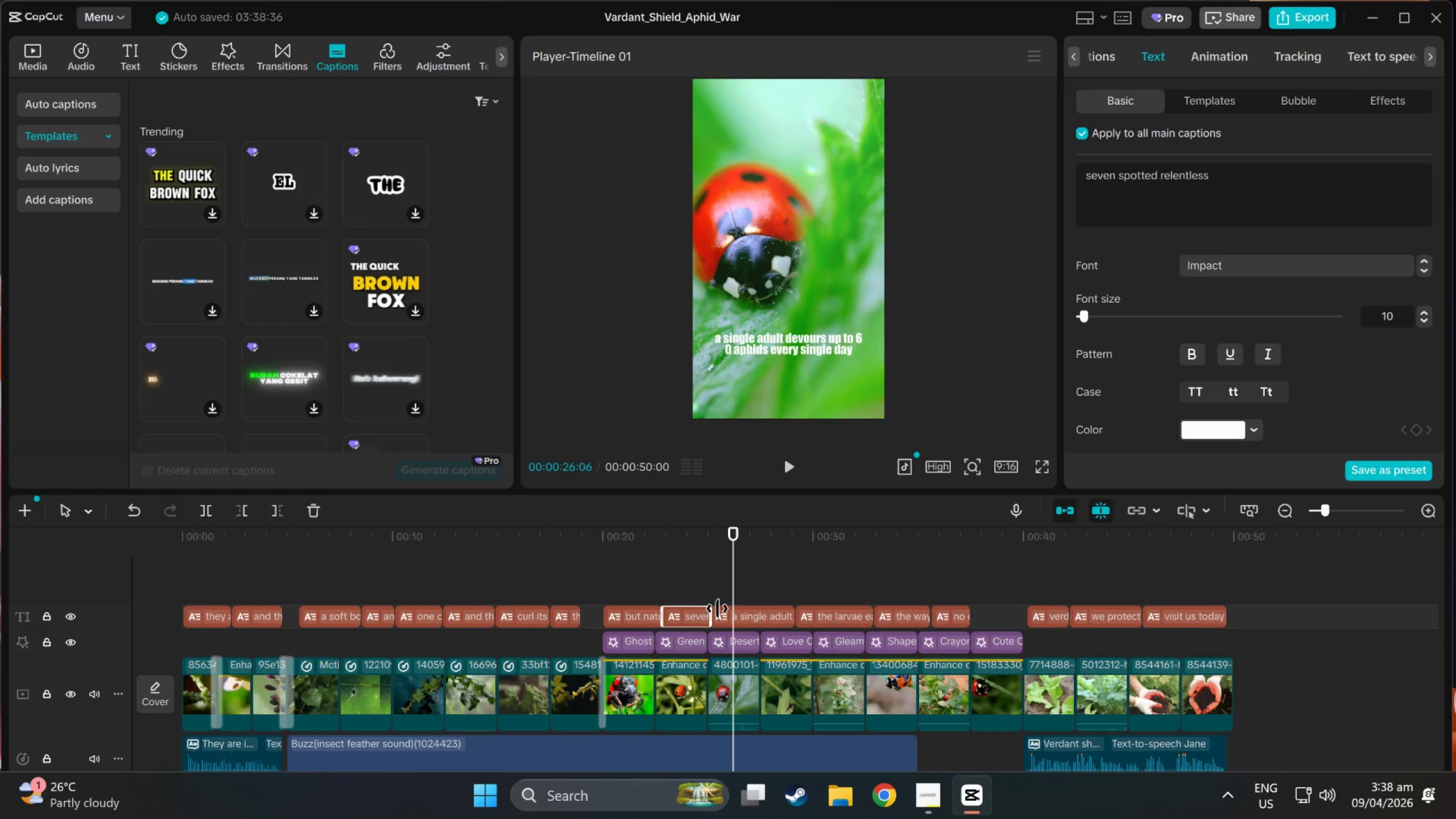 
left_click([726, 611])
 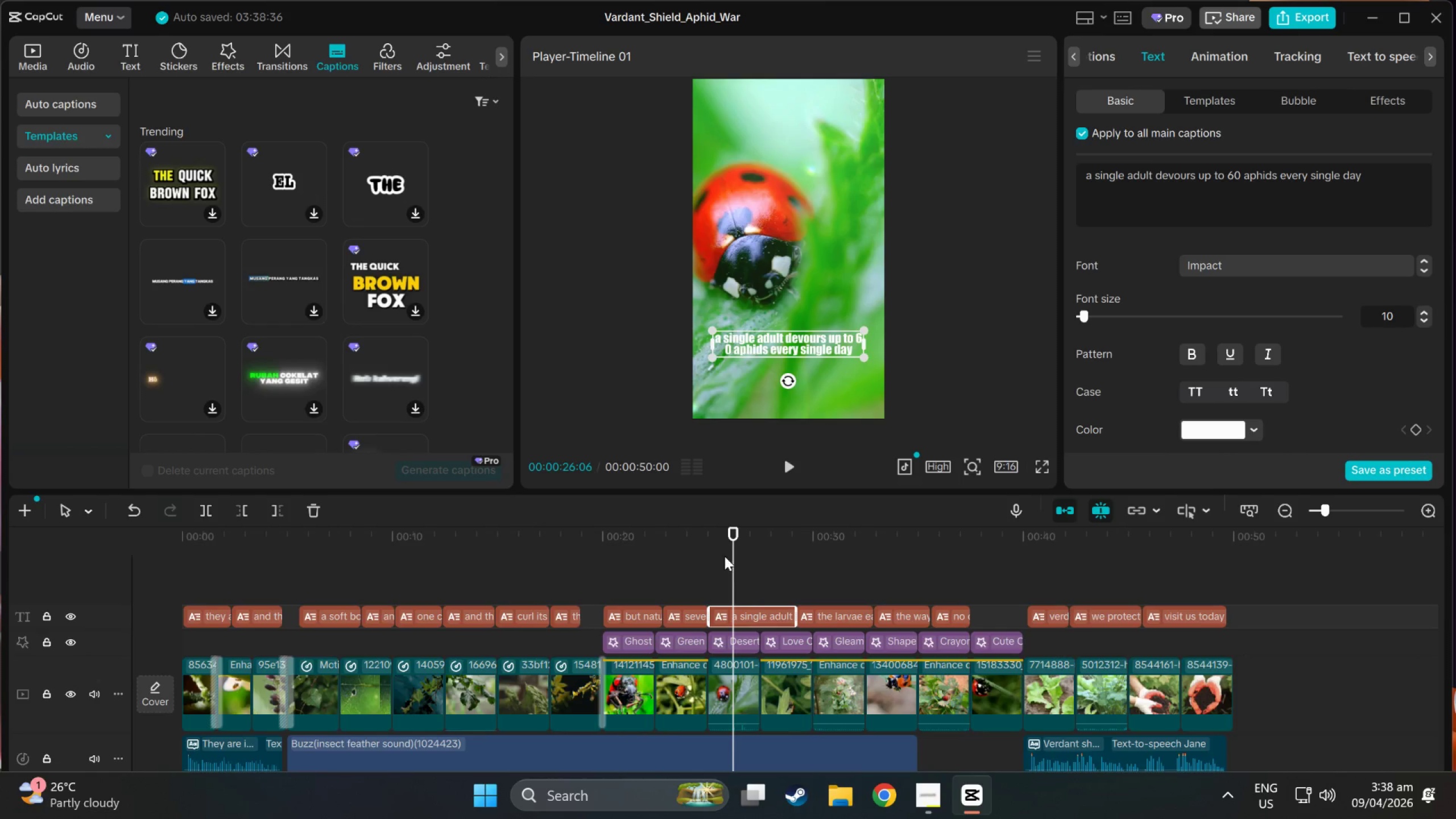 
left_click([837, 615])
 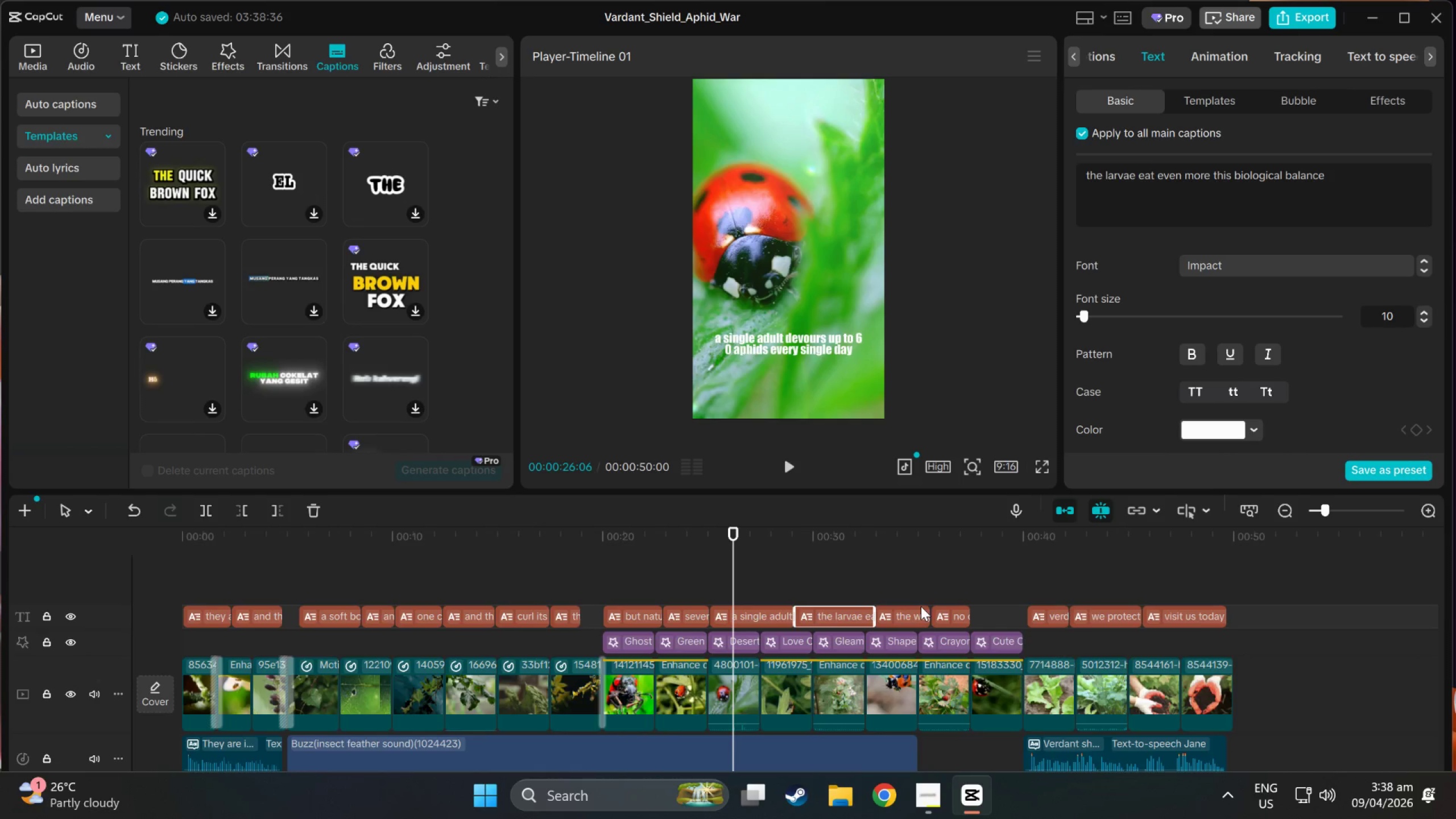 
left_click([893, 622])
 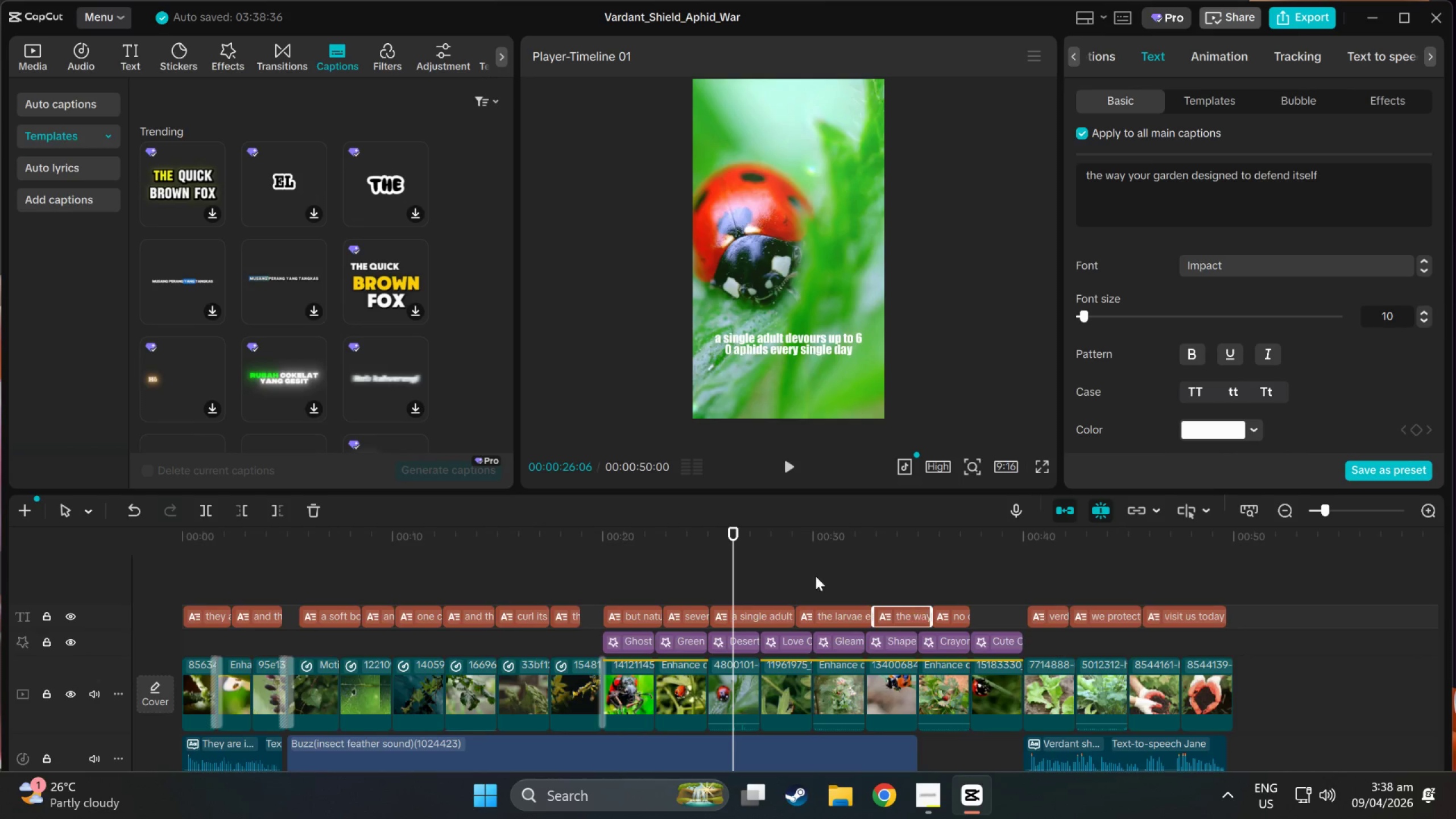 
left_click_drag(start_coordinate=[731, 533], to_coordinate=[590, 533])
 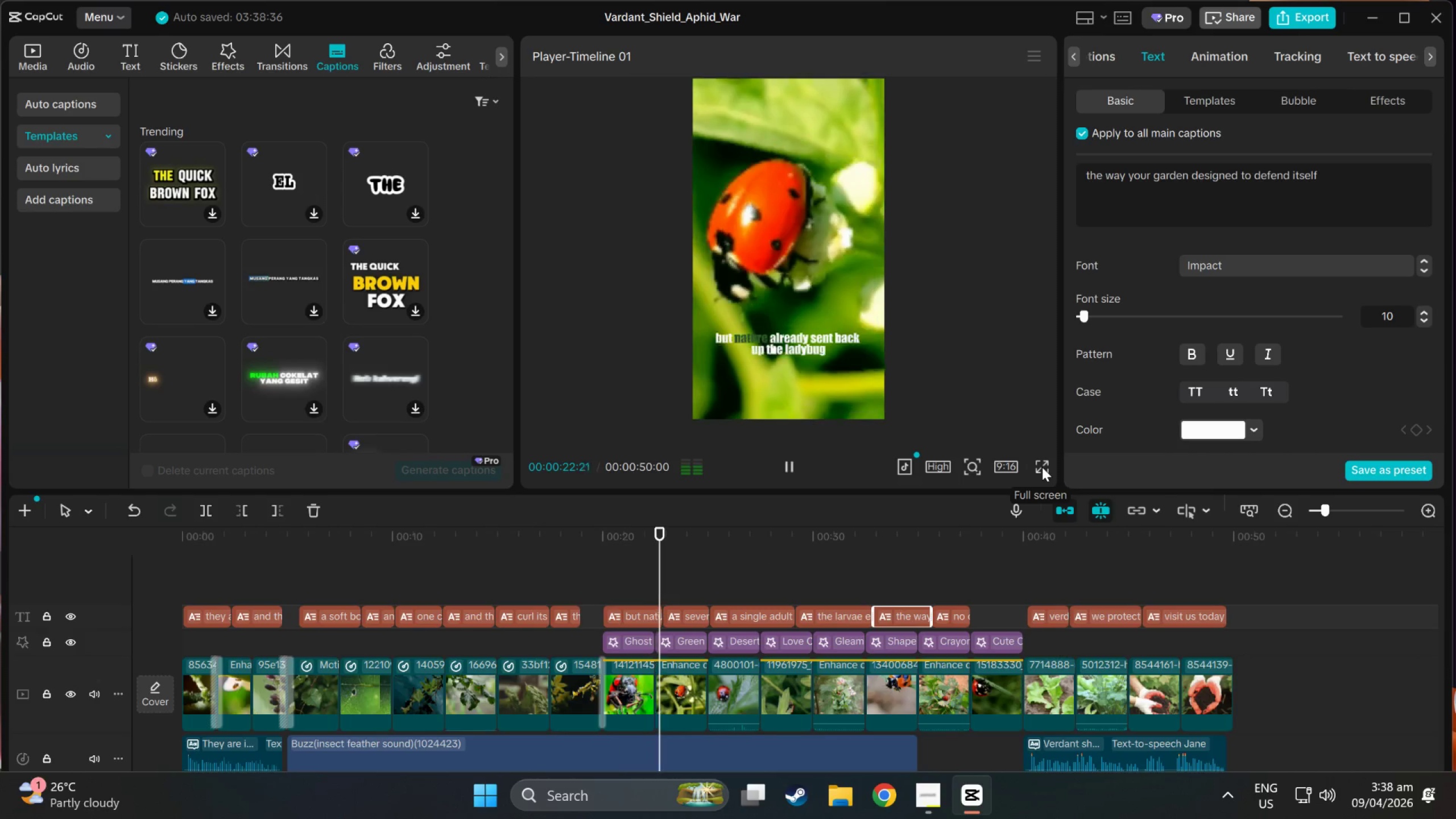 
wait(9.93)
 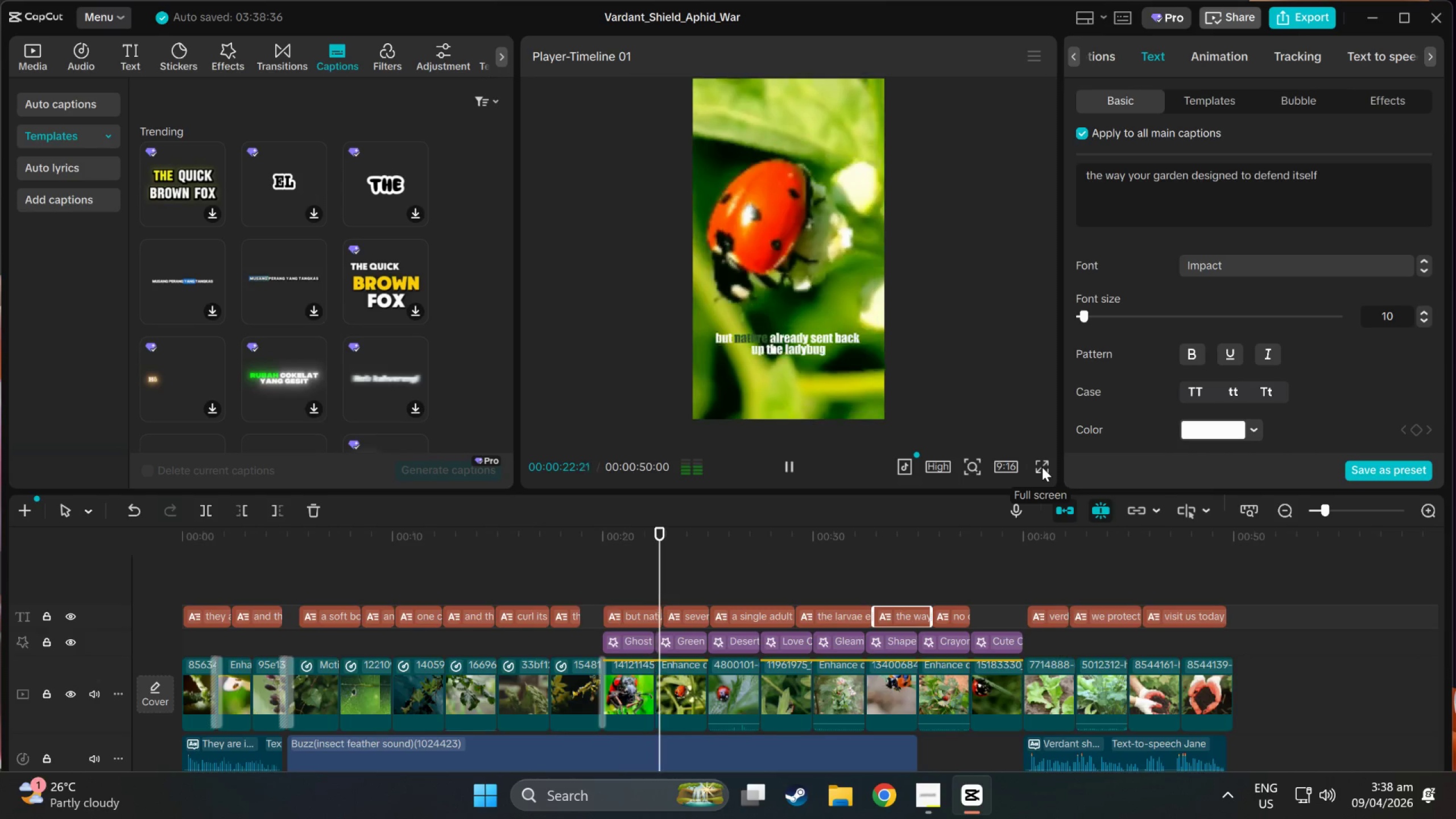 
left_click_drag(start_coordinate=[769, 533], to_coordinate=[682, 539])
 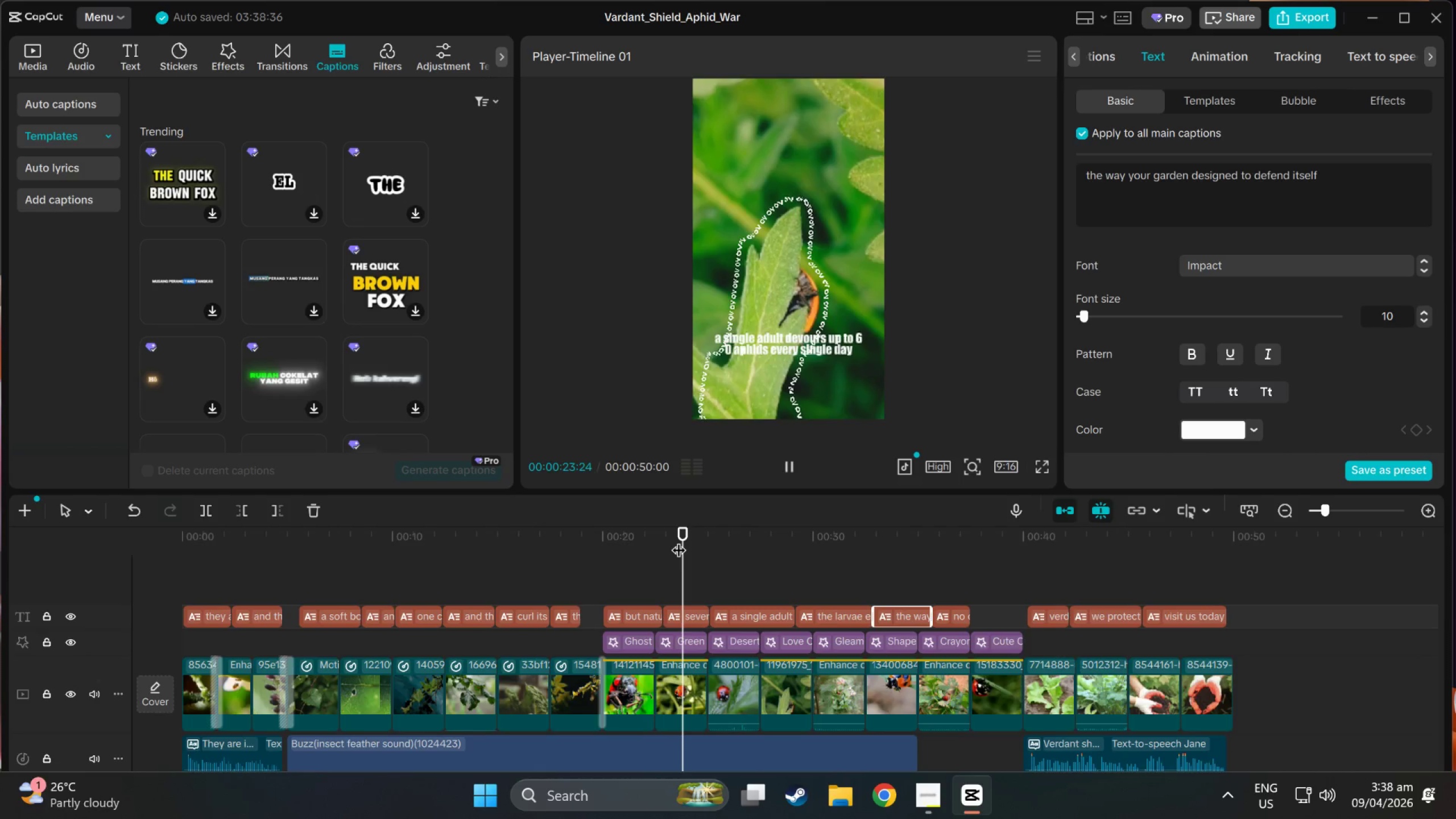 
scroll: coordinate [753, 687], scroll_direction: down, amount: 15.0
 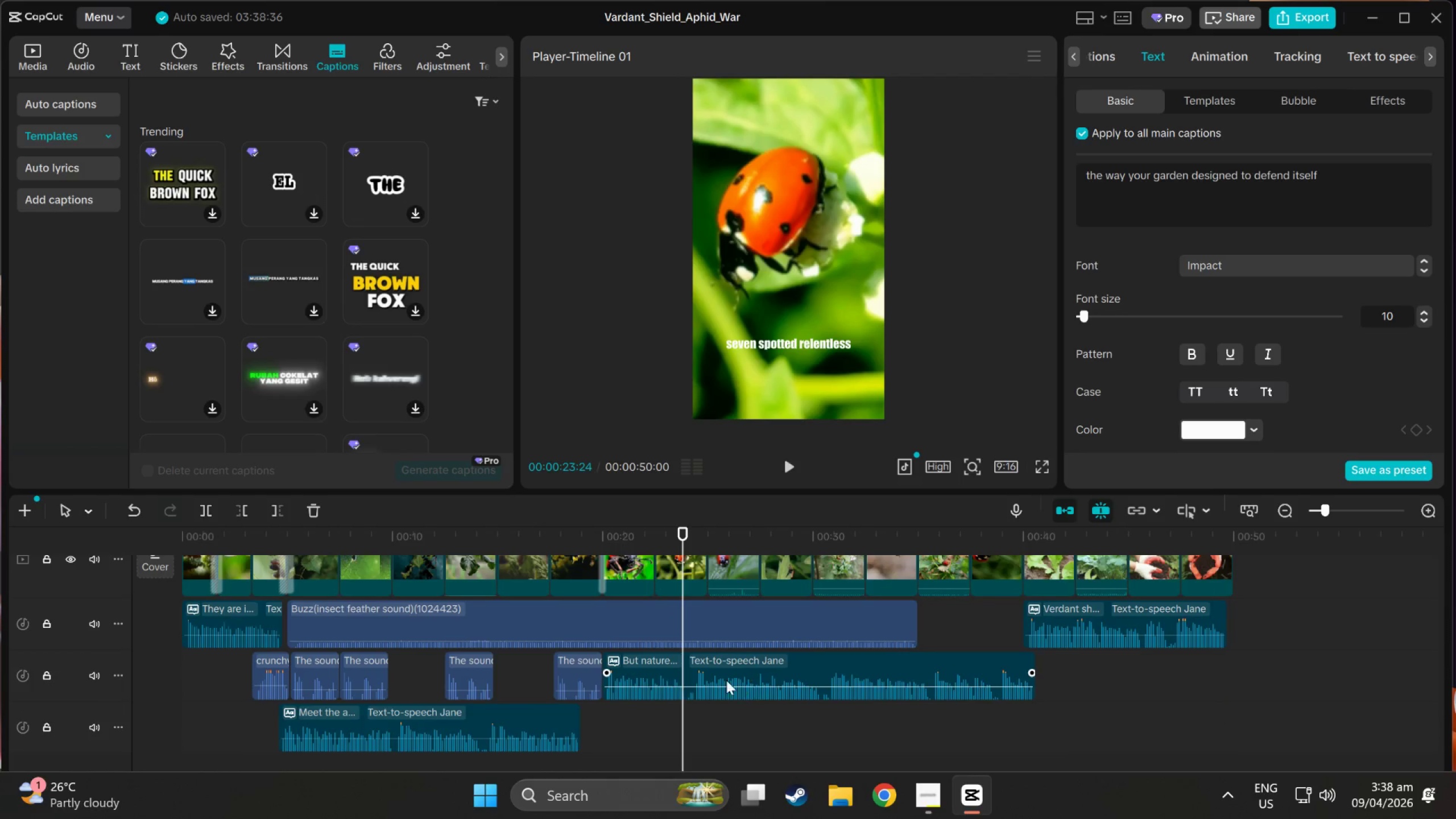 
left_click([726, 679])
 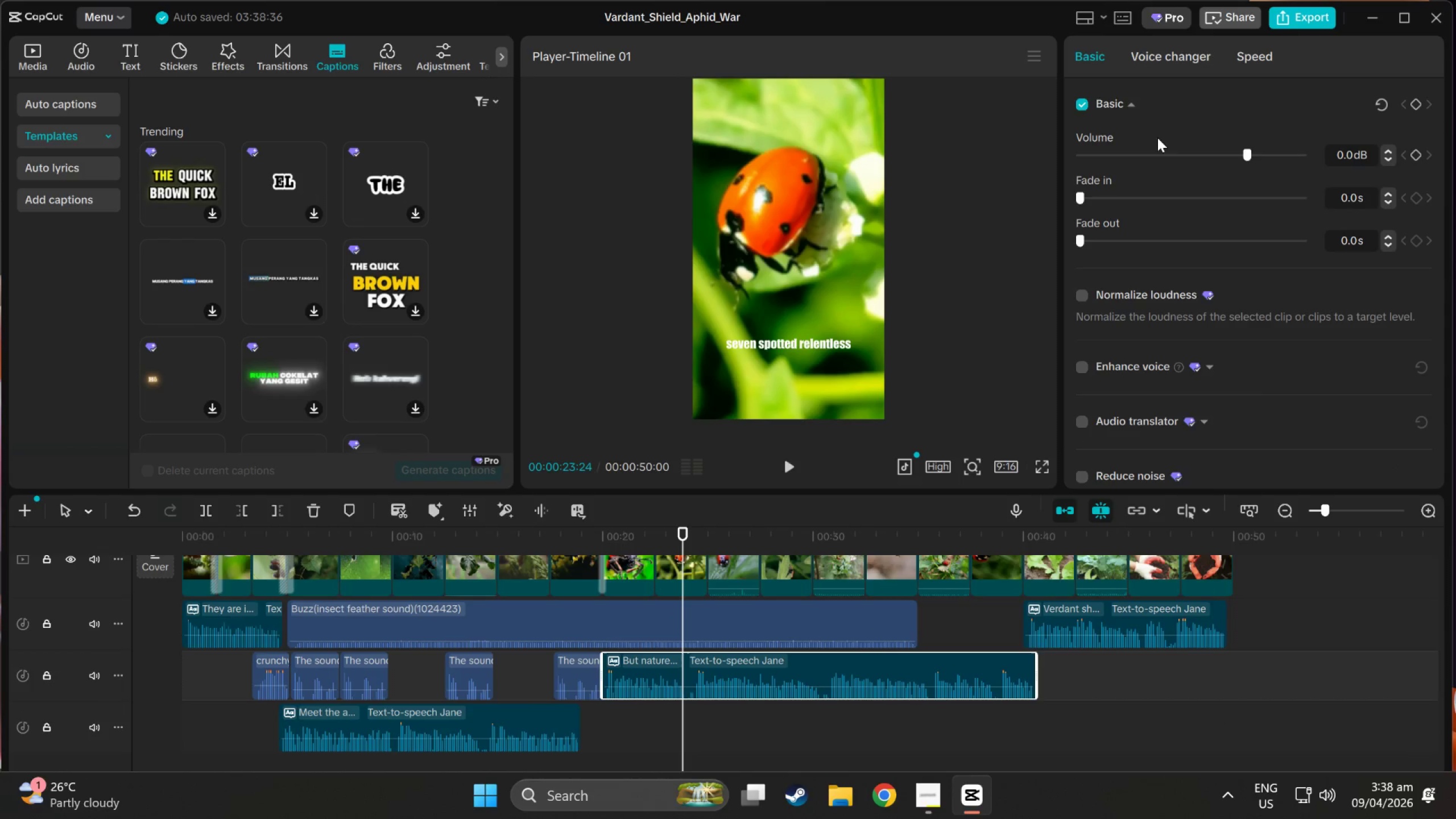 
scroll: coordinate [729, 673], scroll_direction: up, amount: 7.0
 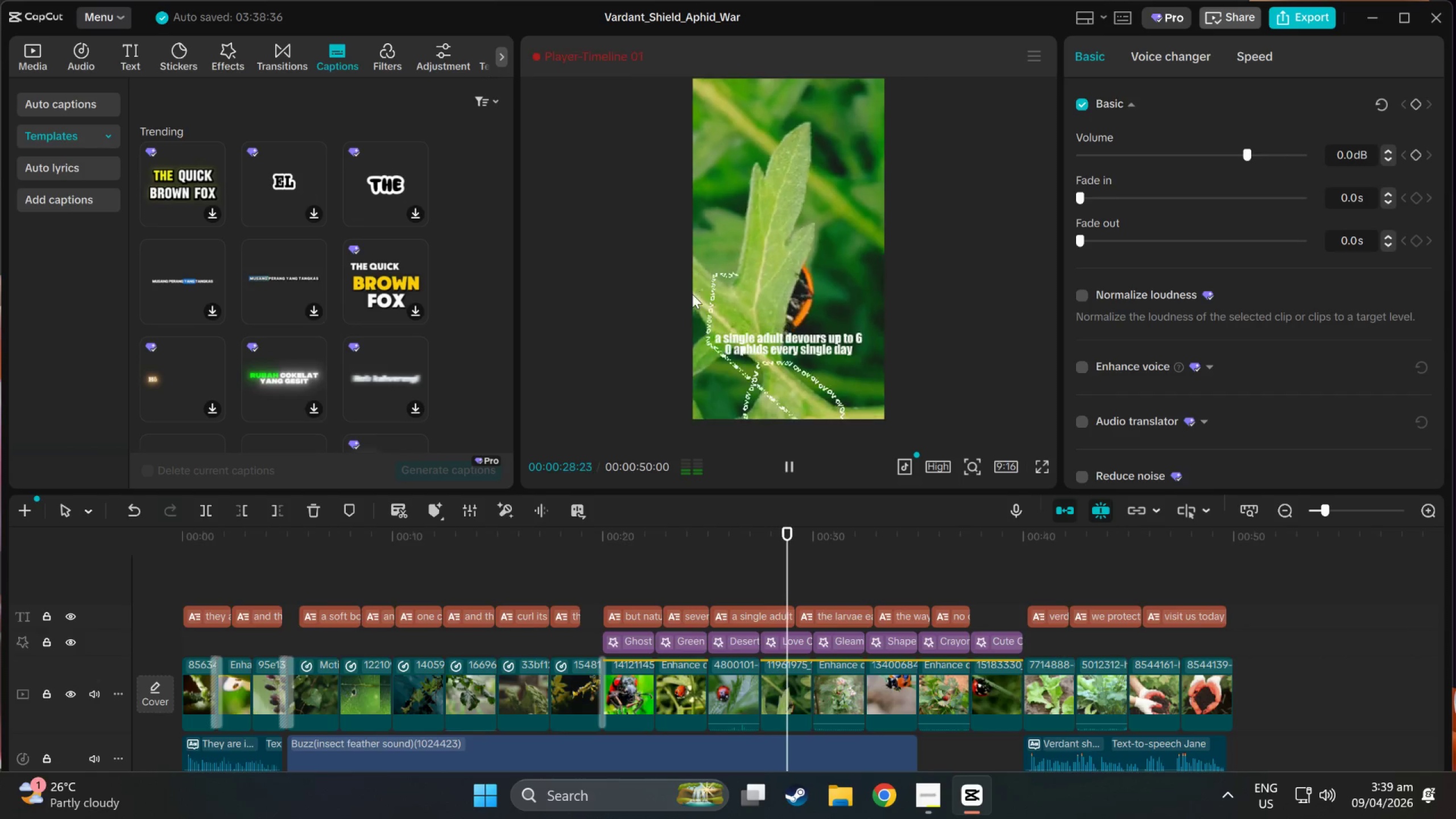 
wait(12.6)
 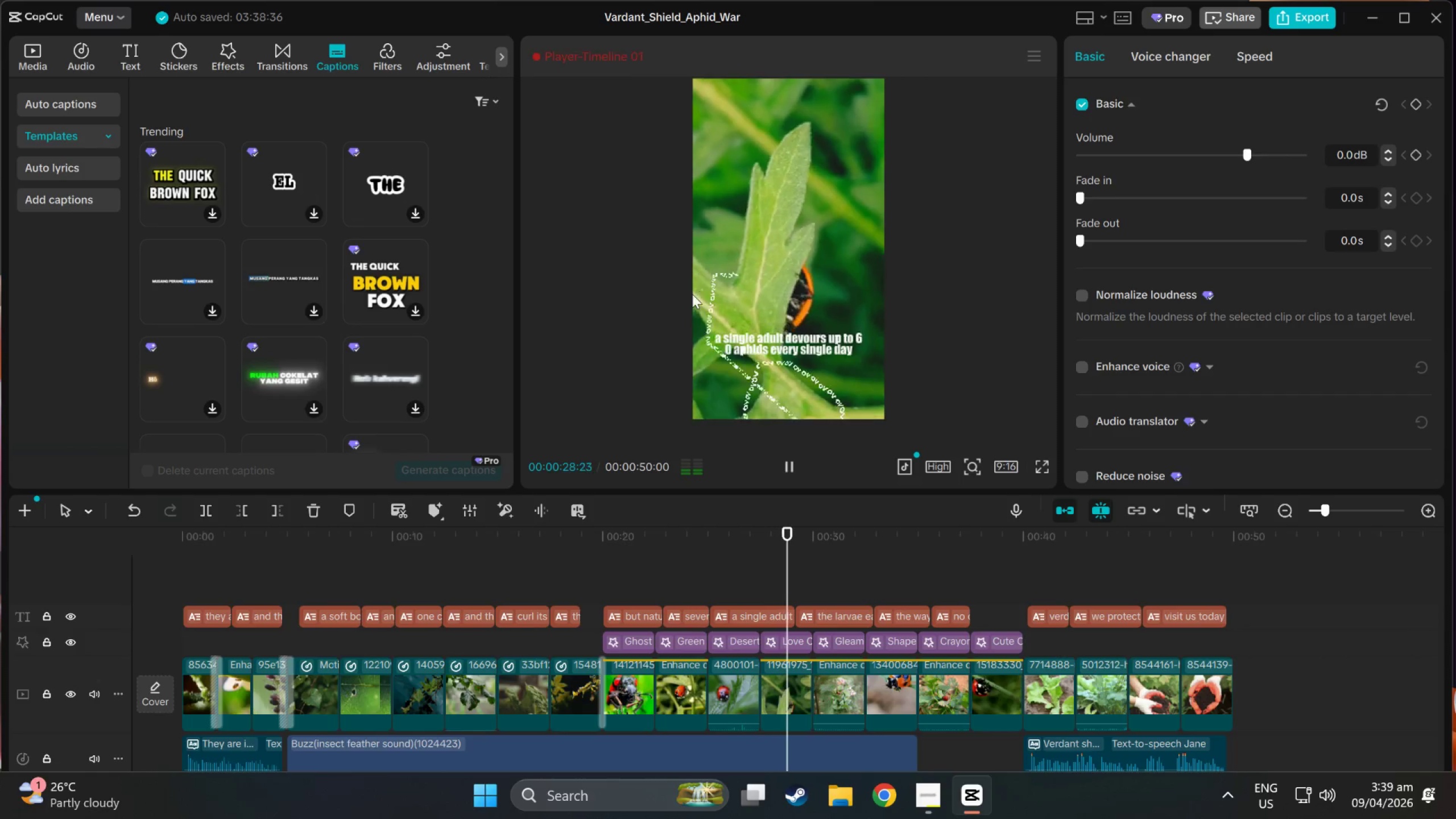 
left_click([833, 671])
 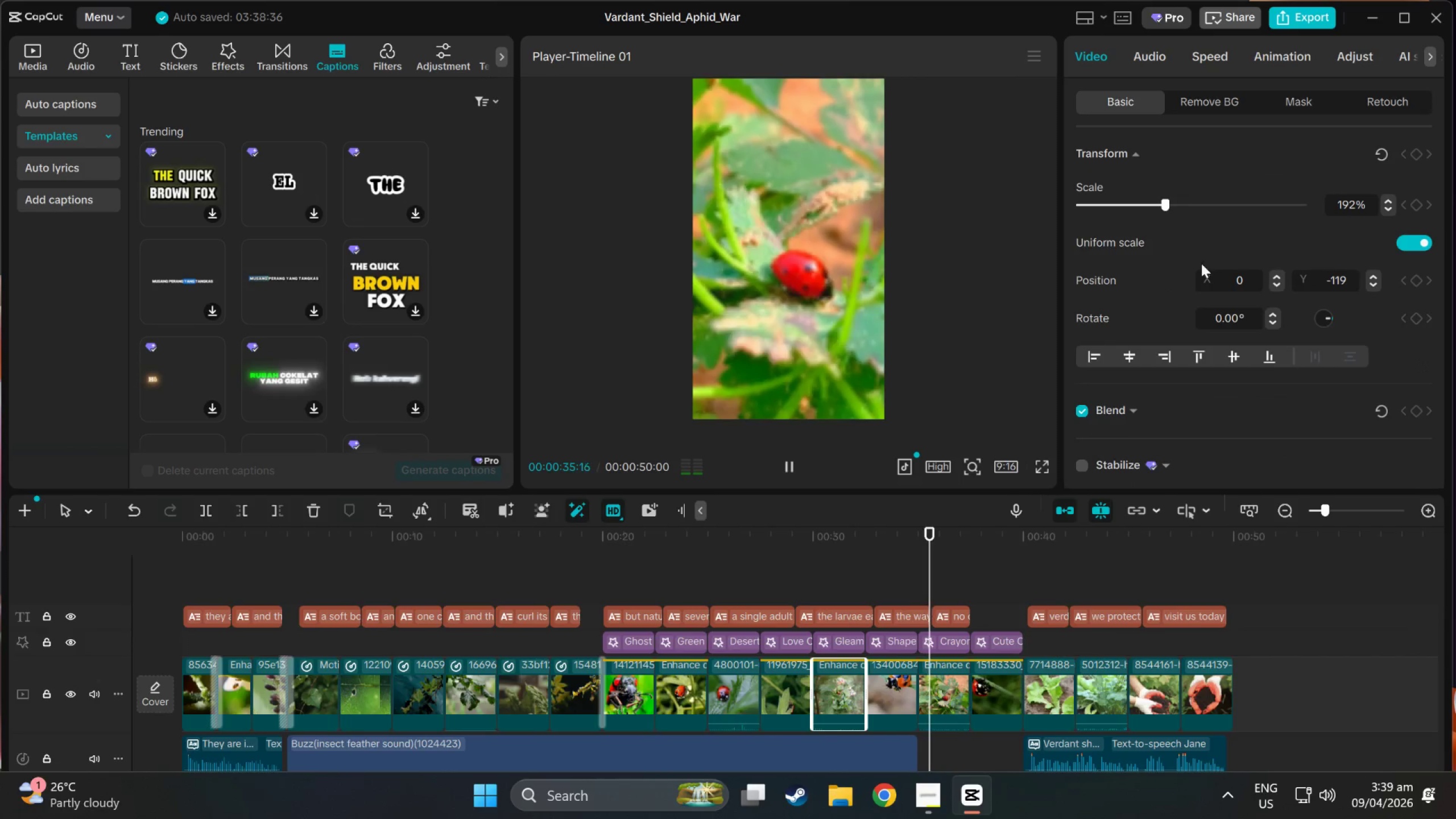 
scroll: coordinate [987, 493], scroll_direction: down, amount: 20.0
 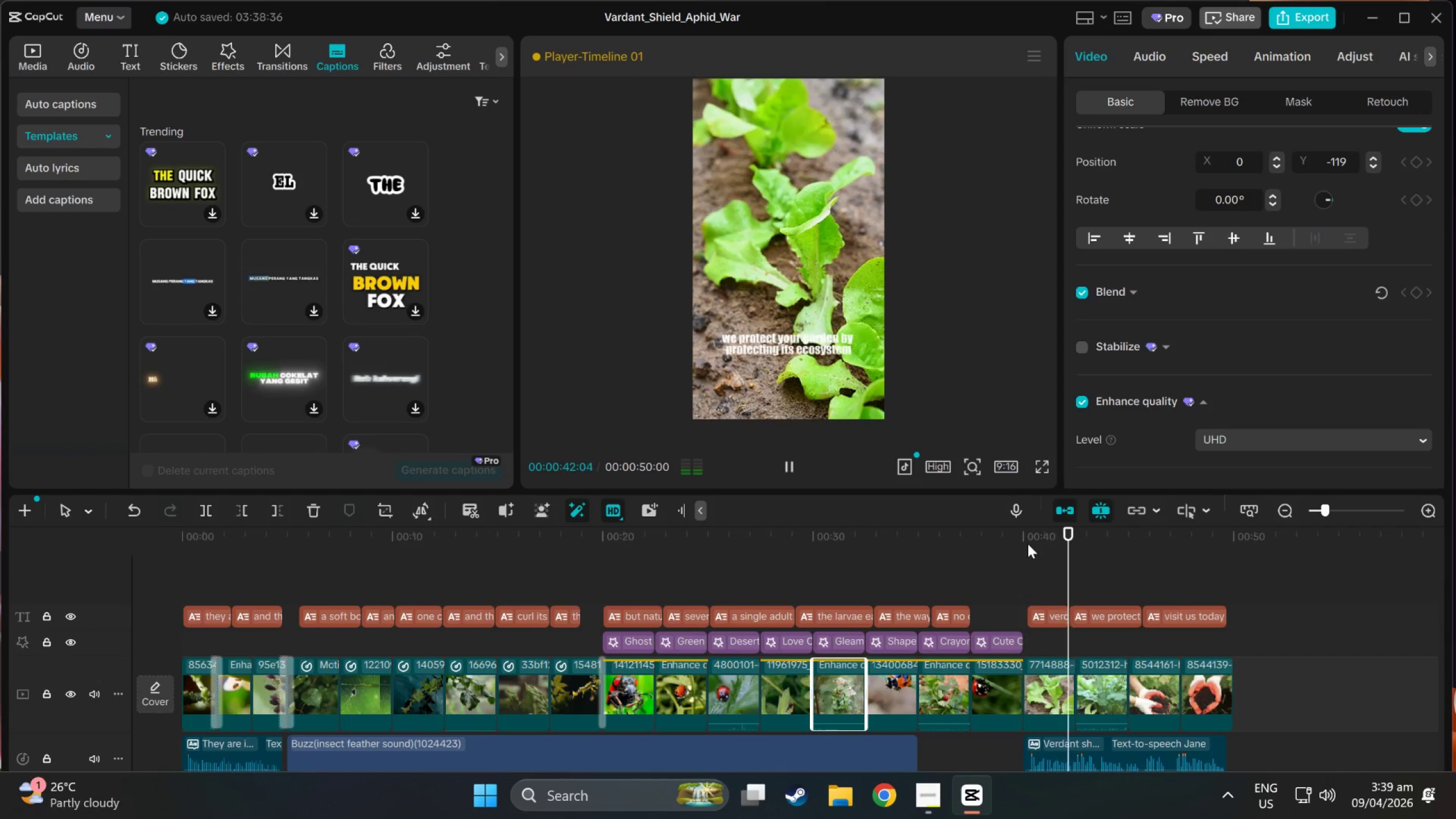 
key(Space)
 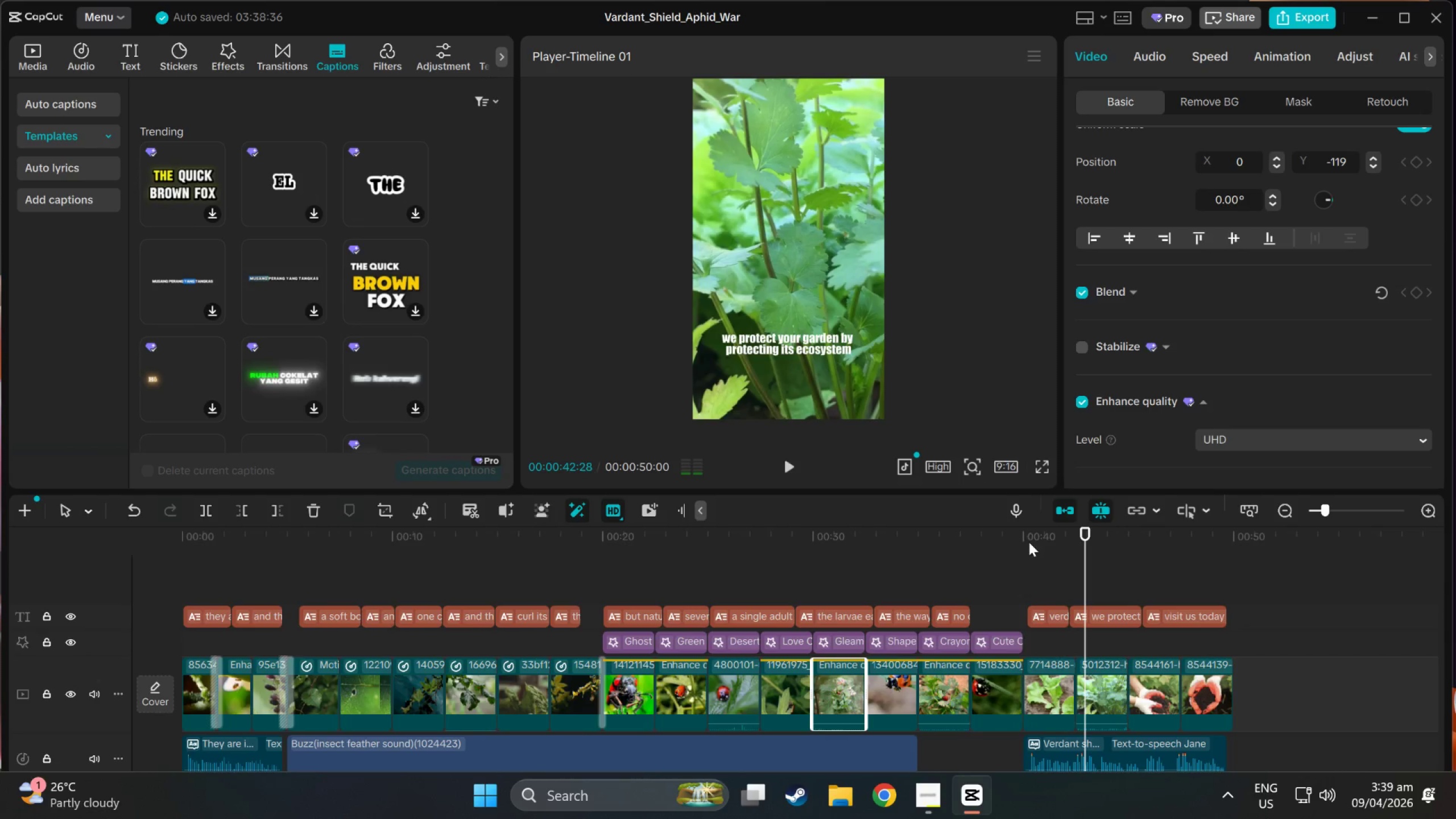 
left_click([999, 533])
 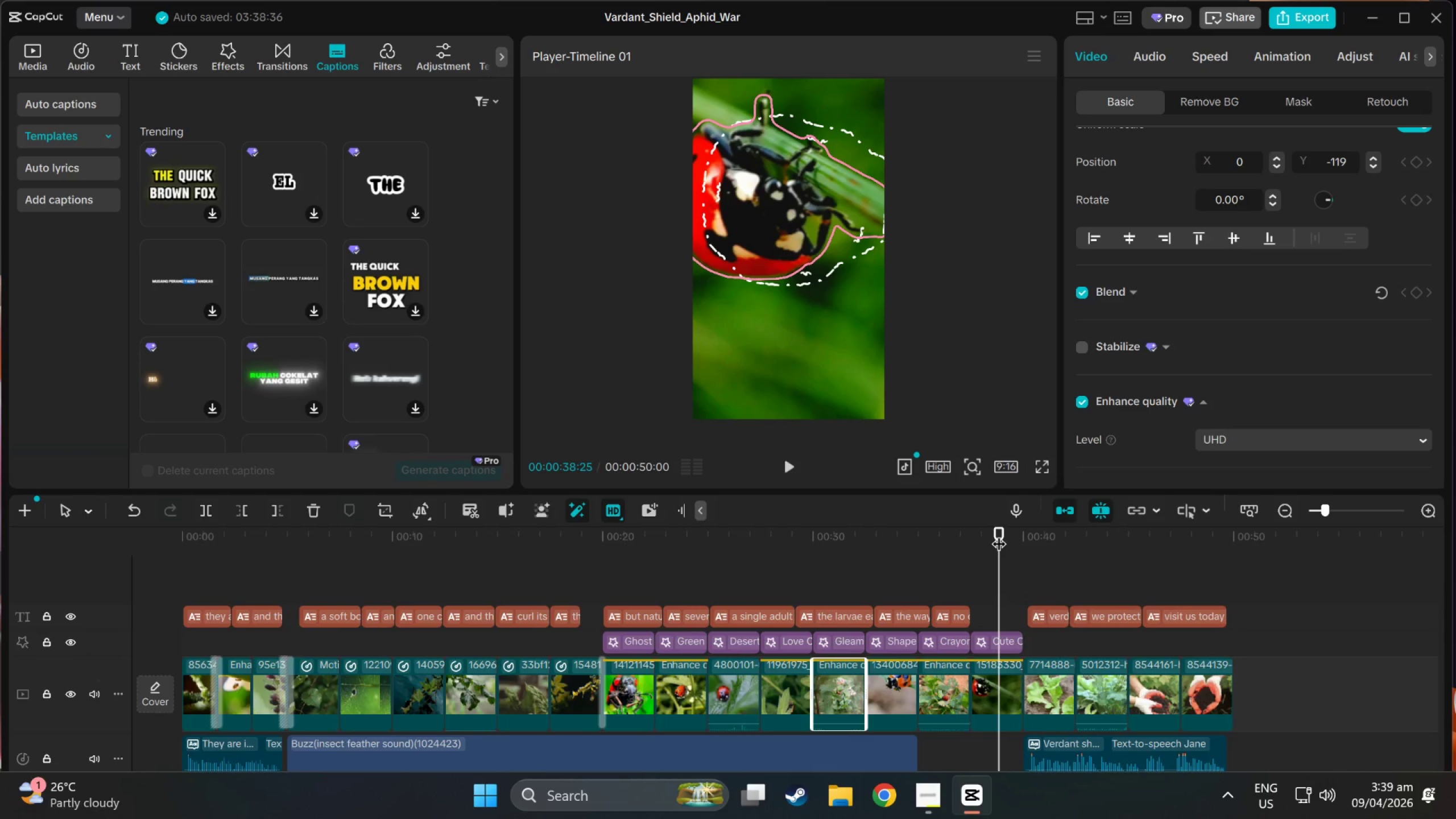 
key(Space)
 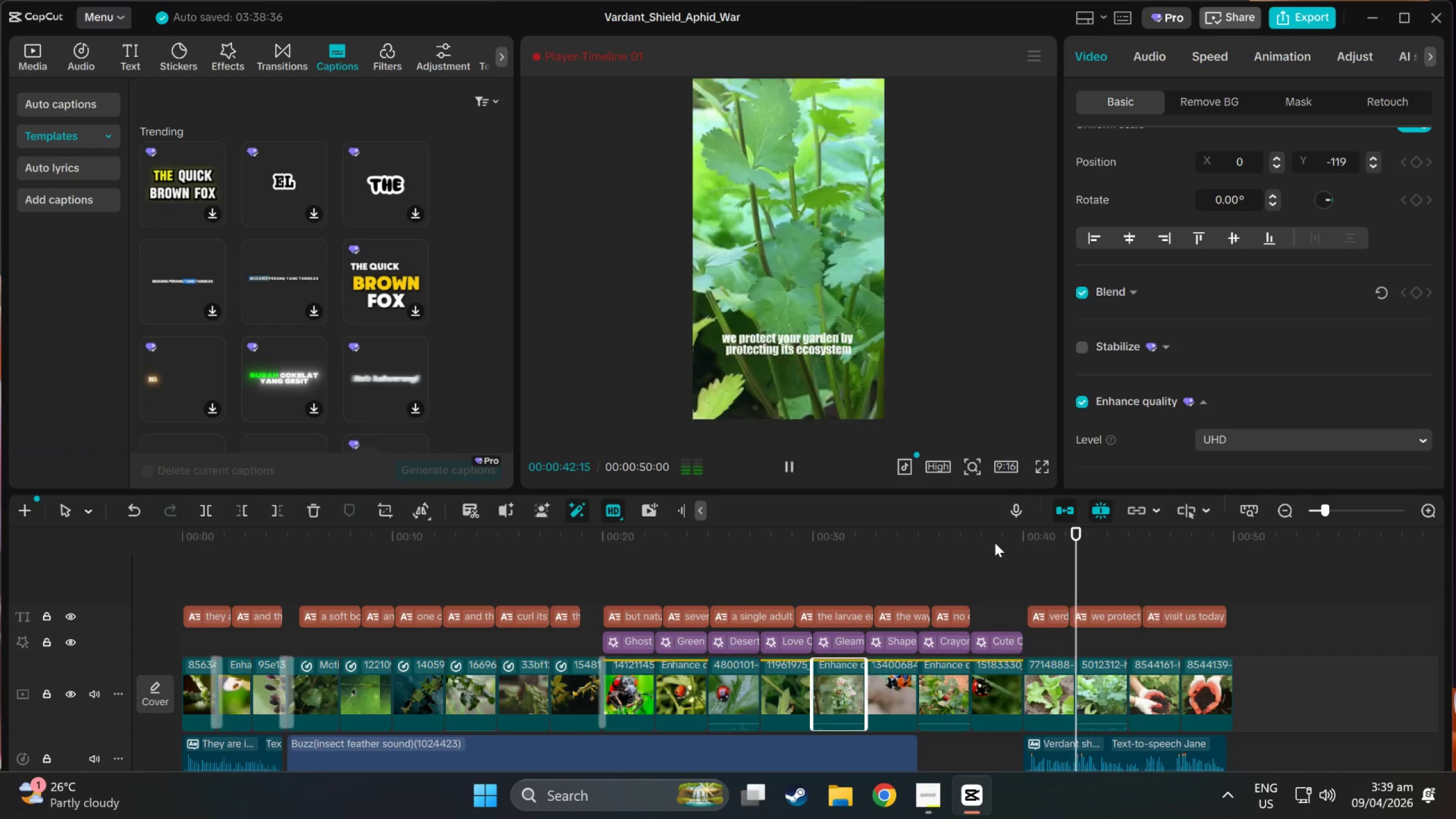 
wait(5.08)
 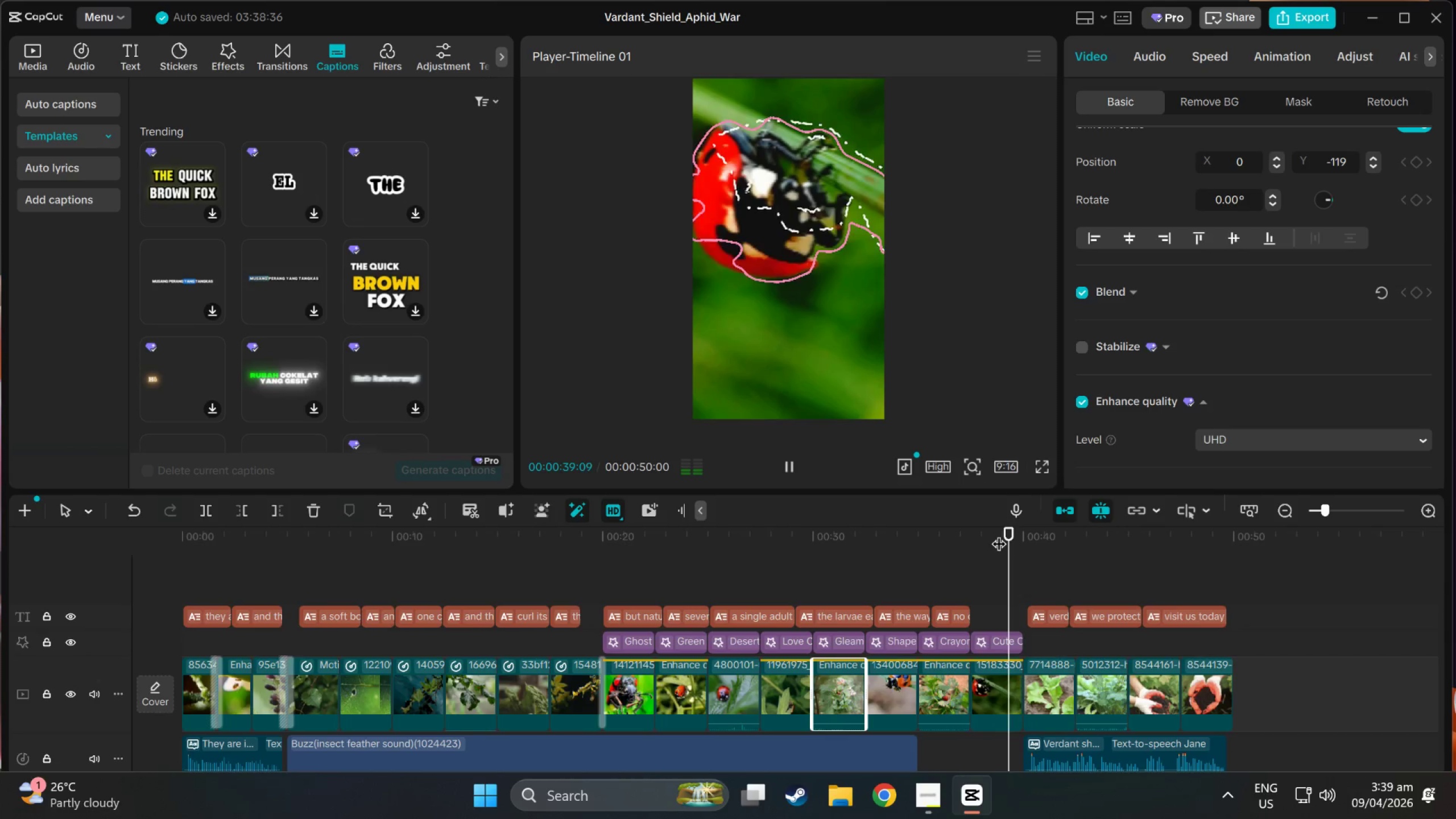 
scroll: coordinate [1062, 686], scroll_direction: down, amount: 6.0
 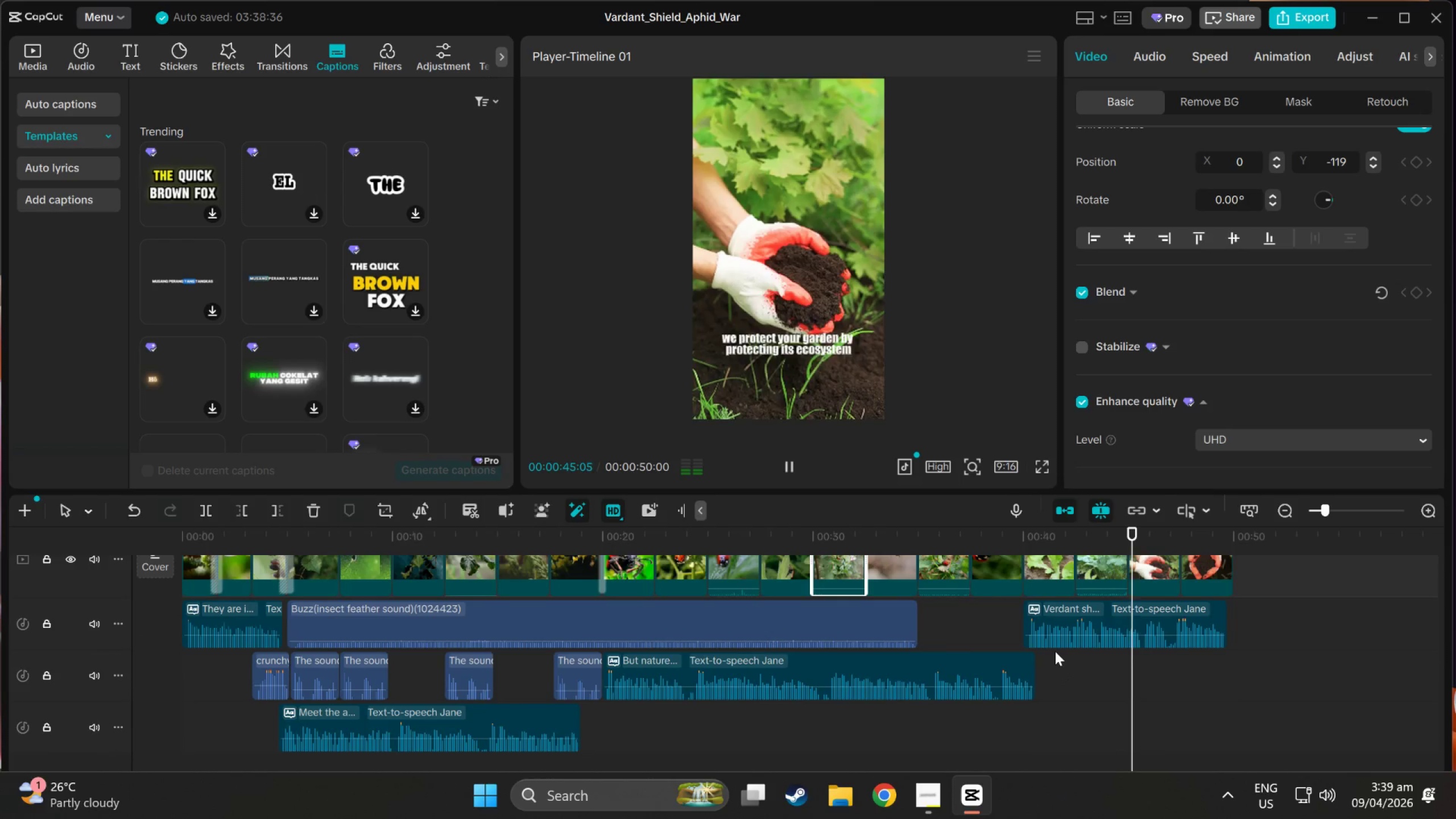 
scroll: coordinate [1045, 653], scroll_direction: up, amount: 6.0
 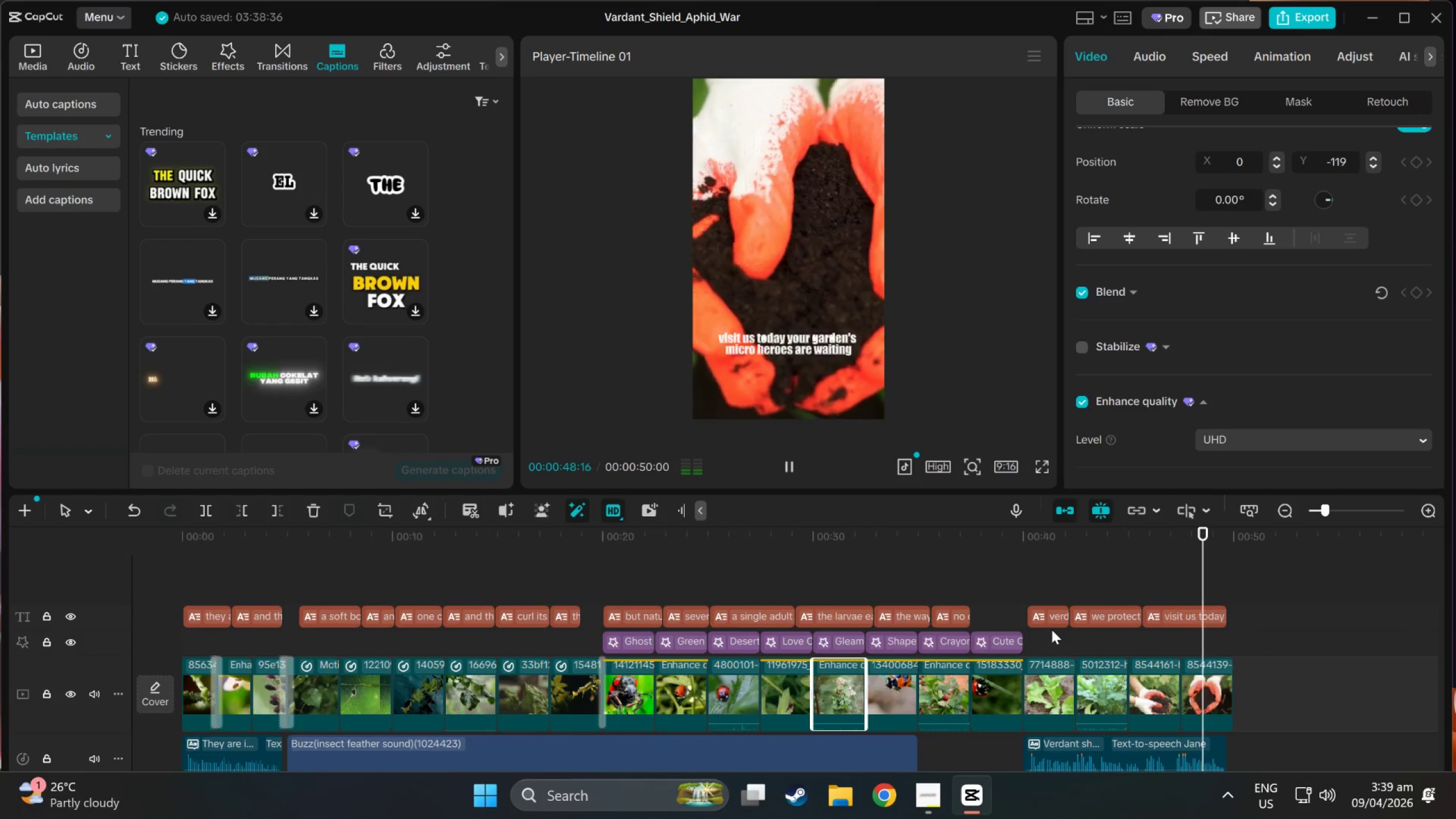 
key(Space)
 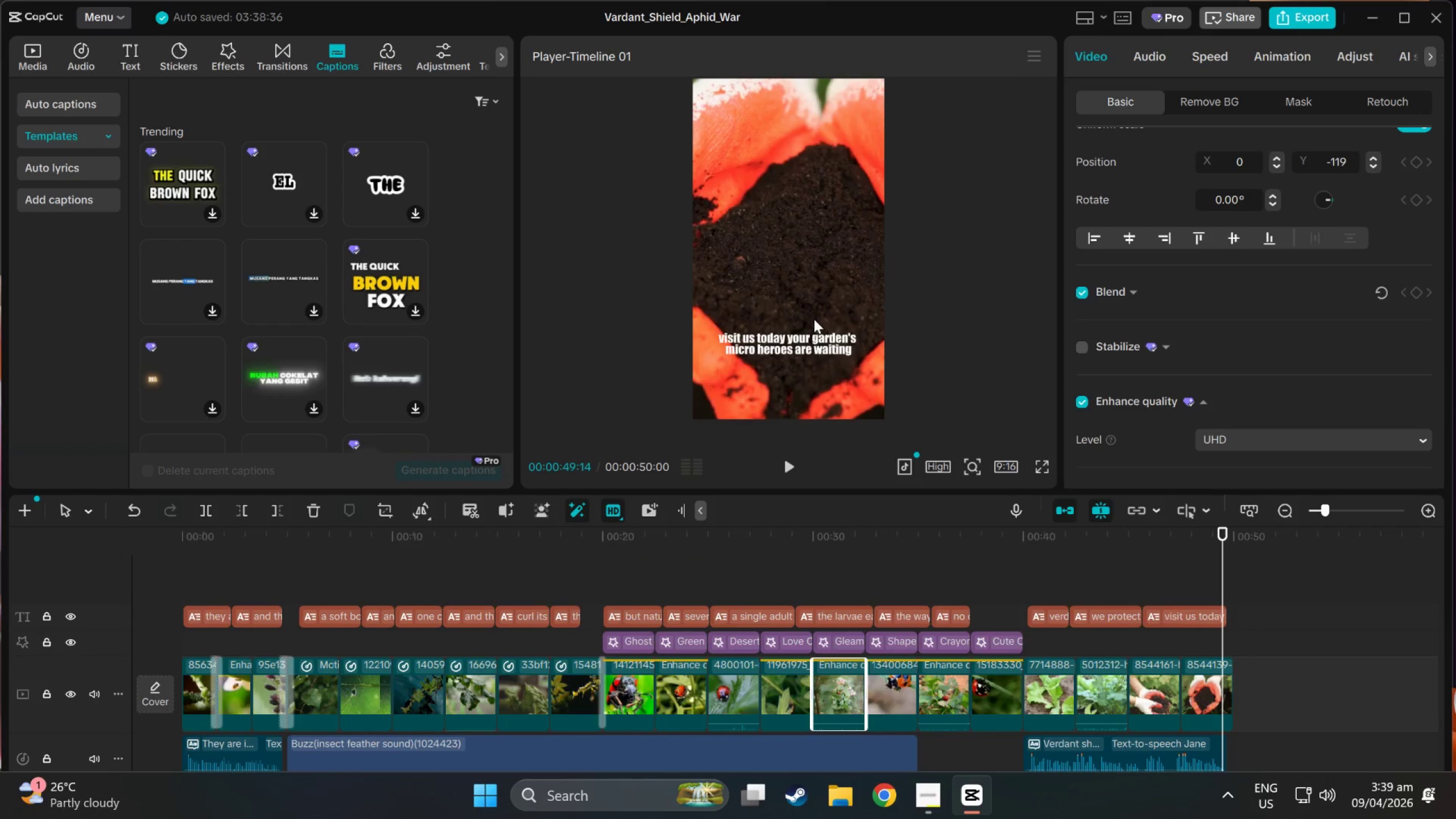 
left_click([836, 344])
 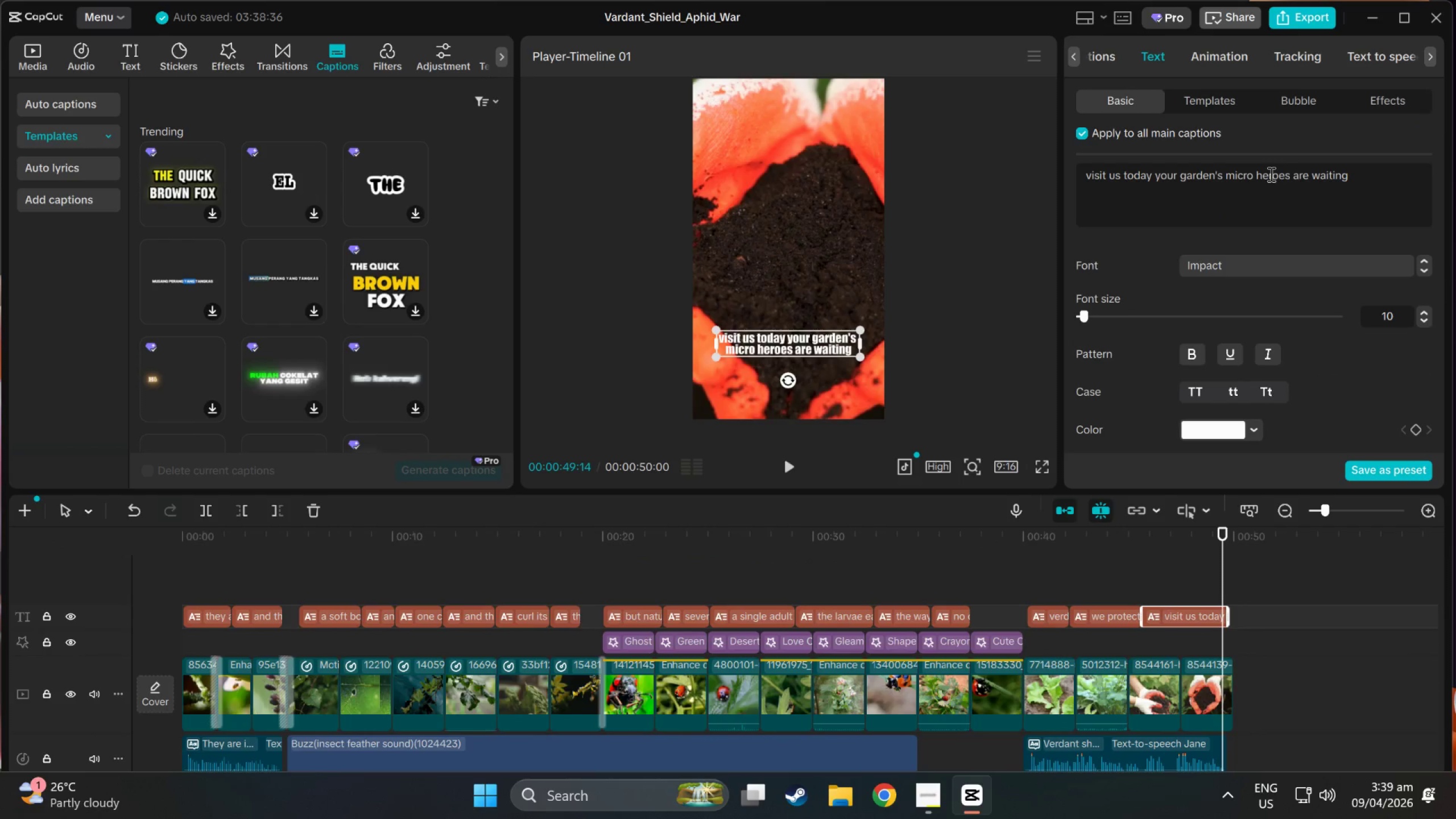 
left_click_drag(start_coordinate=[1184, 174], to_coordinate=[1222, 180])
 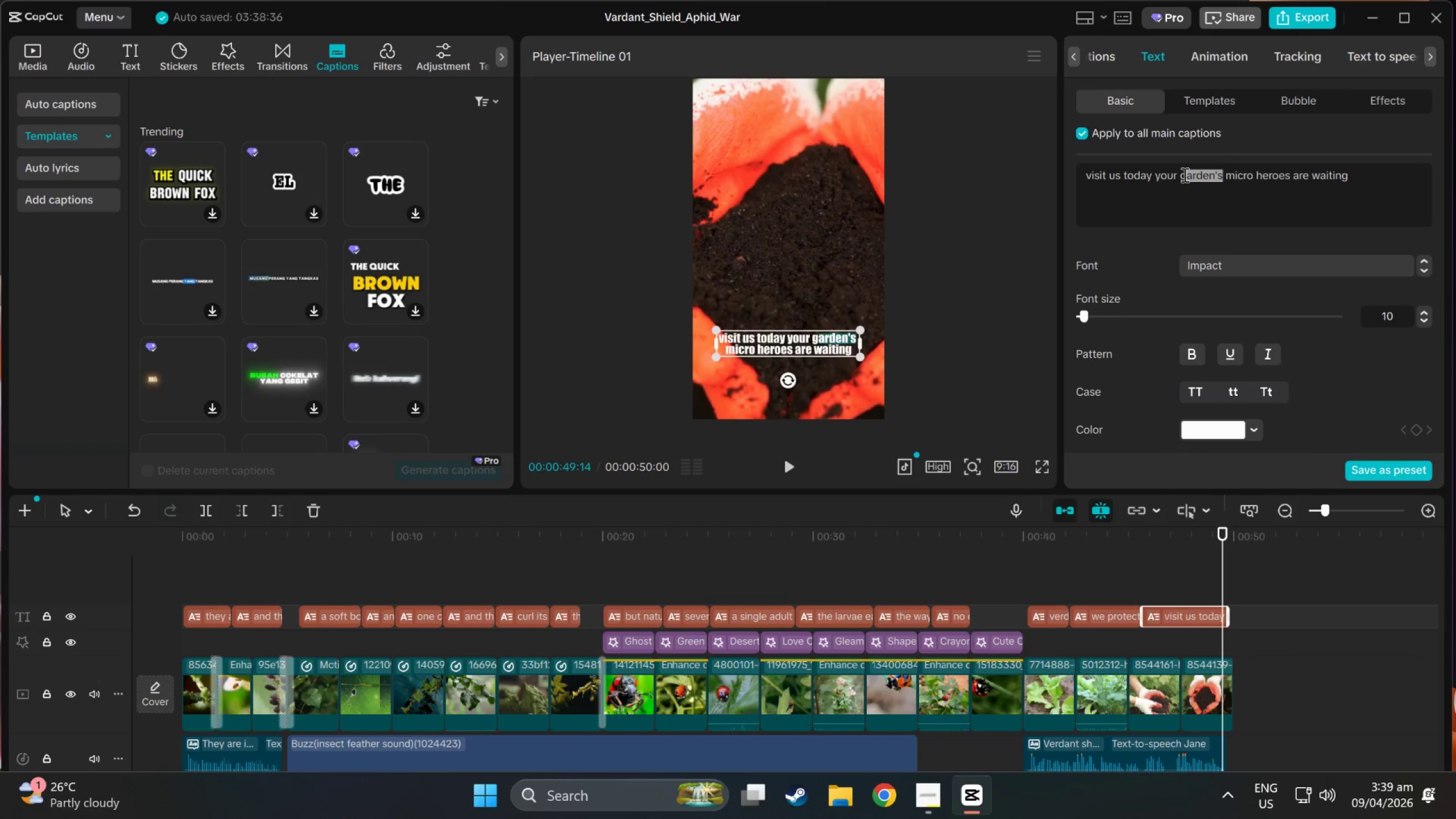 
left_click([1184, 175])
 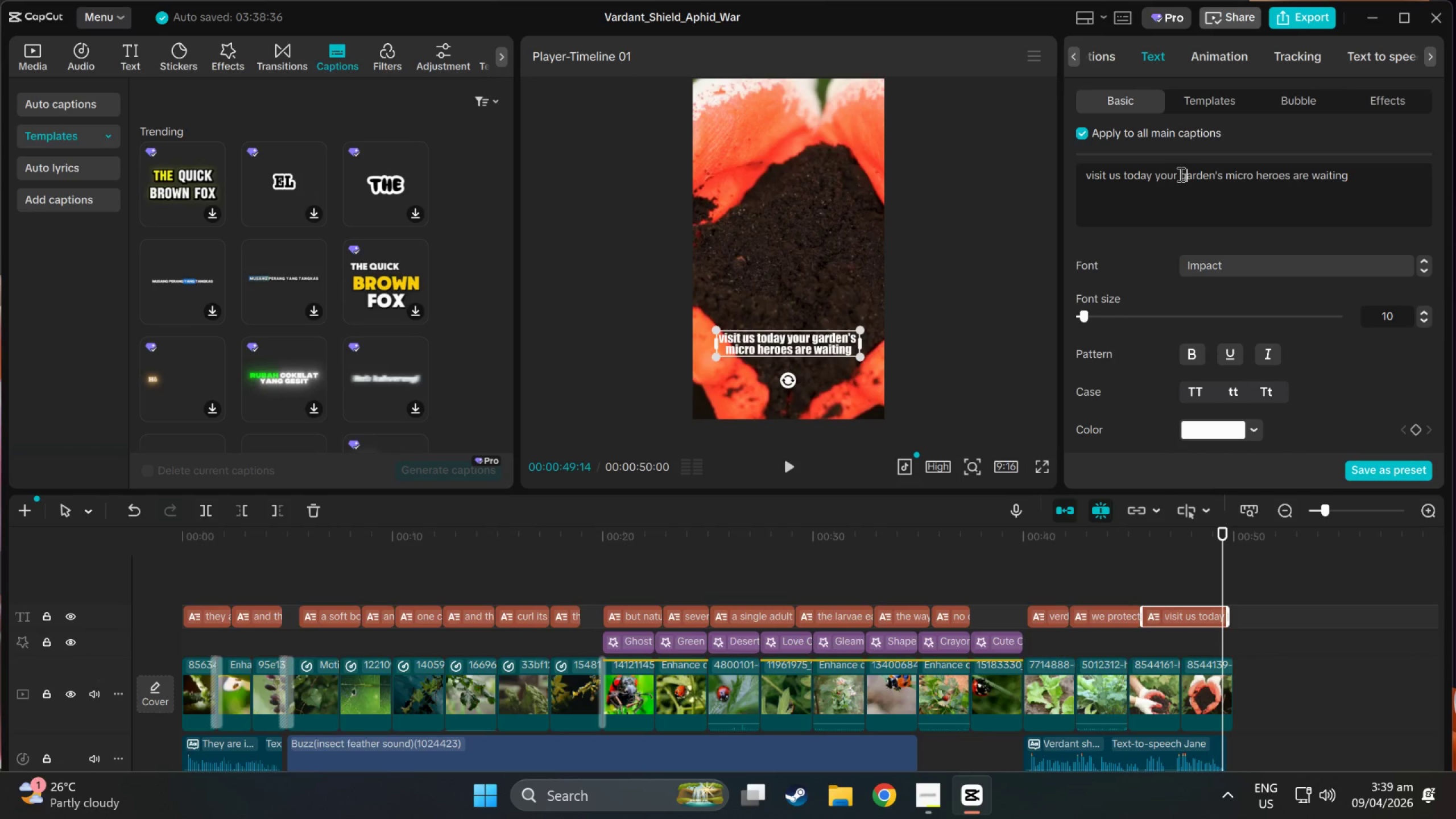 
left_click_drag(start_coordinate=[1180, 174], to_coordinate=[1222, 178])
 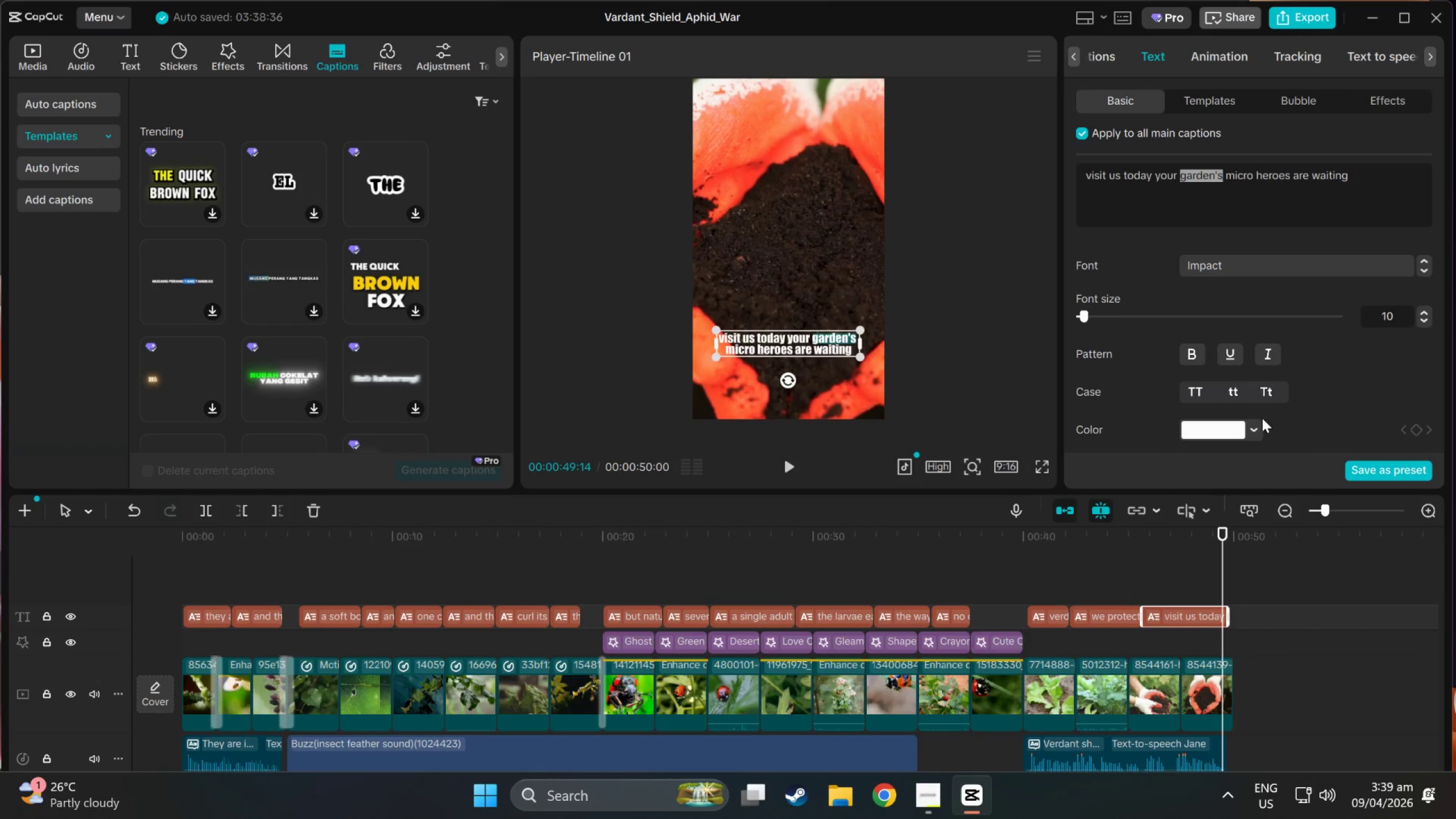 
double_click([1254, 431])
 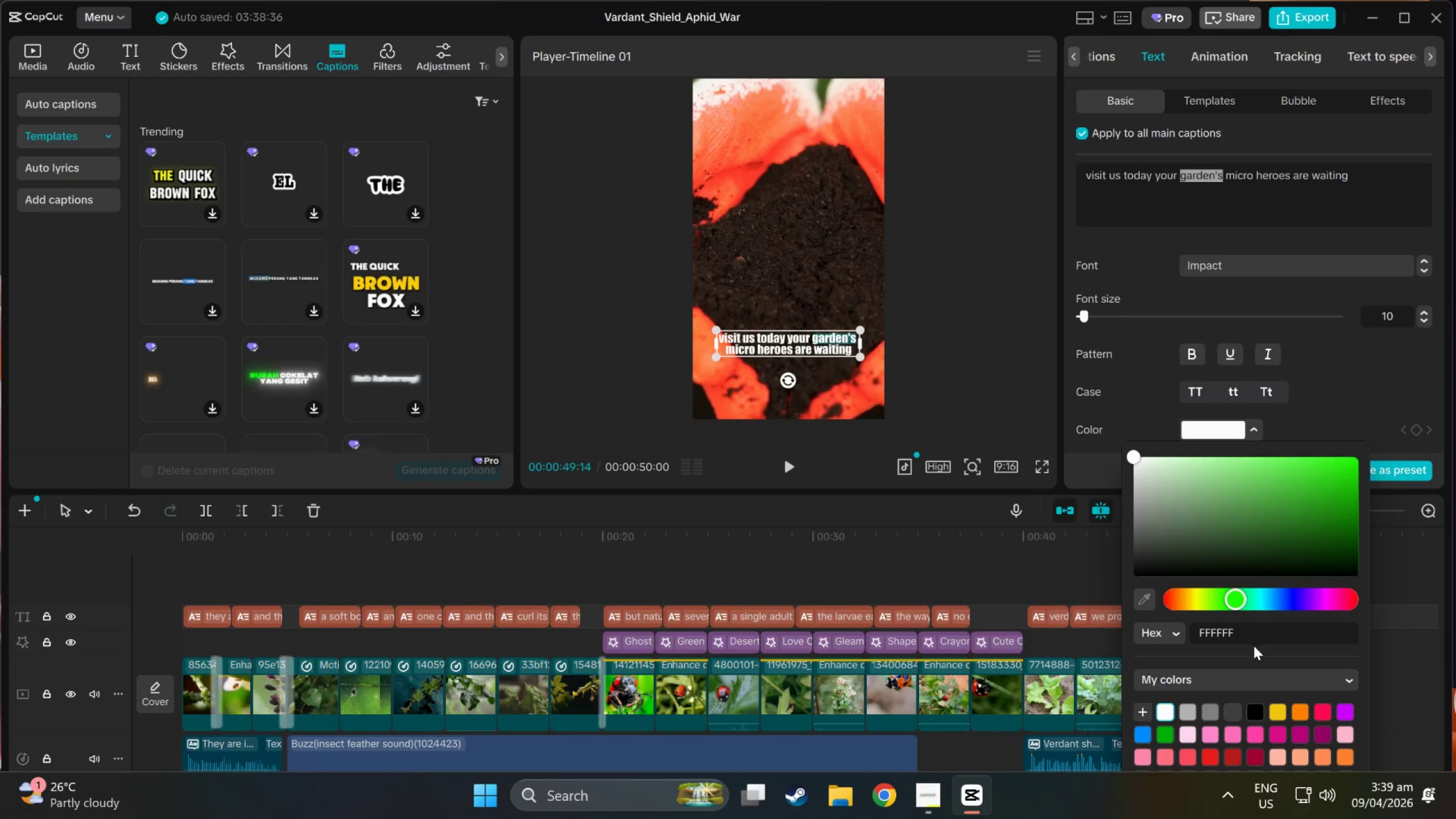 
double_click([1252, 637])
 